 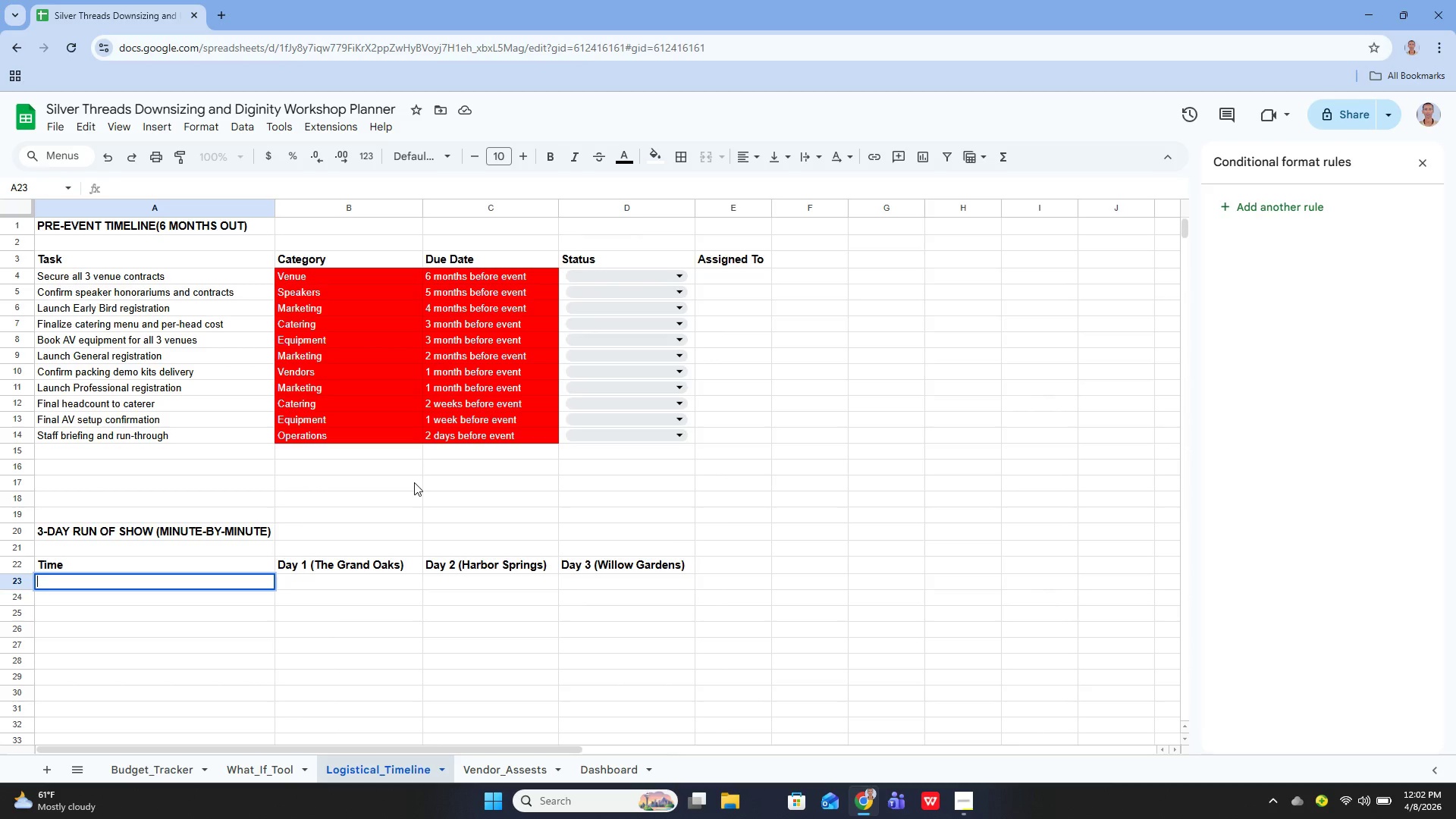 
type(8:30 AM)
 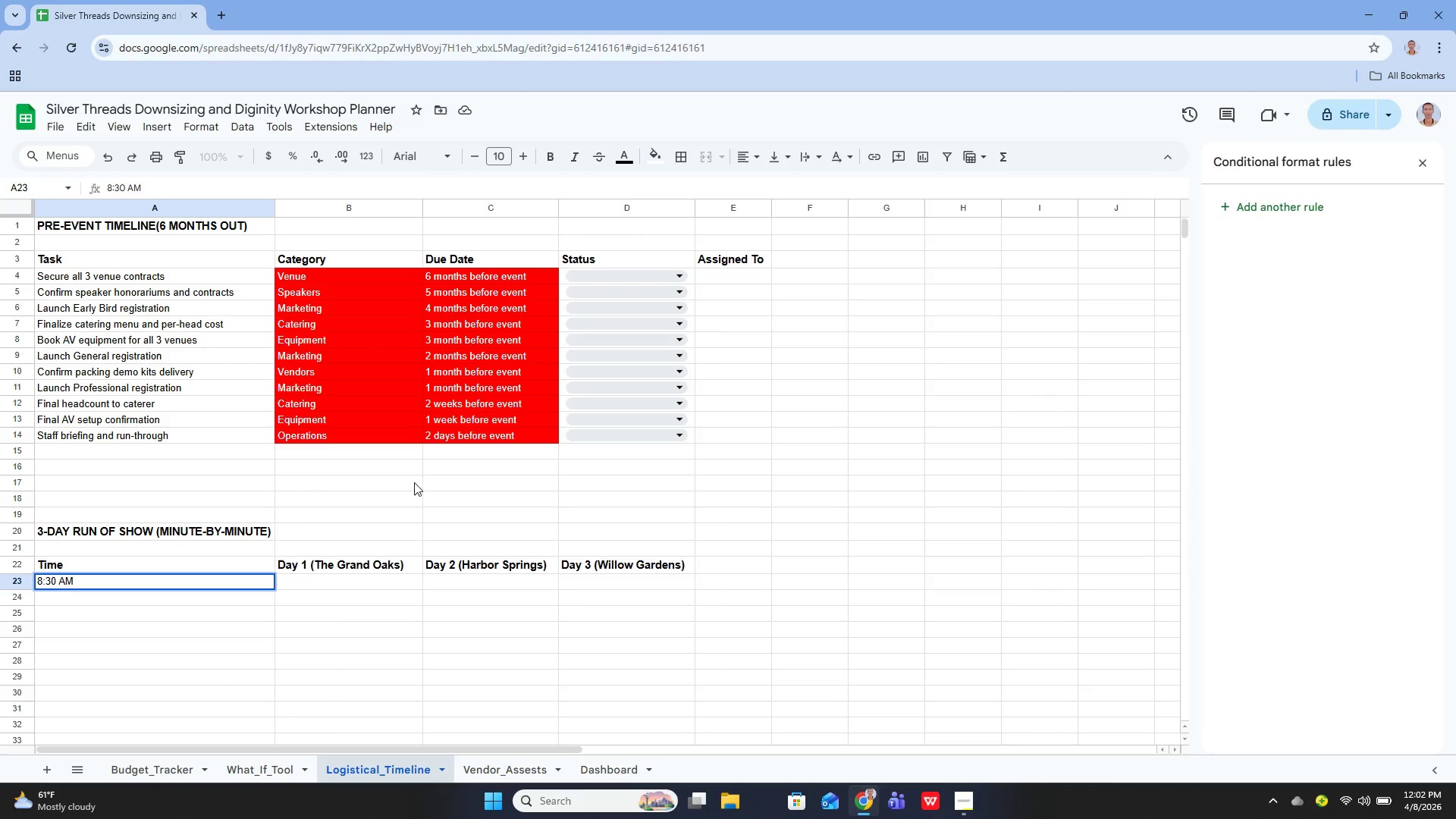 
key(Enter)
 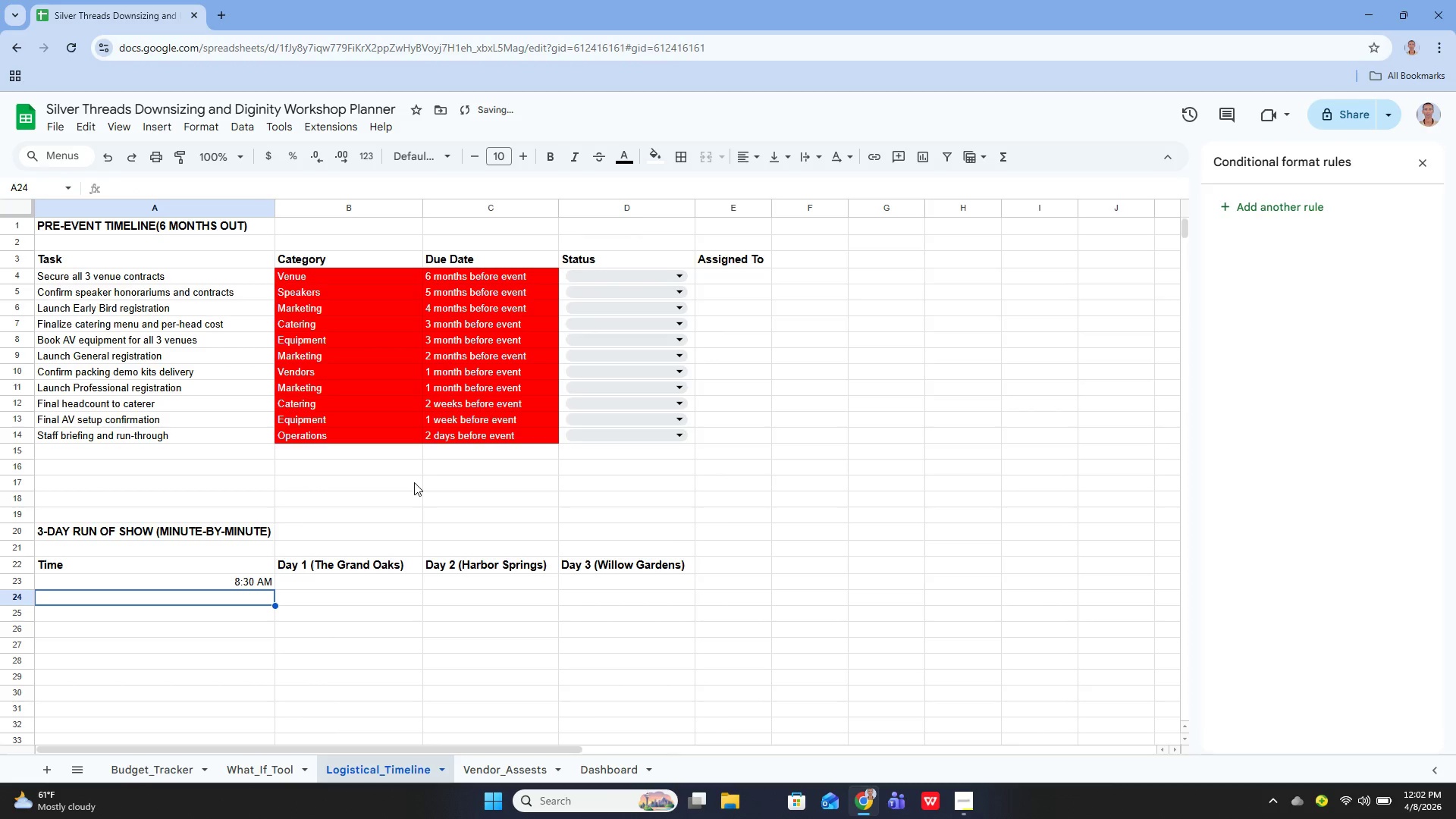 
key(Enter)
 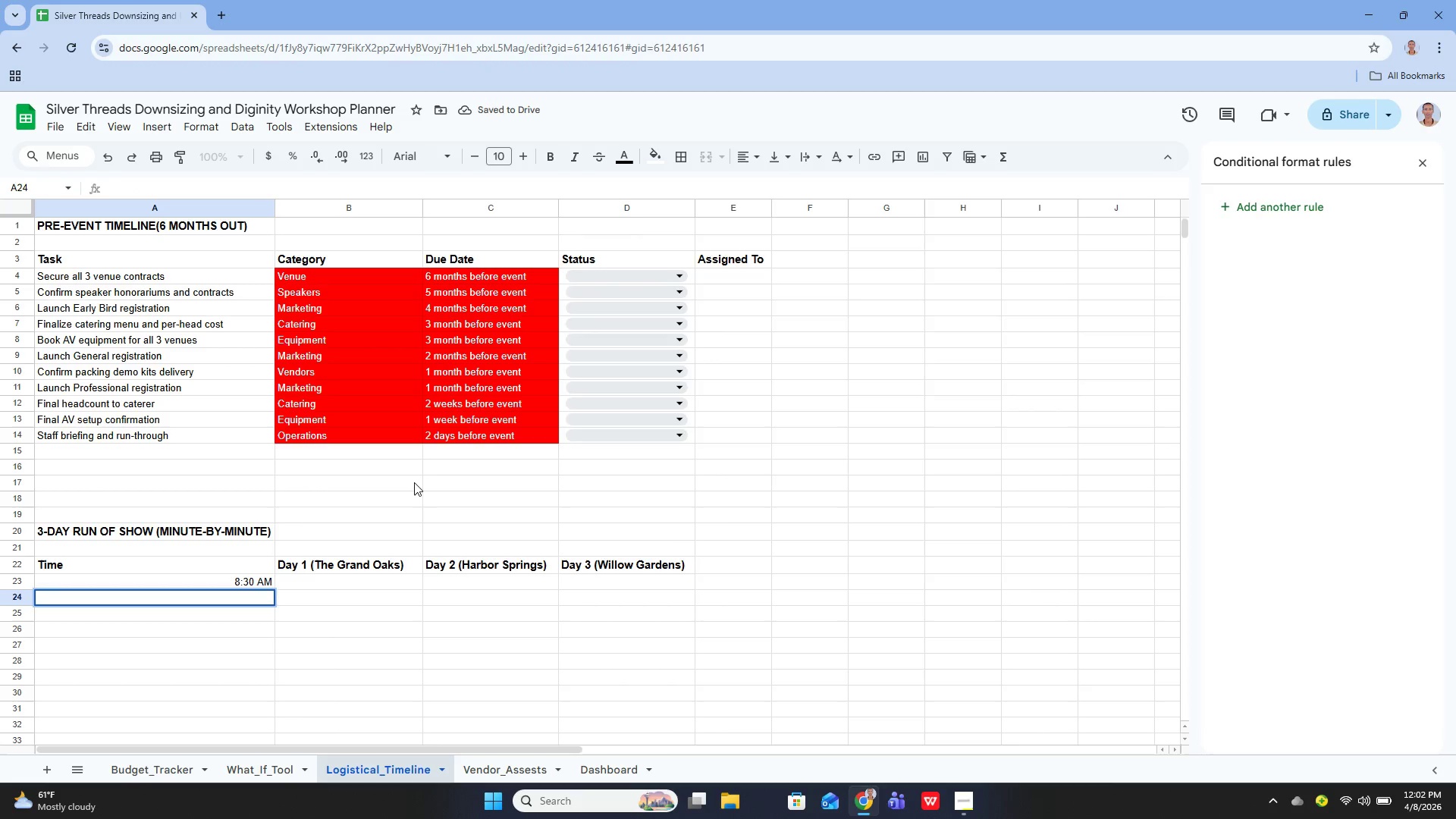 
type(9:00 AM)
 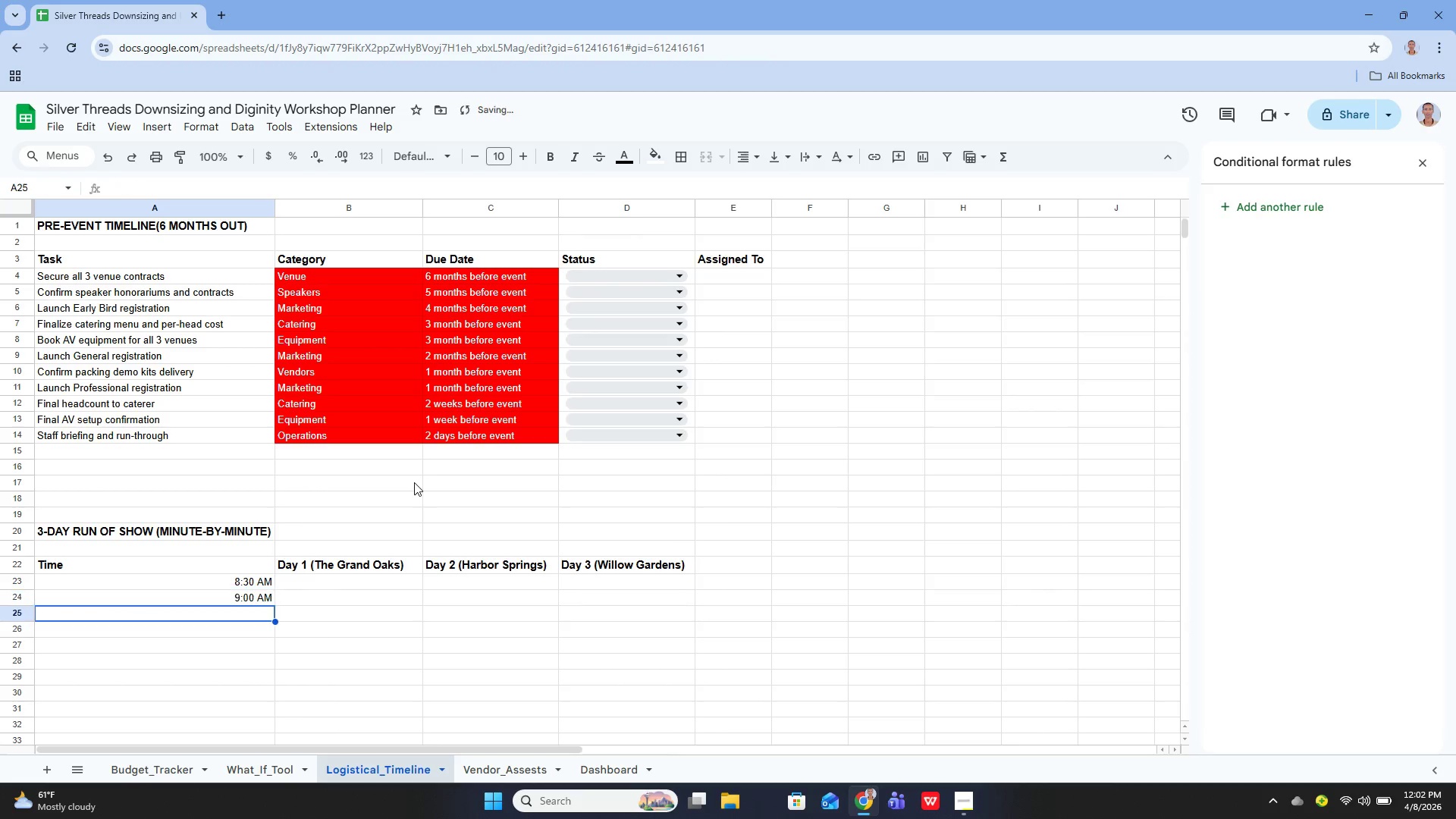 
 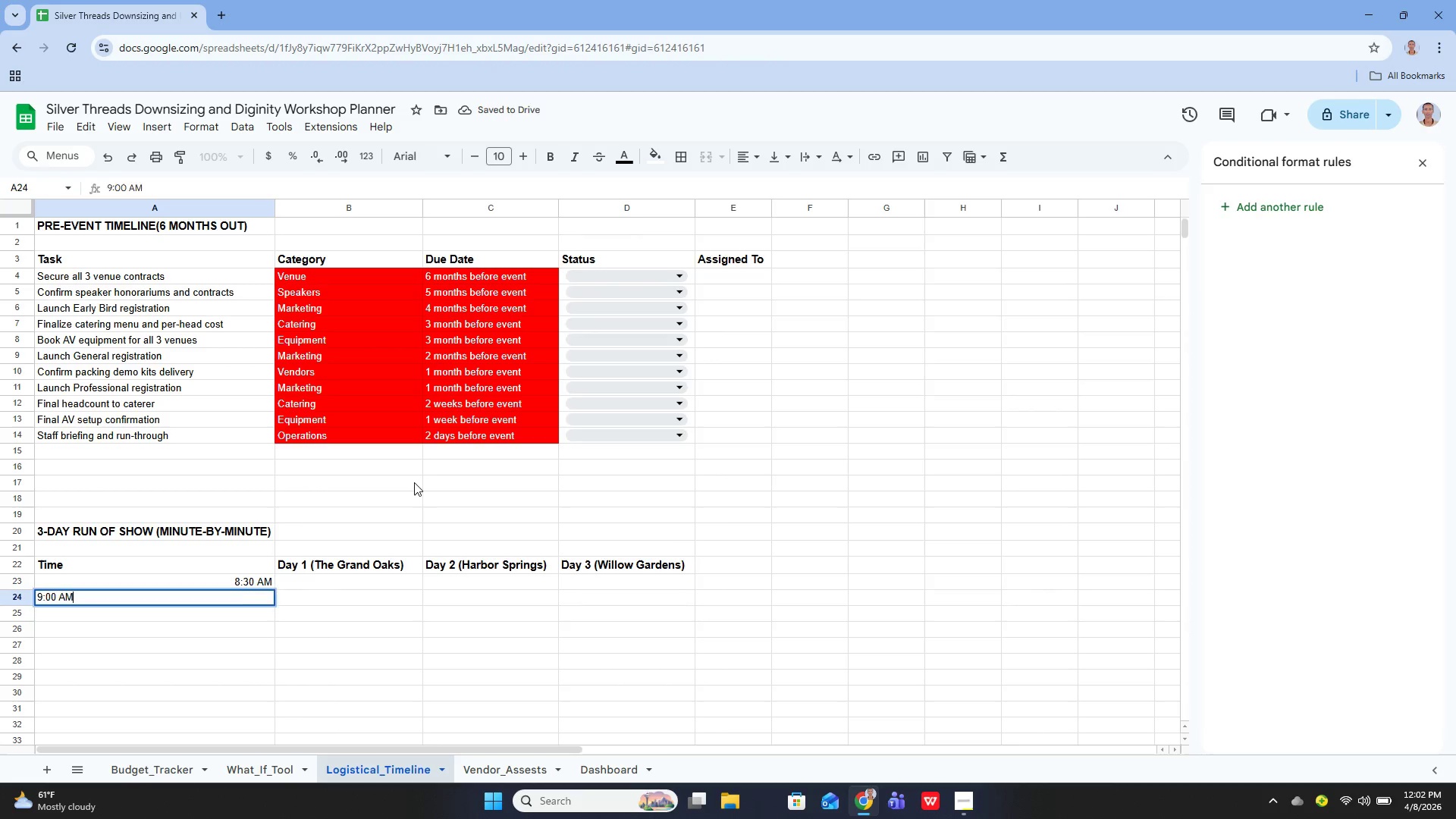 
key(Enter)
 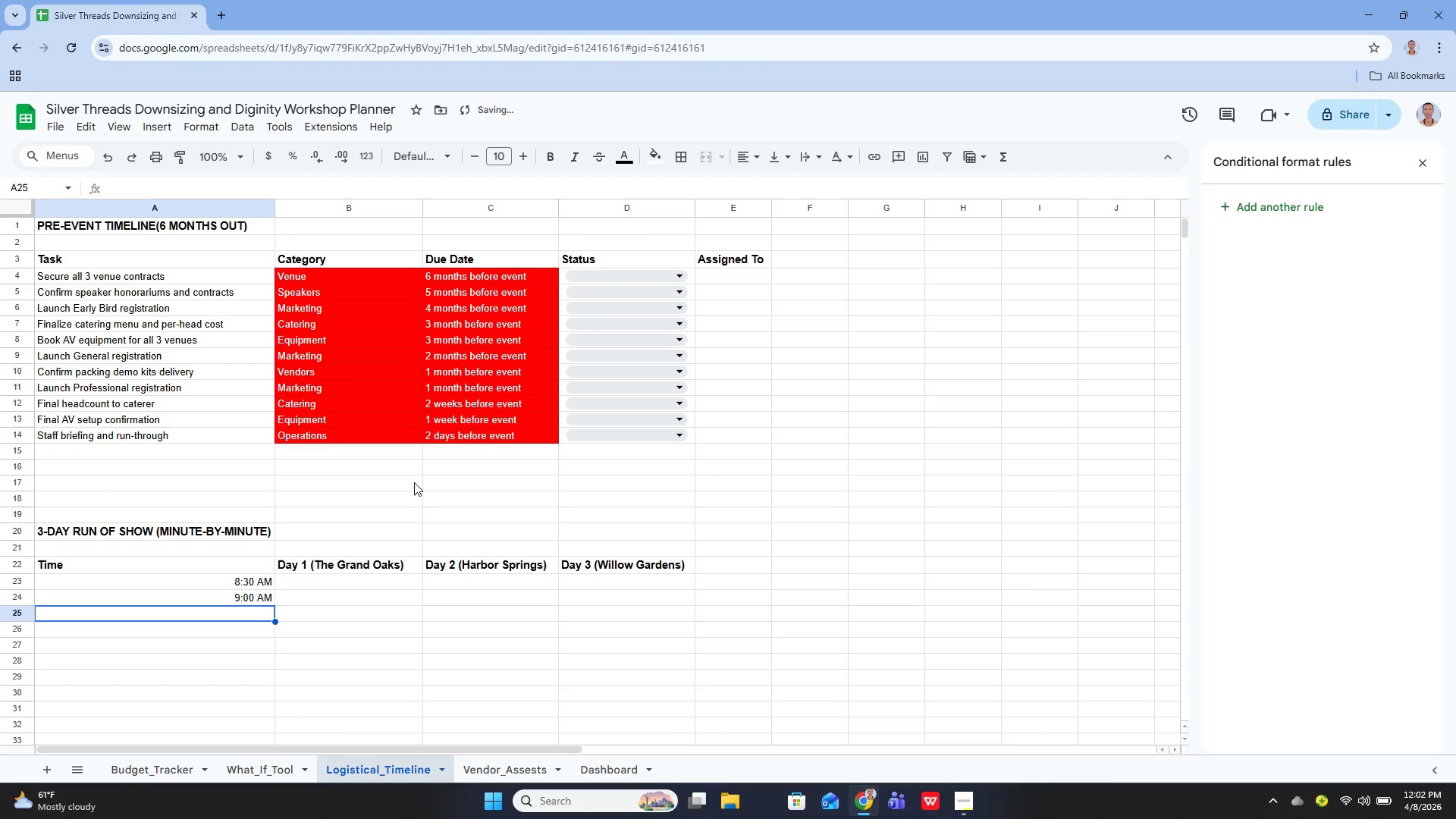 
key(Enter)
 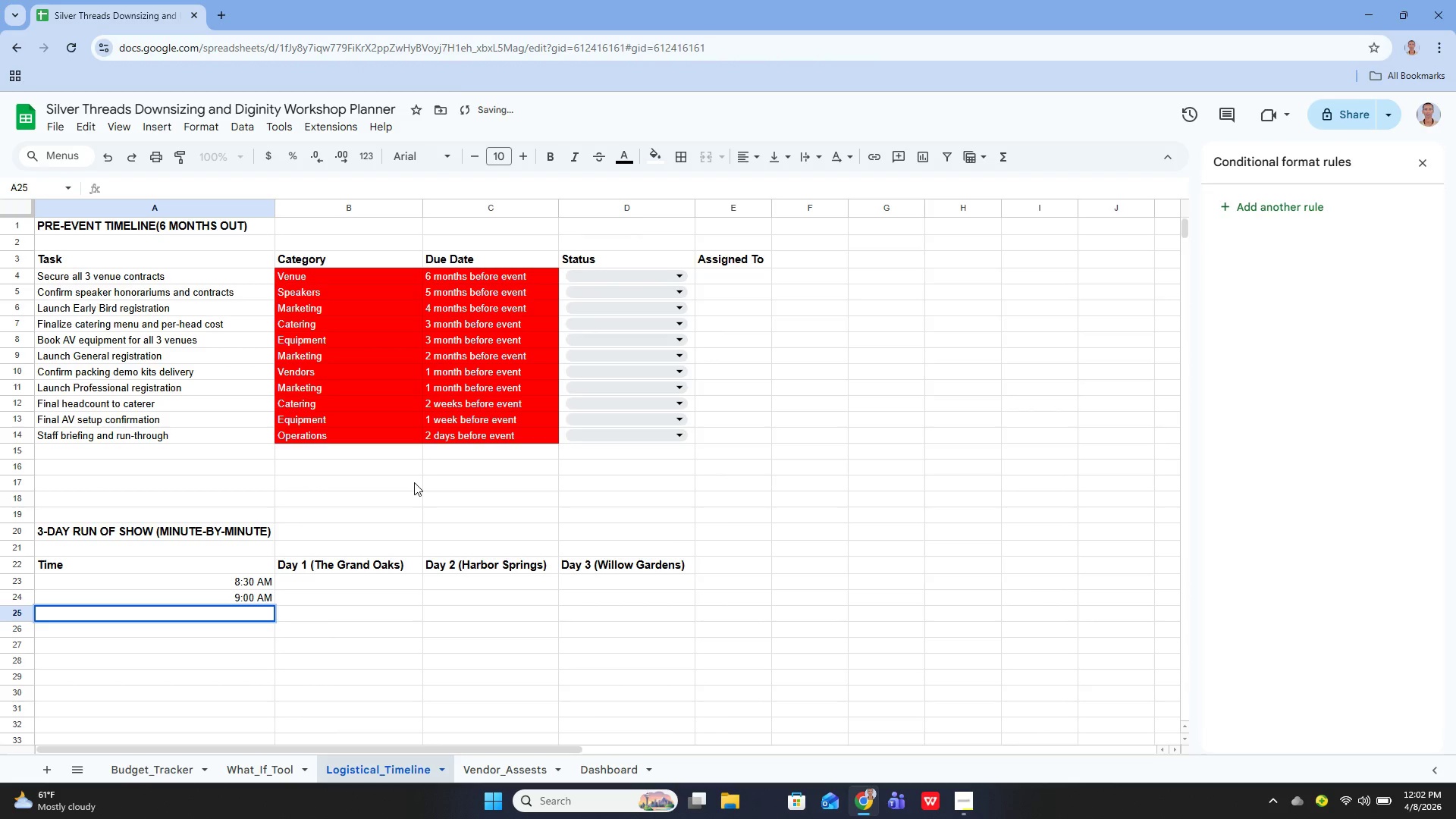 
type(9 : 3-)
key(Backspace)
key(Backspace)
key(Backspace)
type(30 AM)
 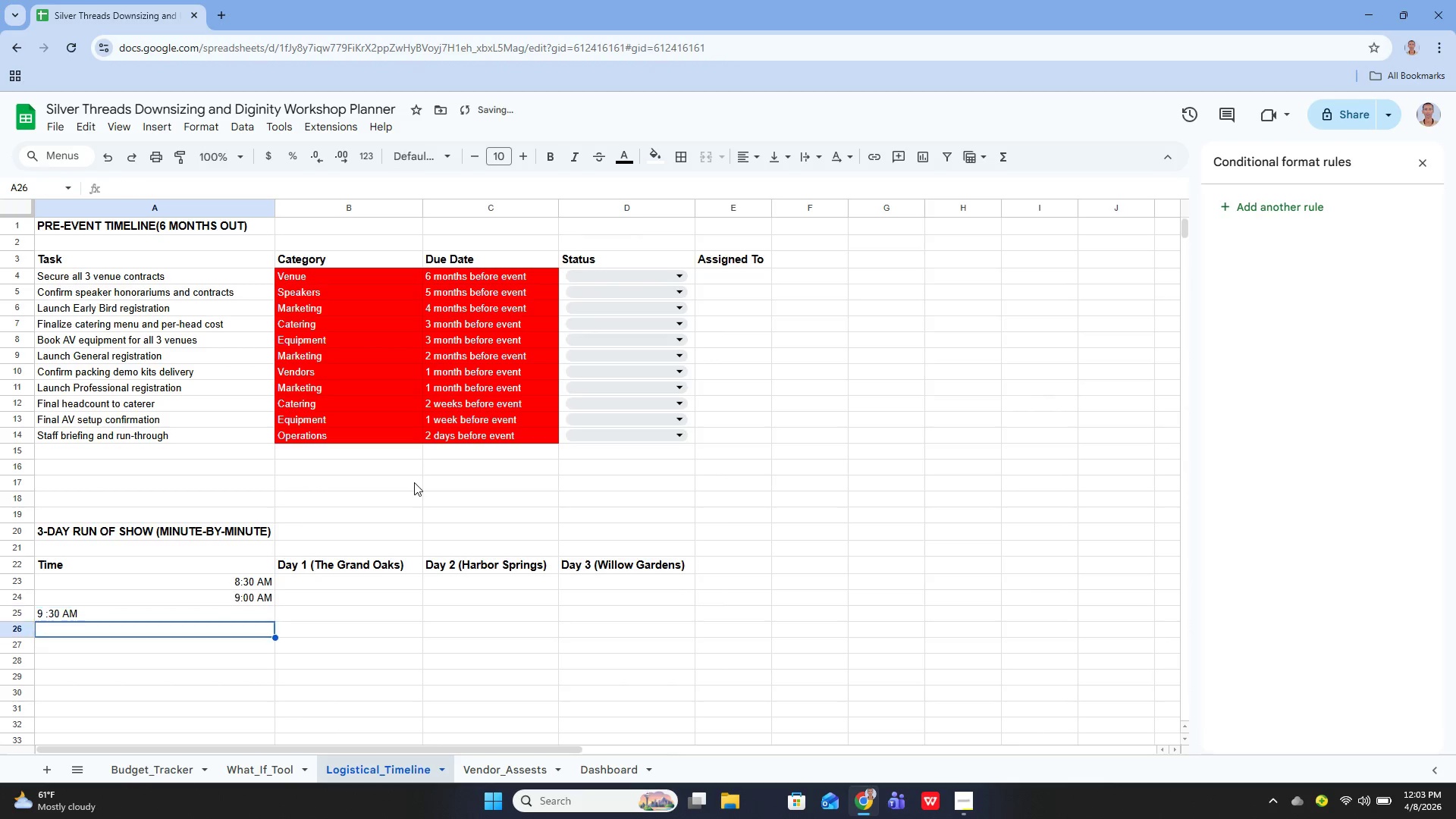 
 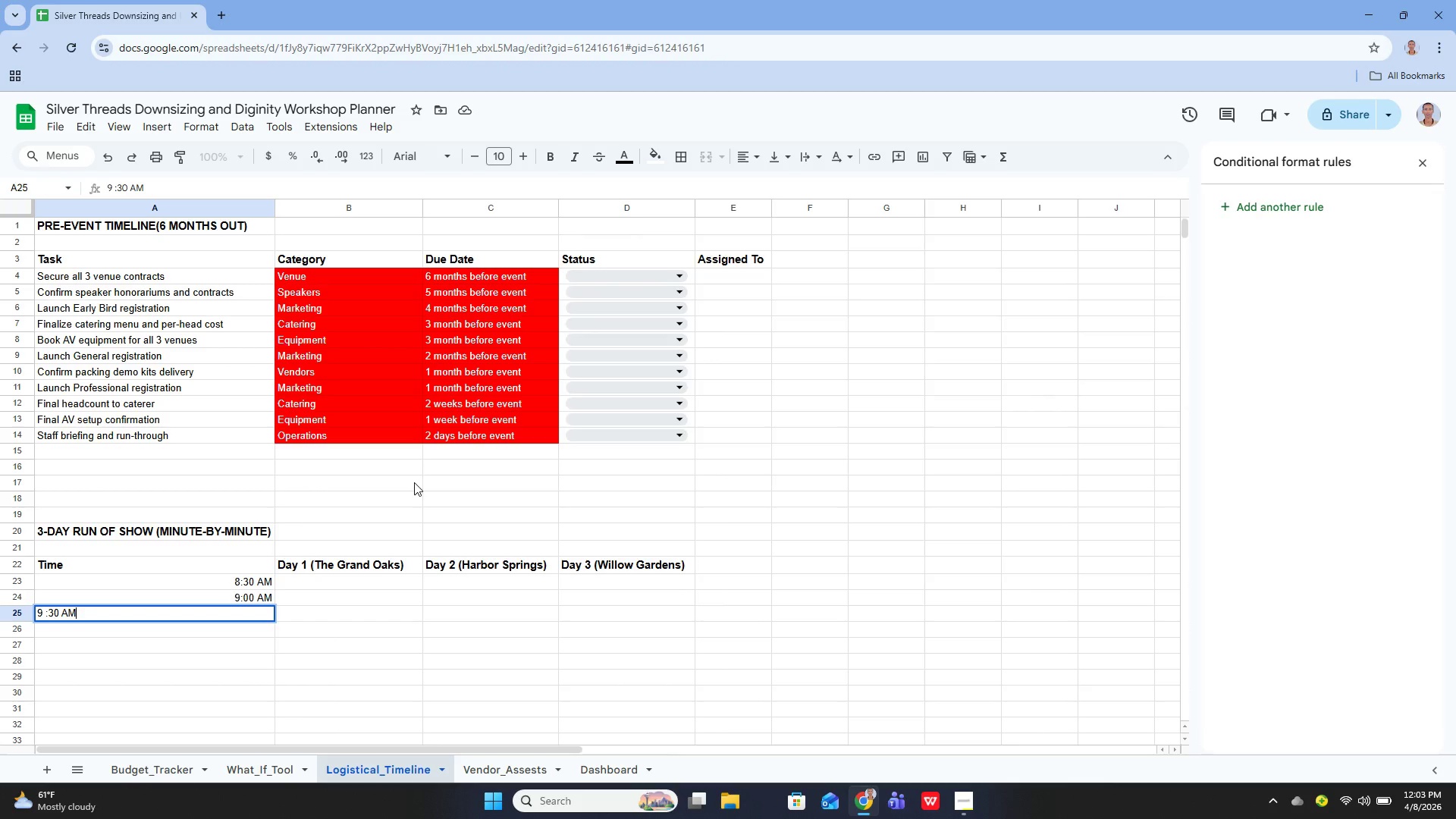 
key(Enter)
 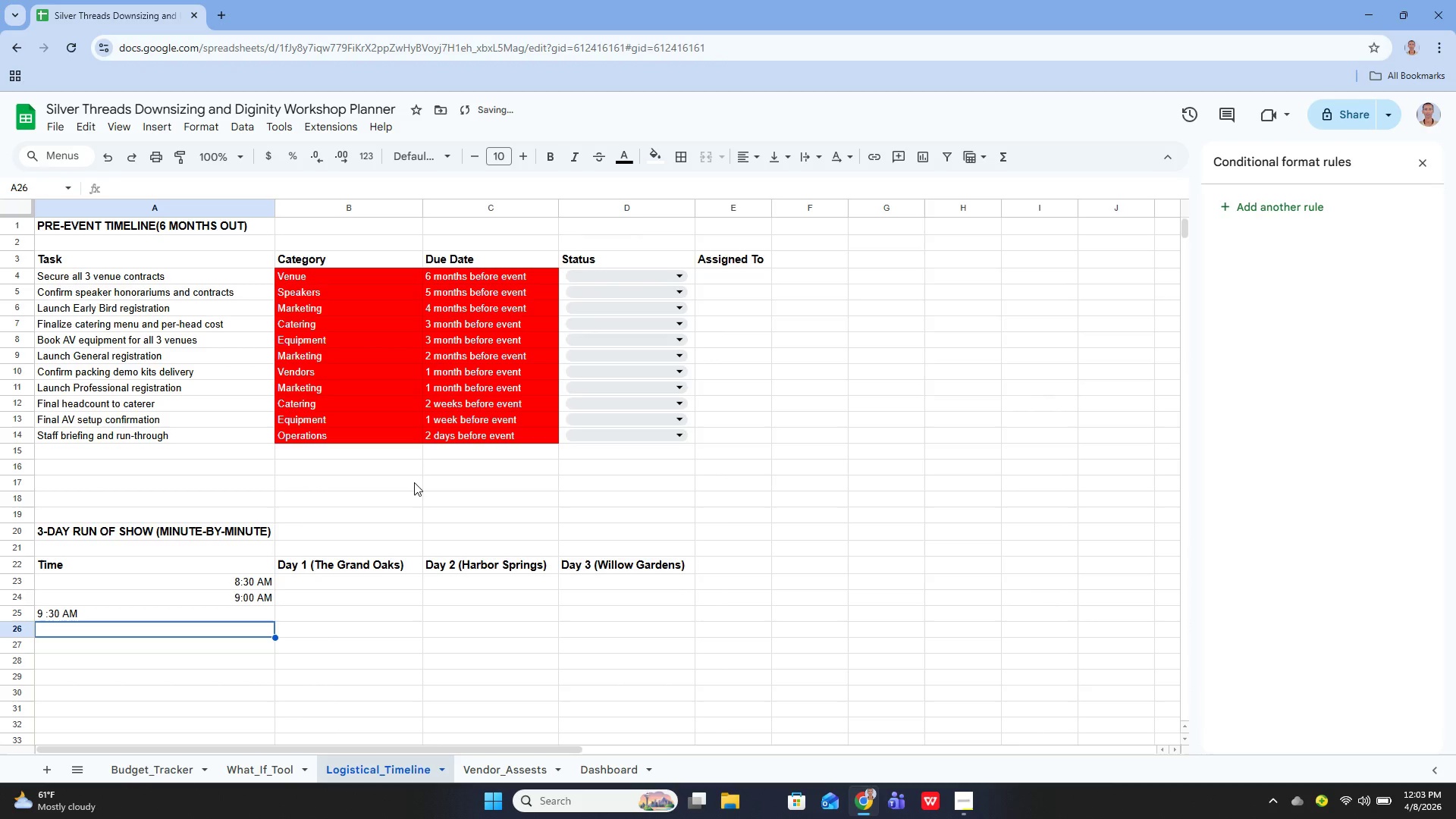 
key(ArrowUp)
 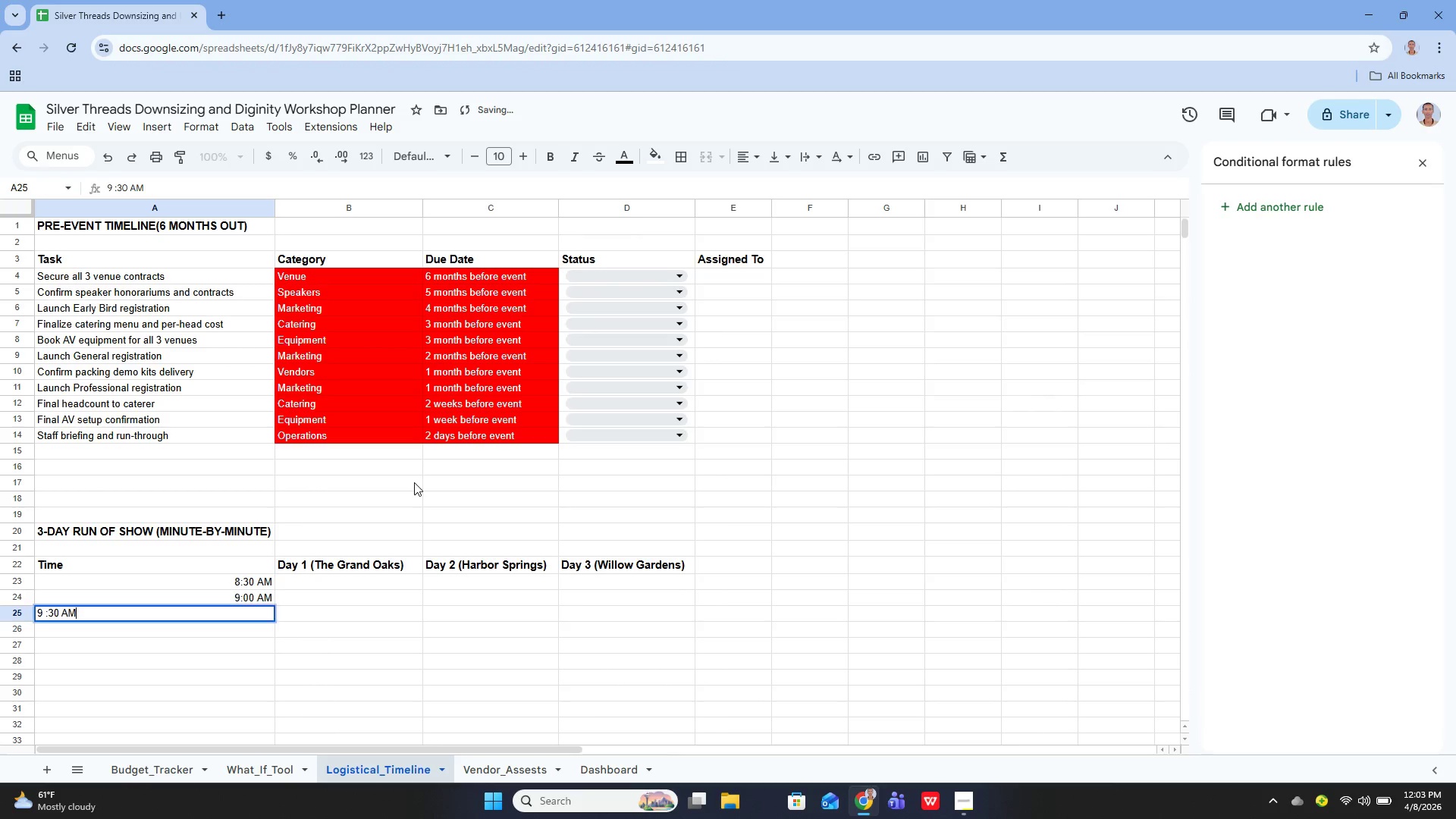 
key(Enter)
 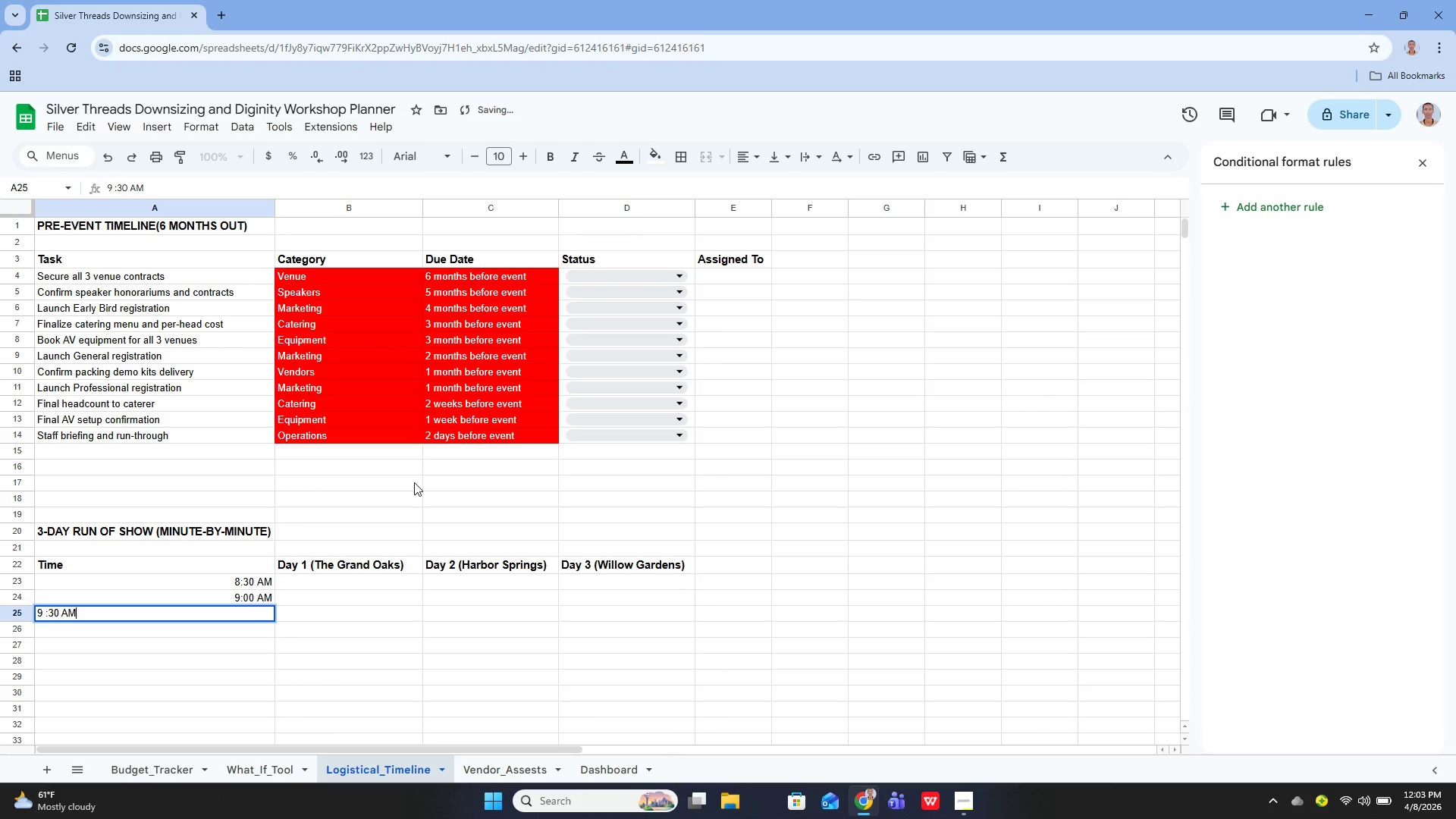 
hold_key(key=ArrowLeft, duration=0.61)
 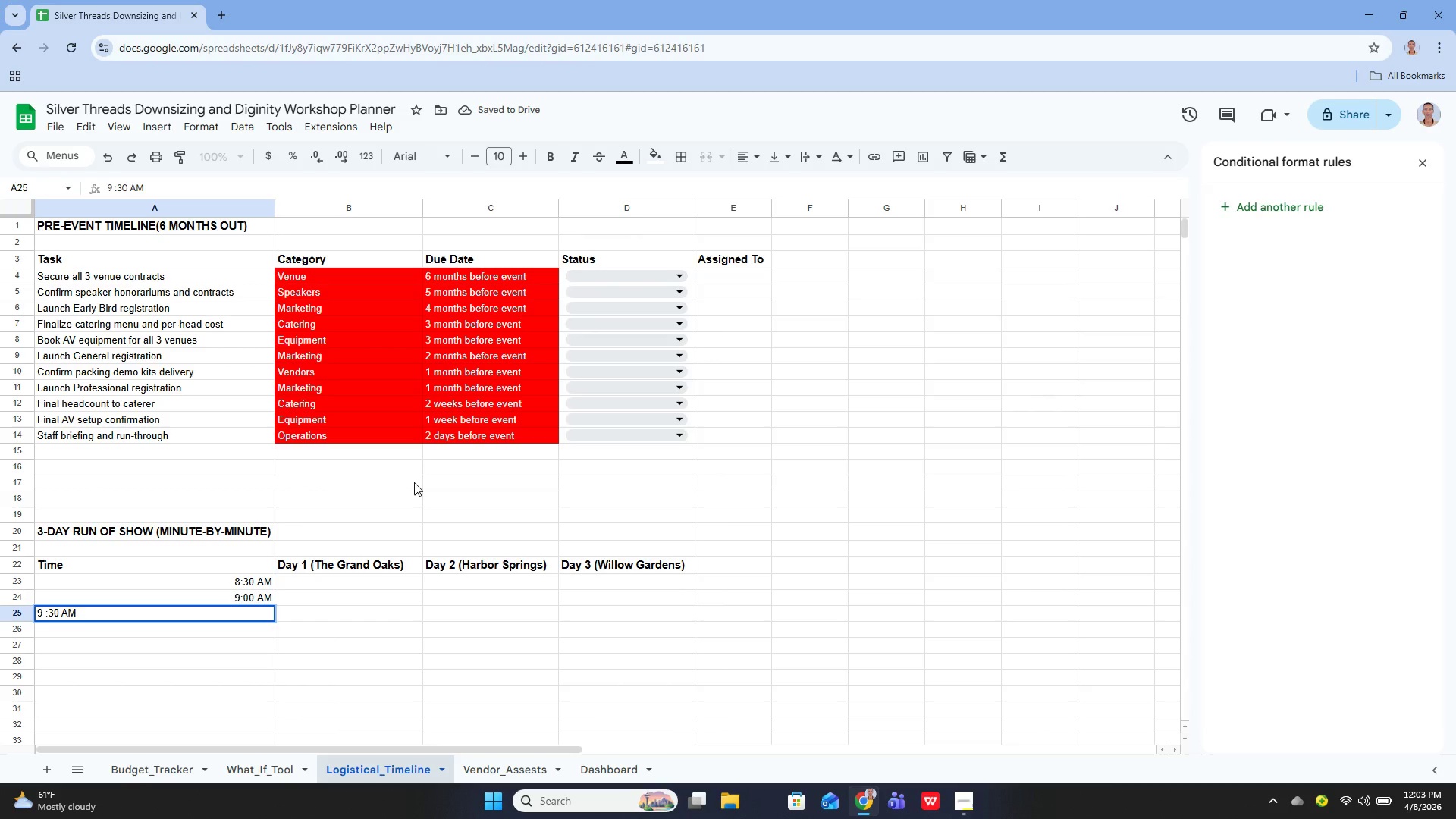 
key(ArrowLeft)
 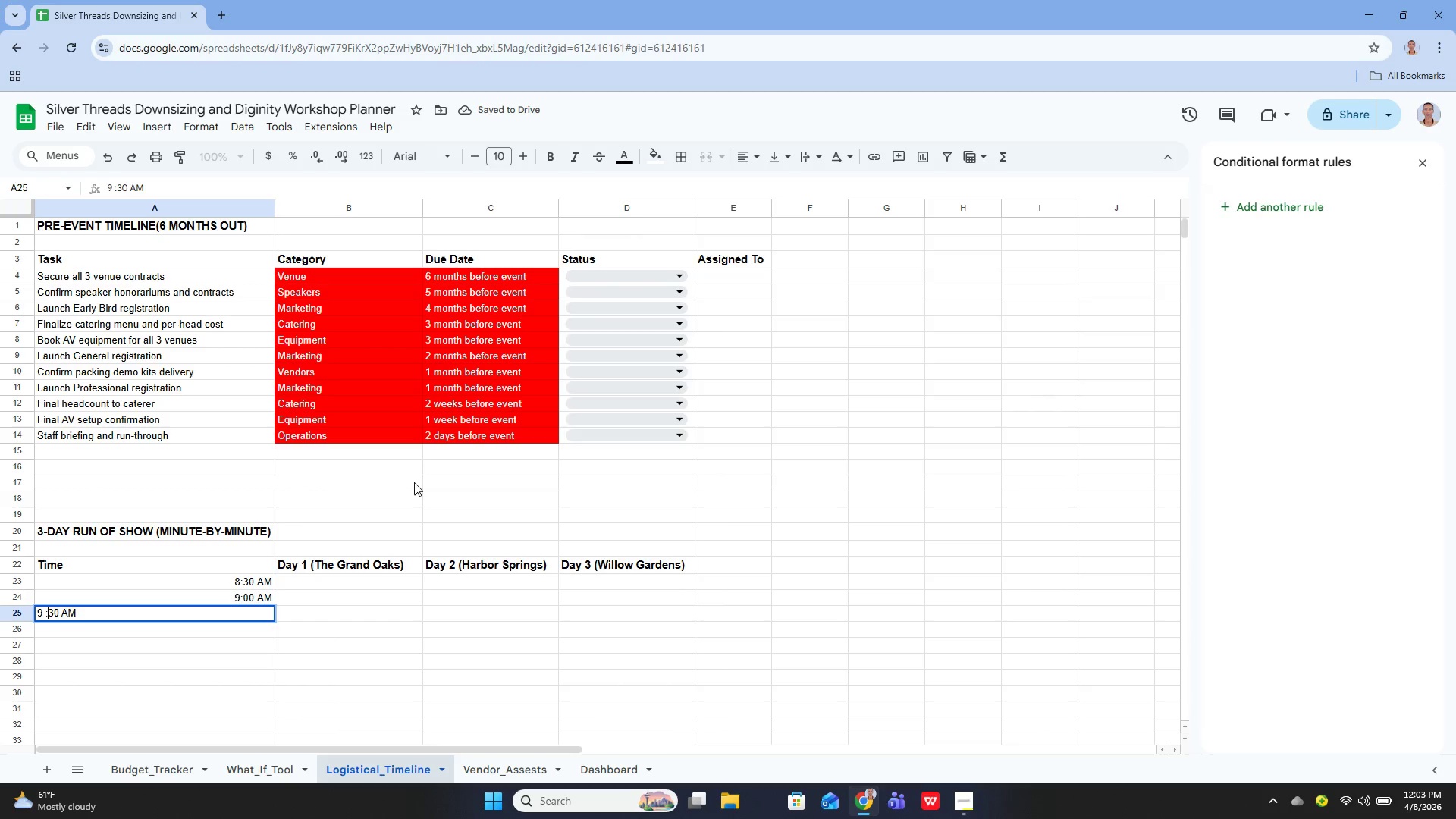 
key(Backspace)
 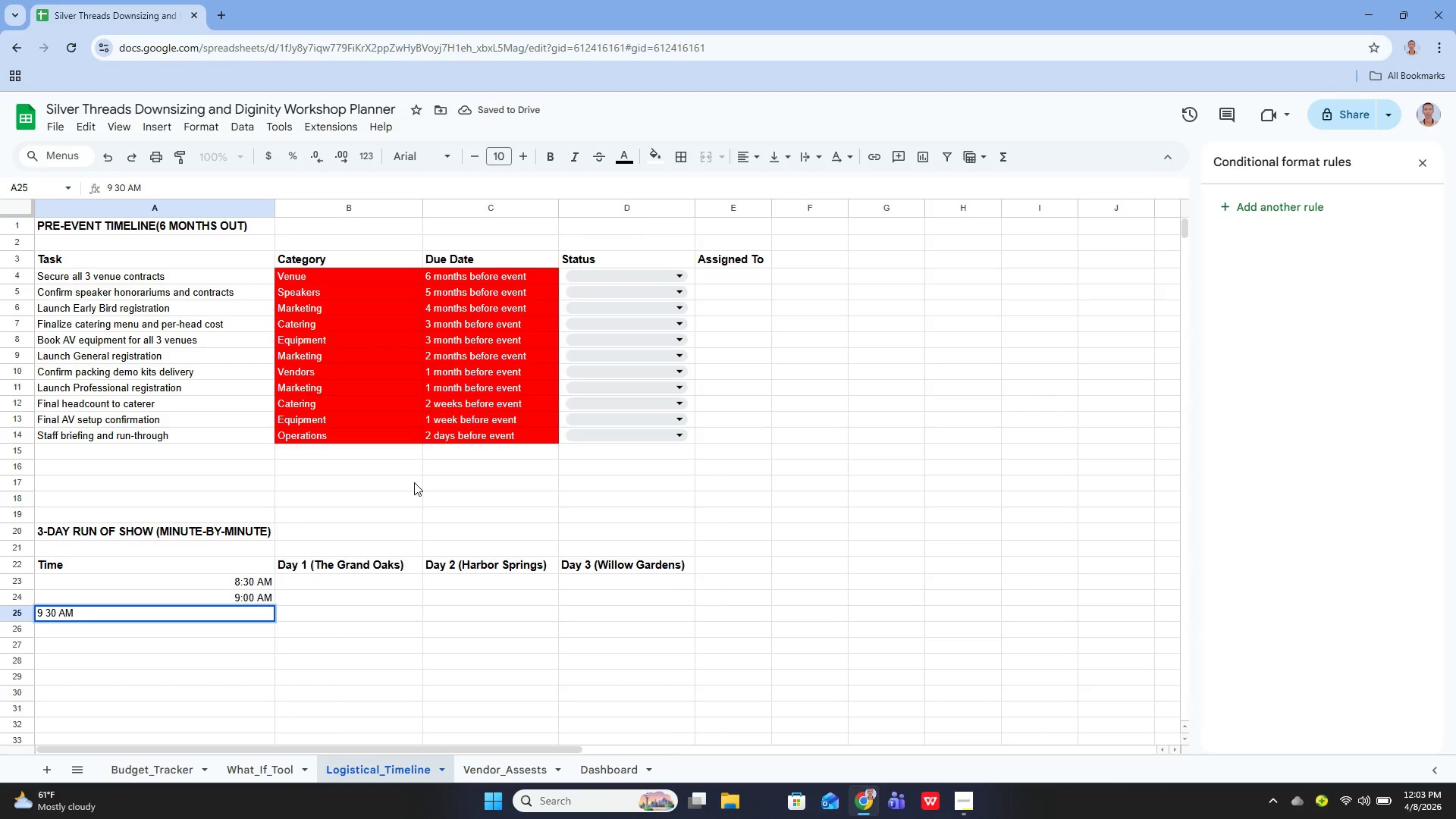 
key(Backspace)
 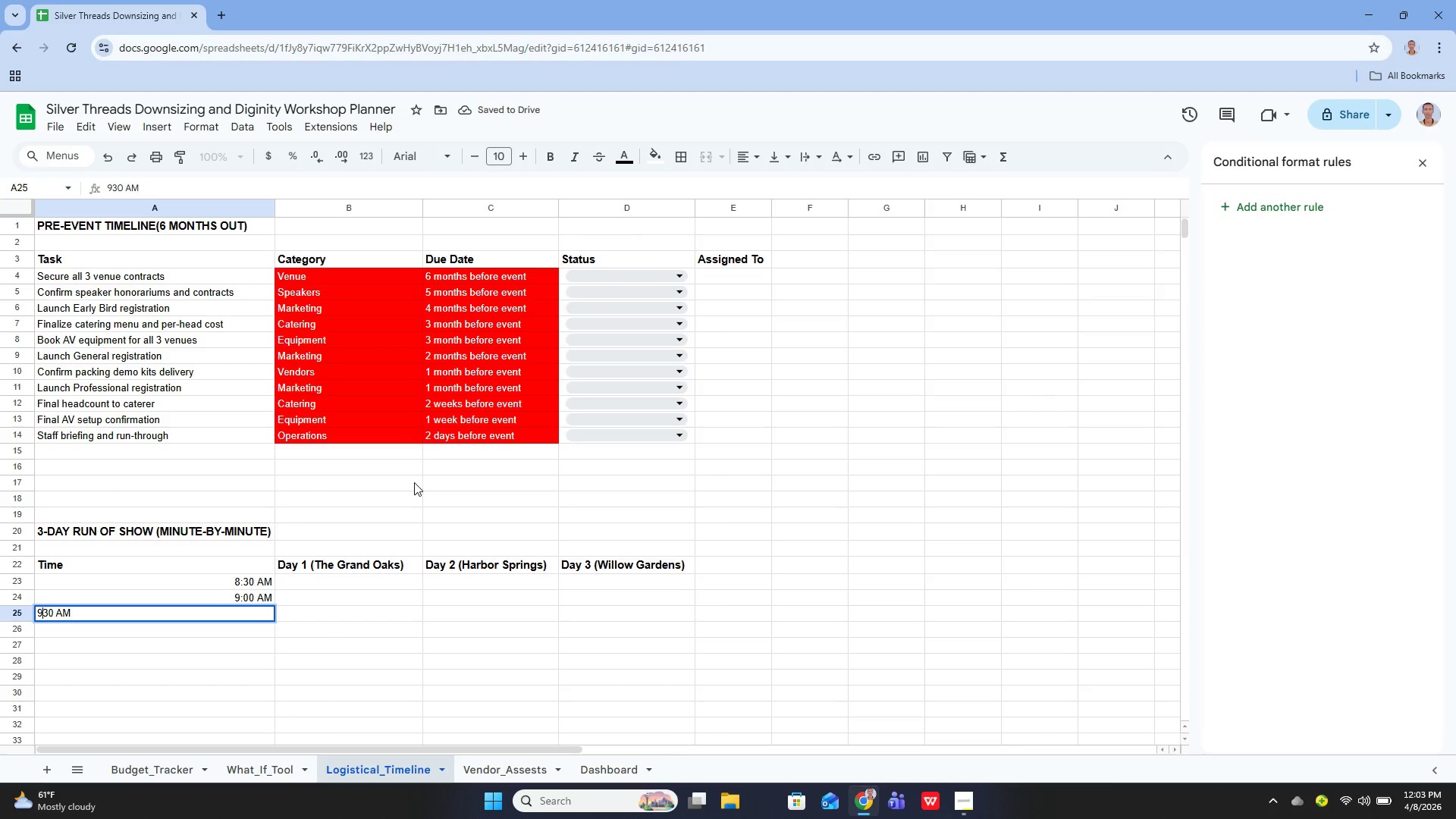 
key(Shift+ShiftLeft)
 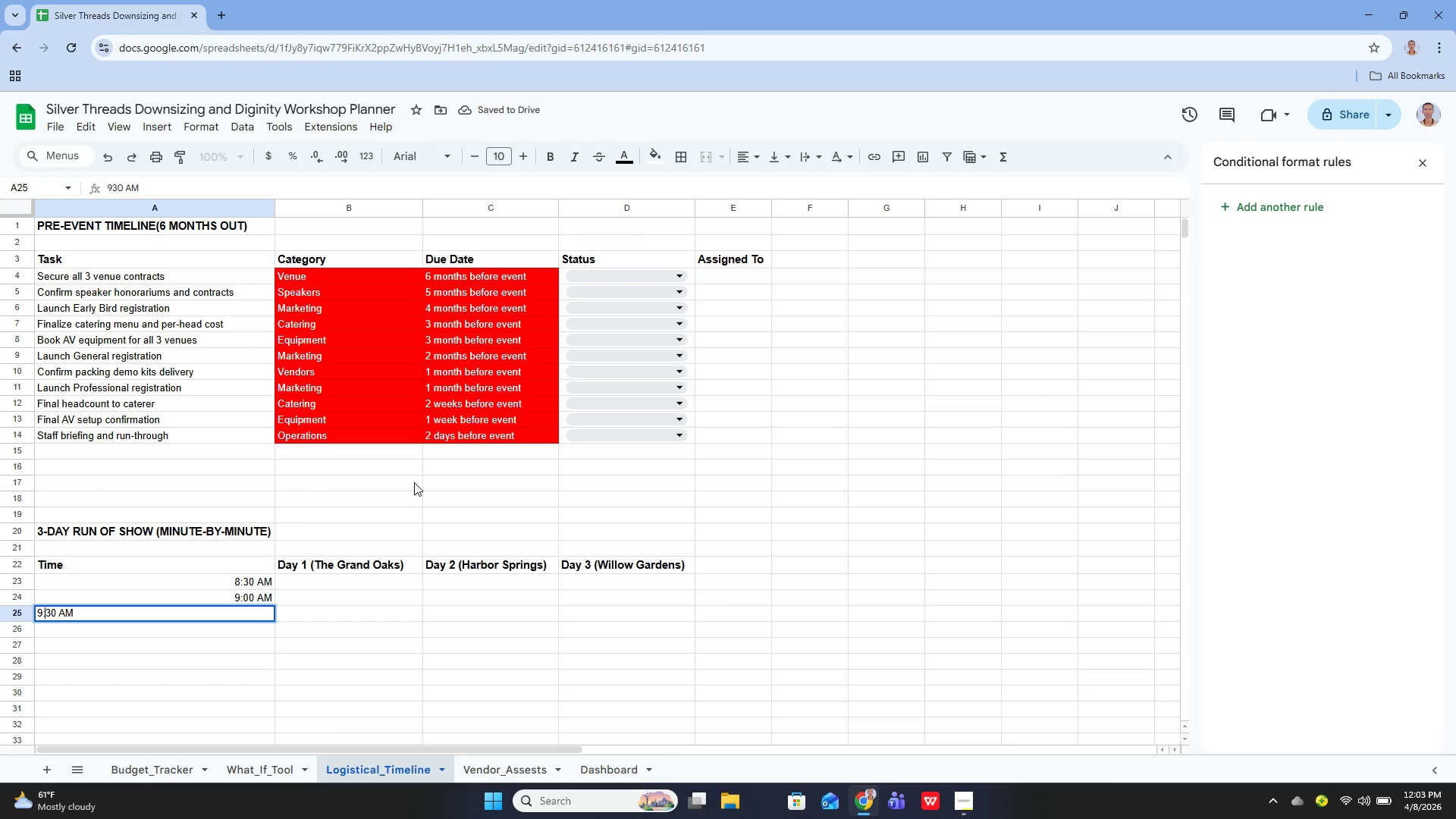 
key(Shift+Semicolon)
 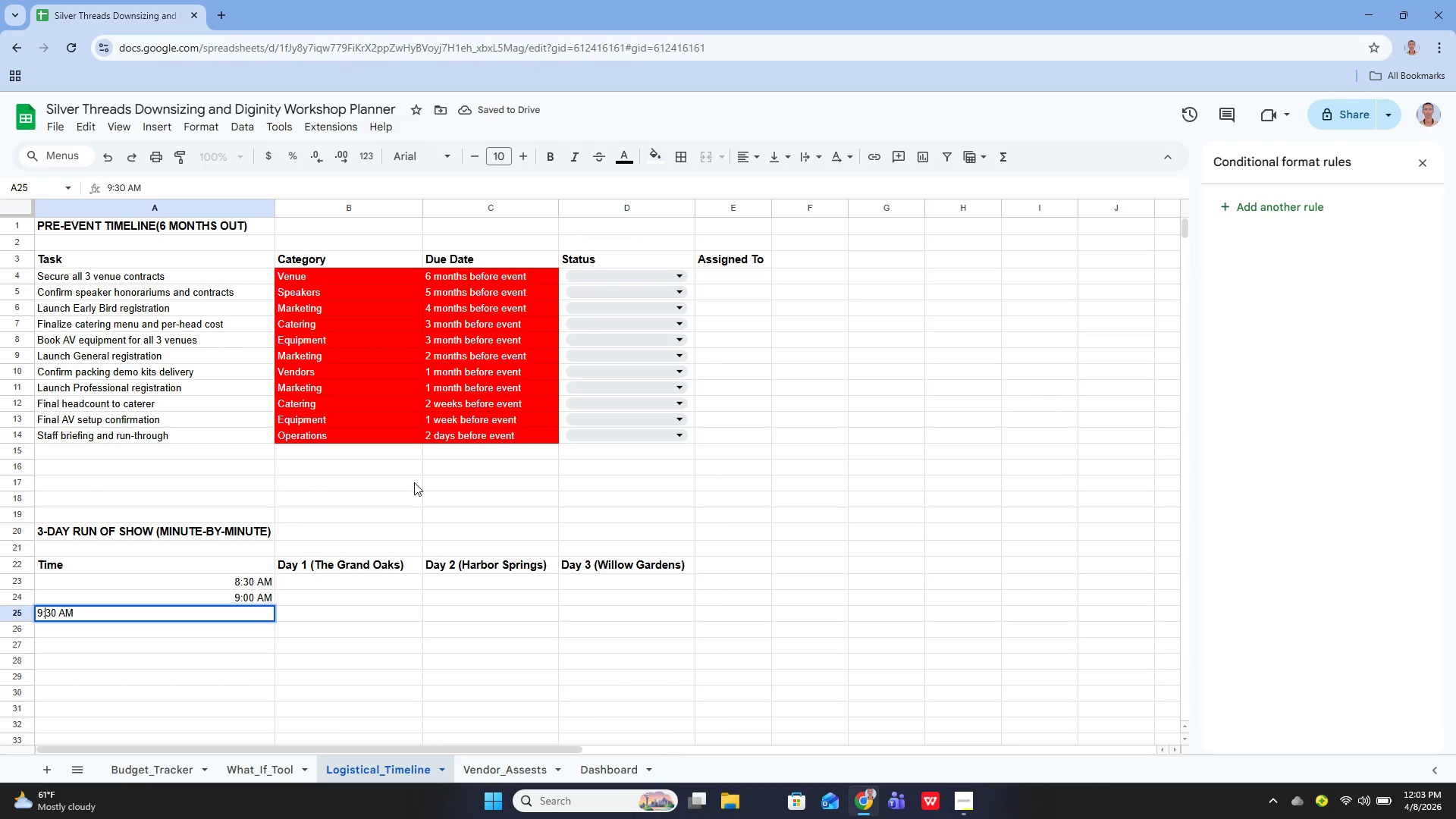 
key(Enter)
 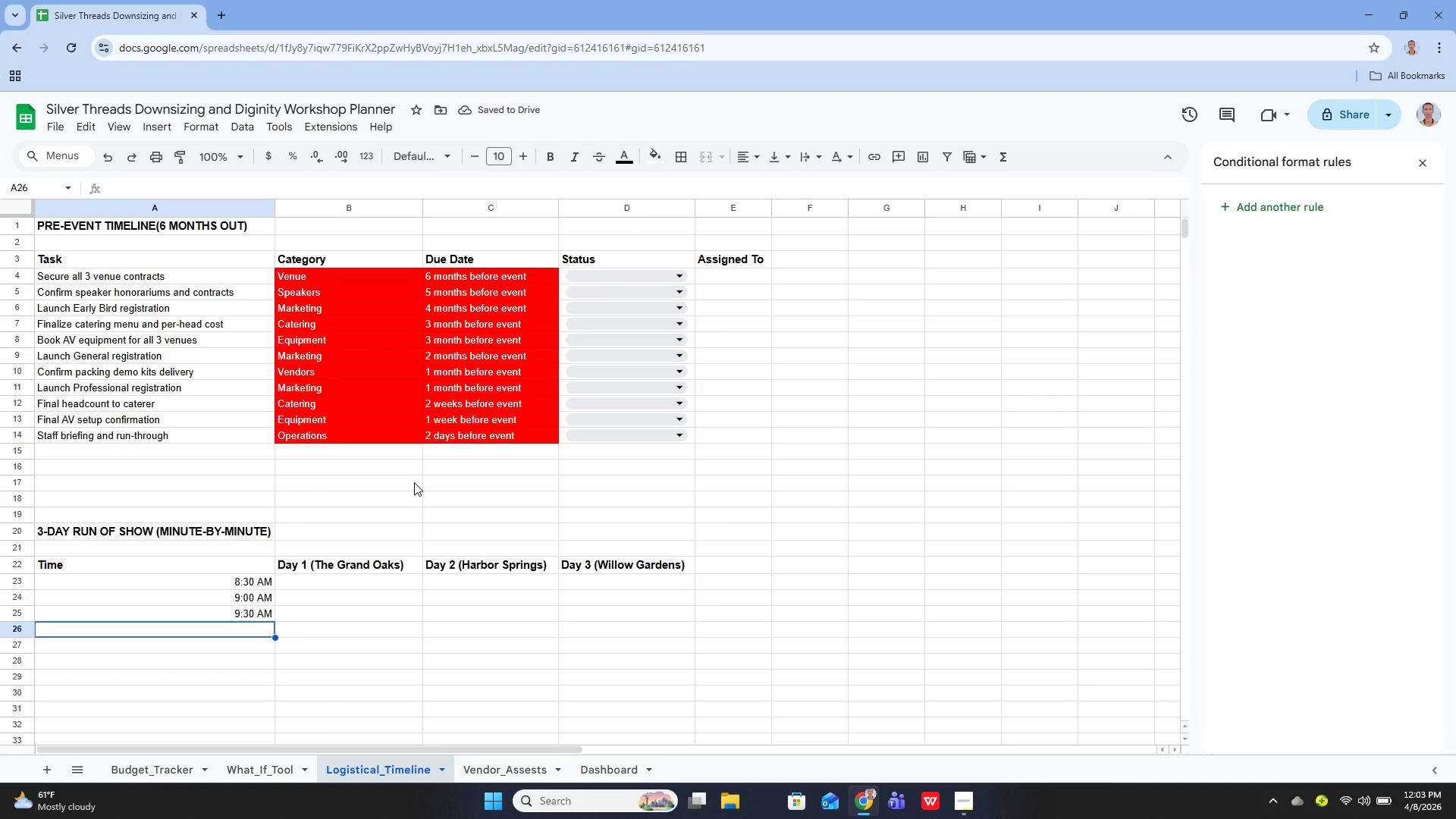 
wait(6.73)
 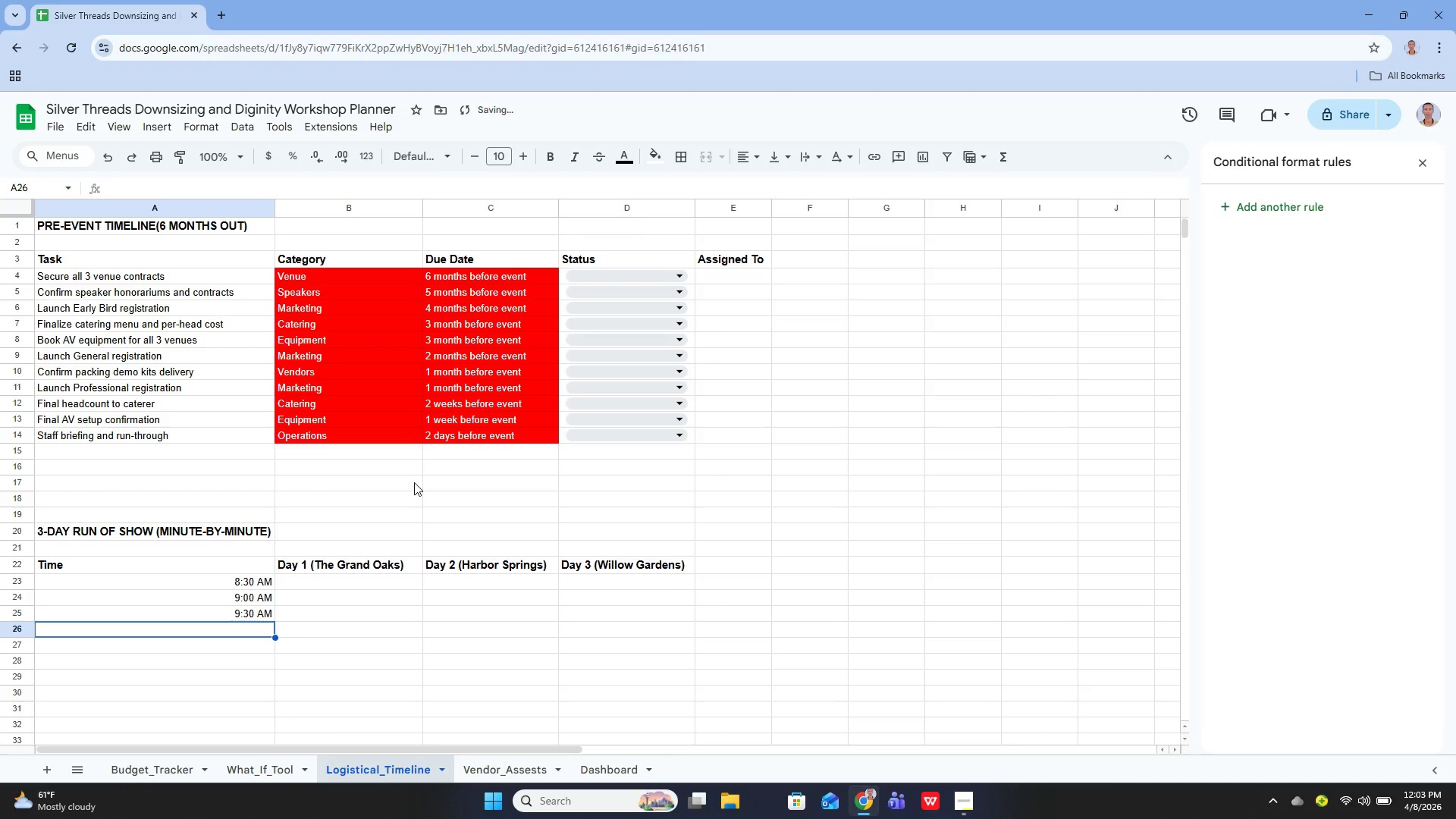 
key(Enter)
 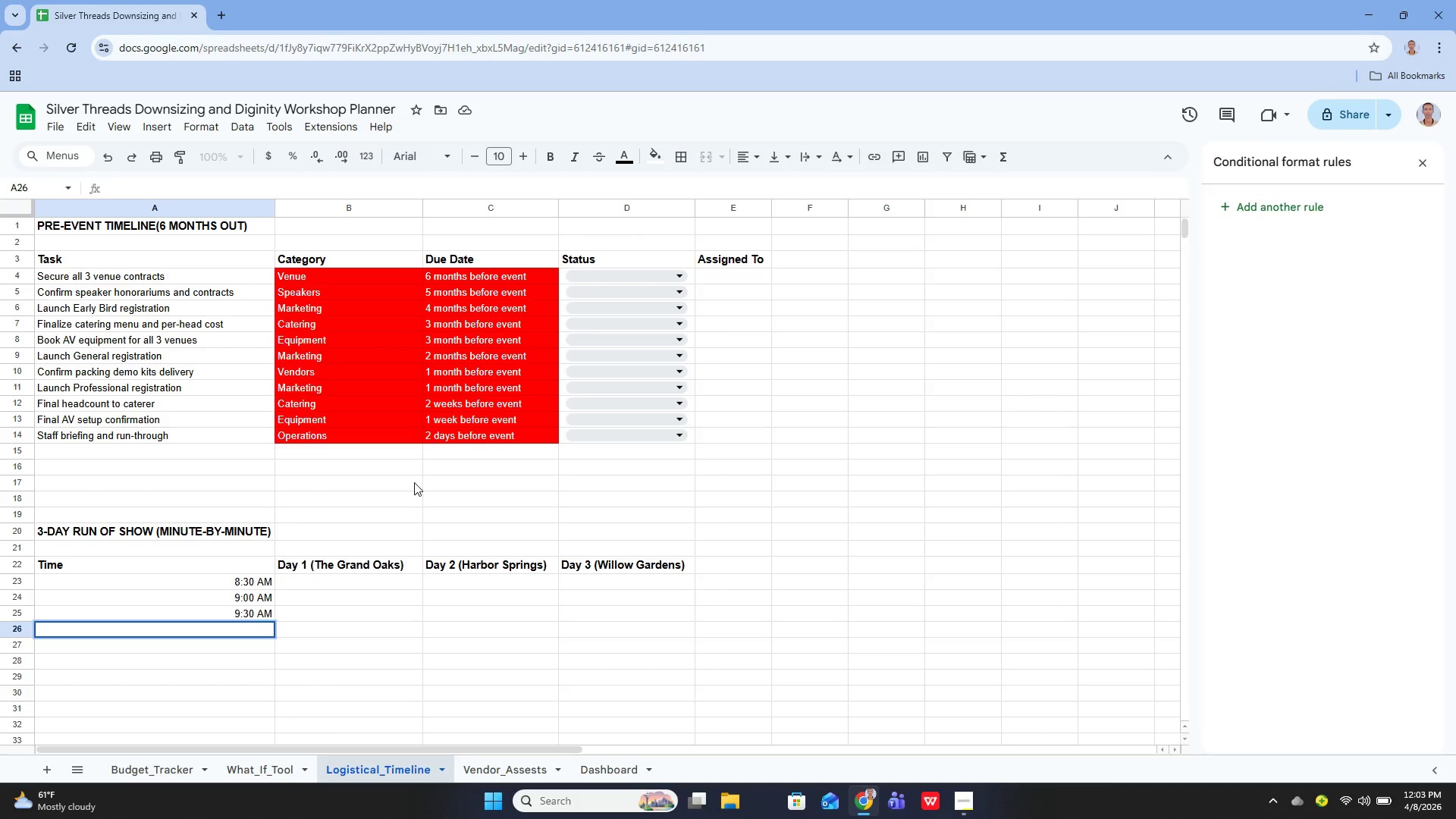 
type(10)
 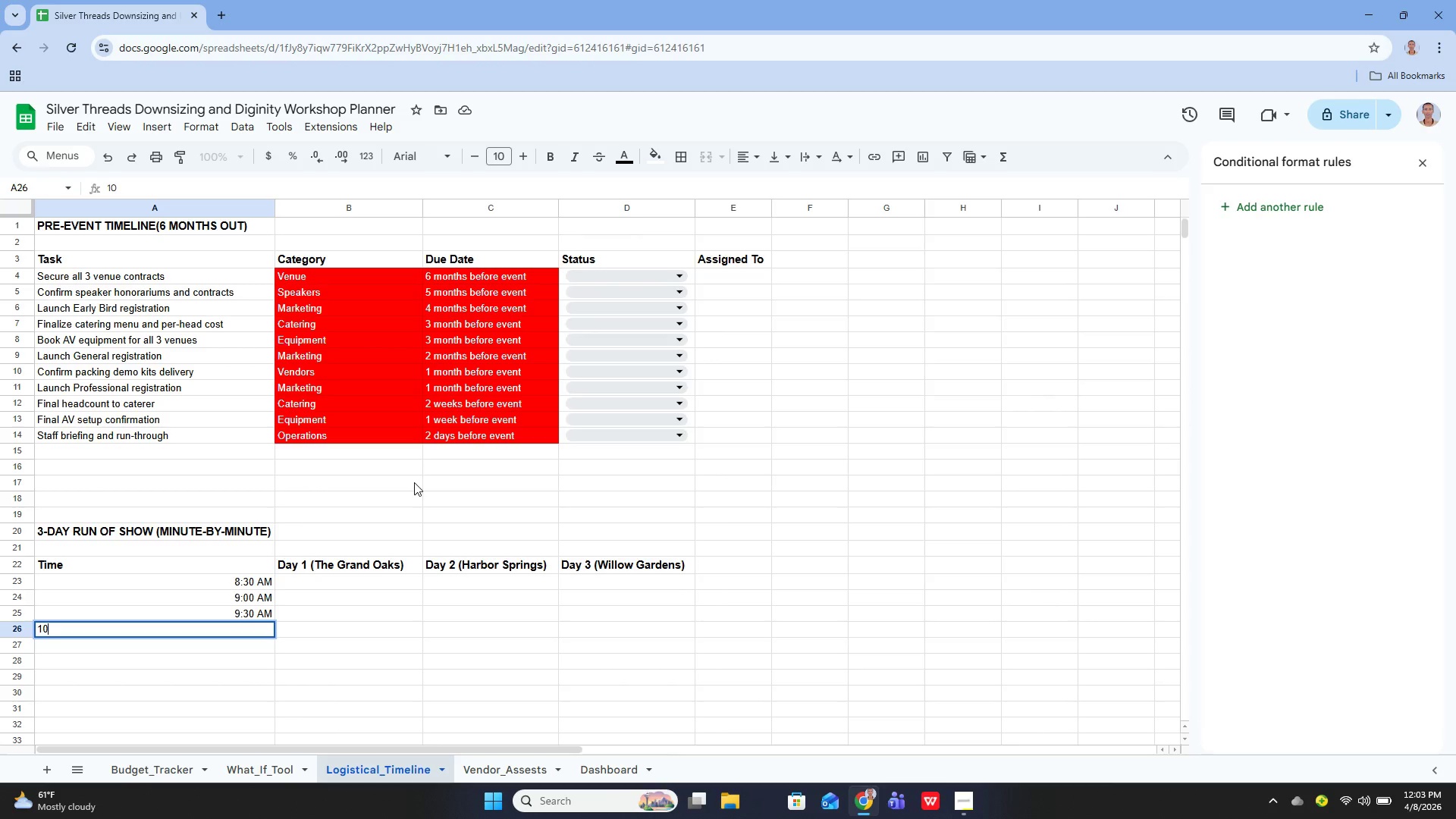 
type(:00 AM)
 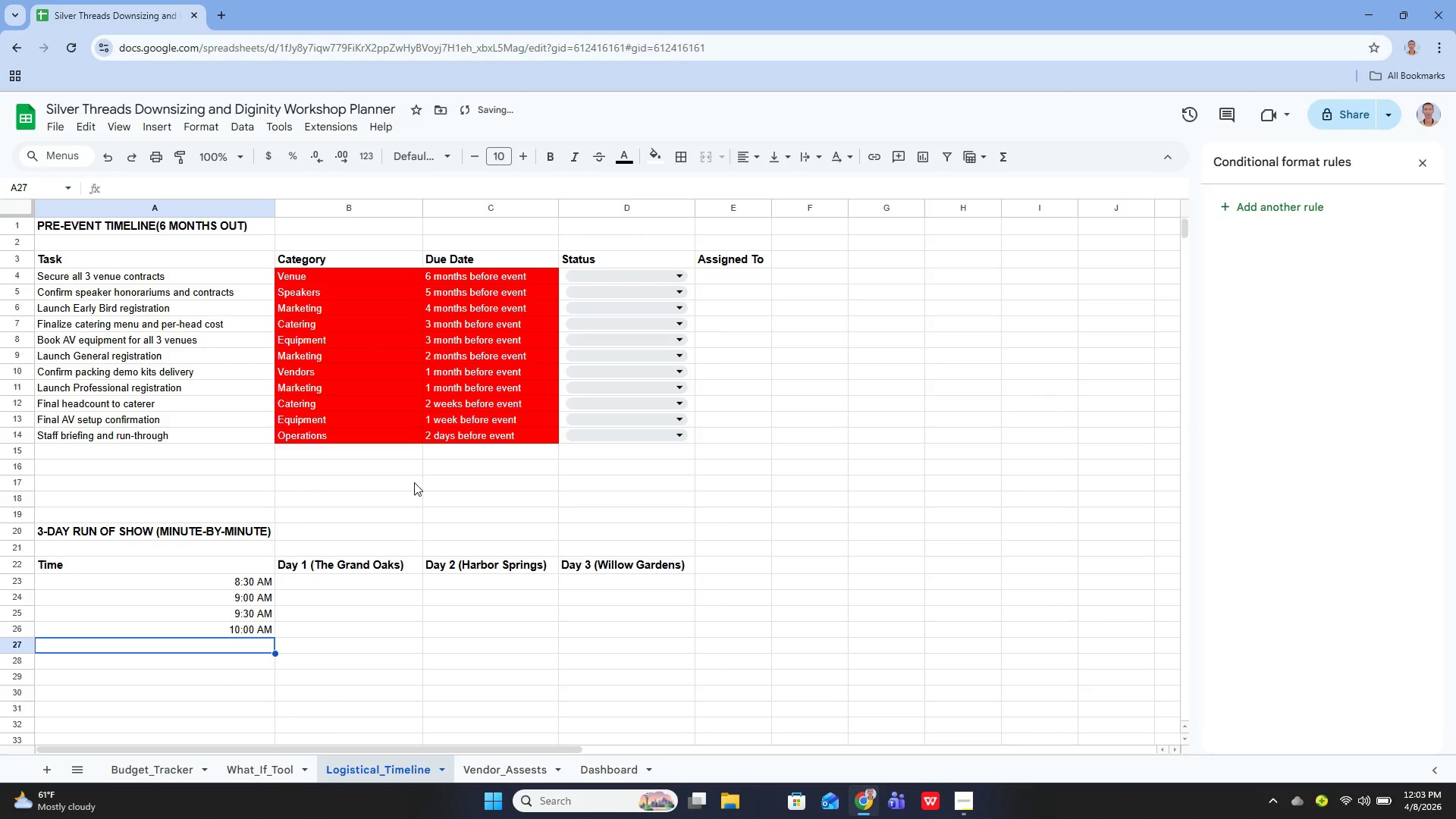 
 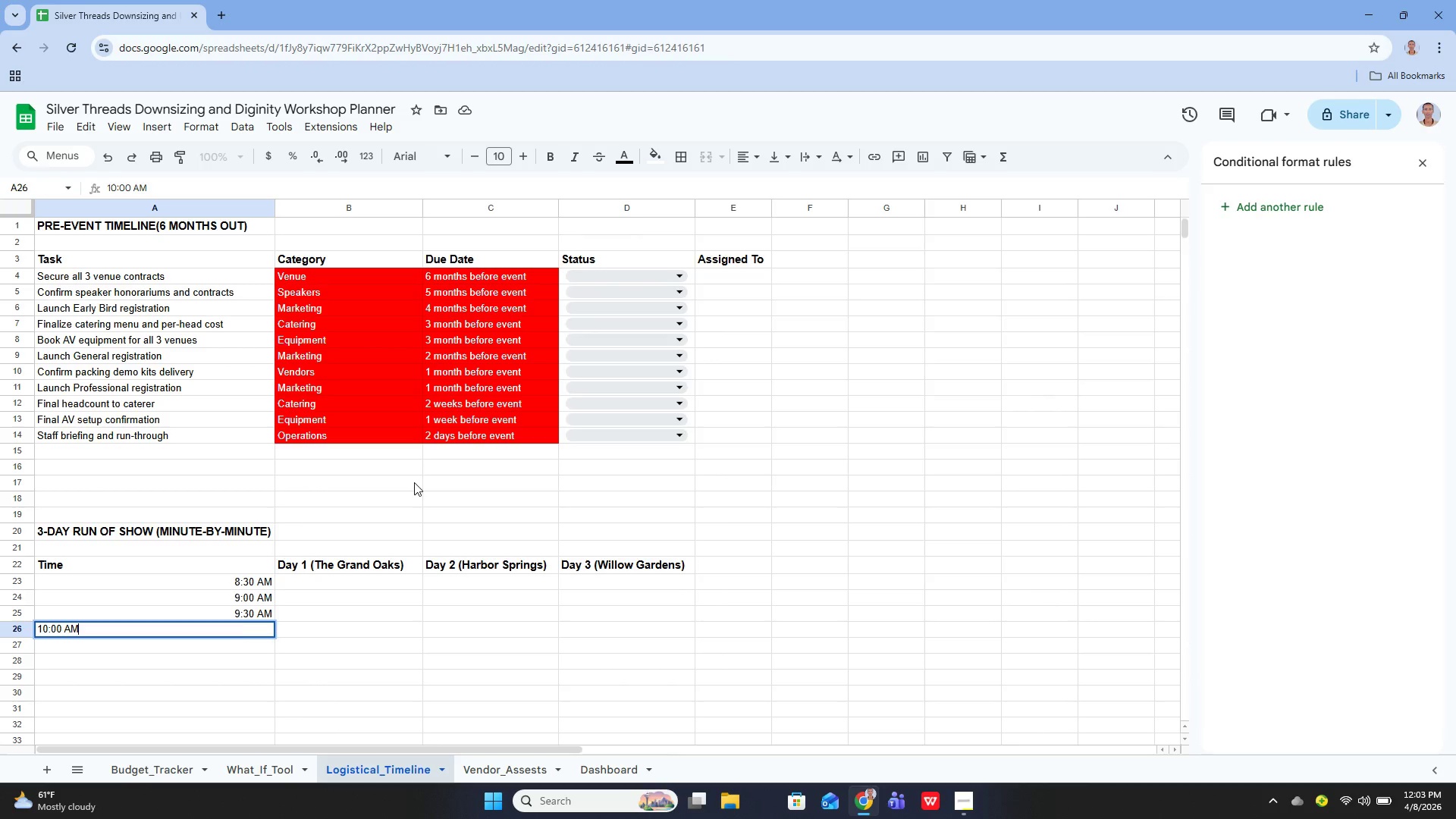 
key(Enter)
 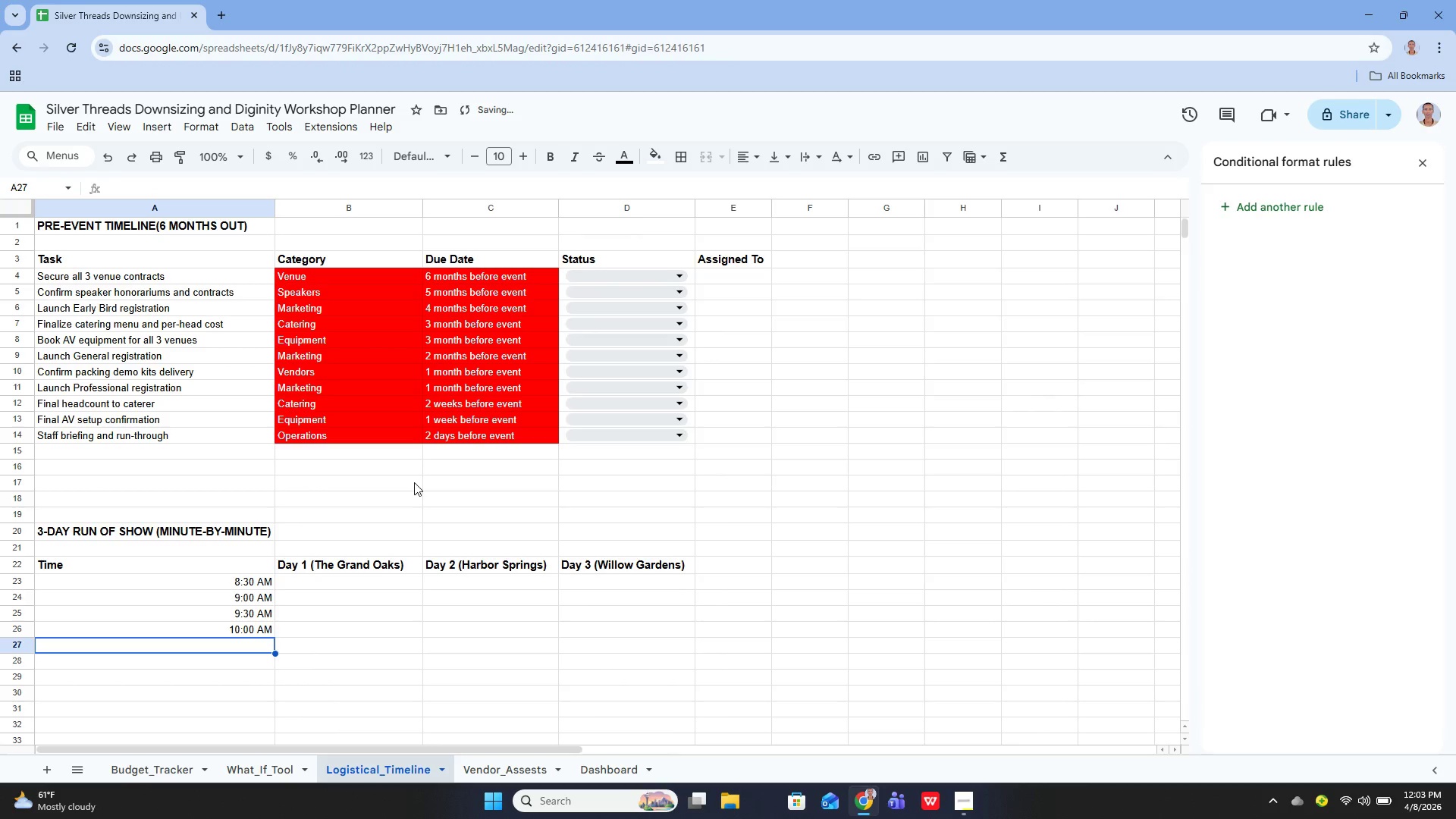 
key(Enter)
 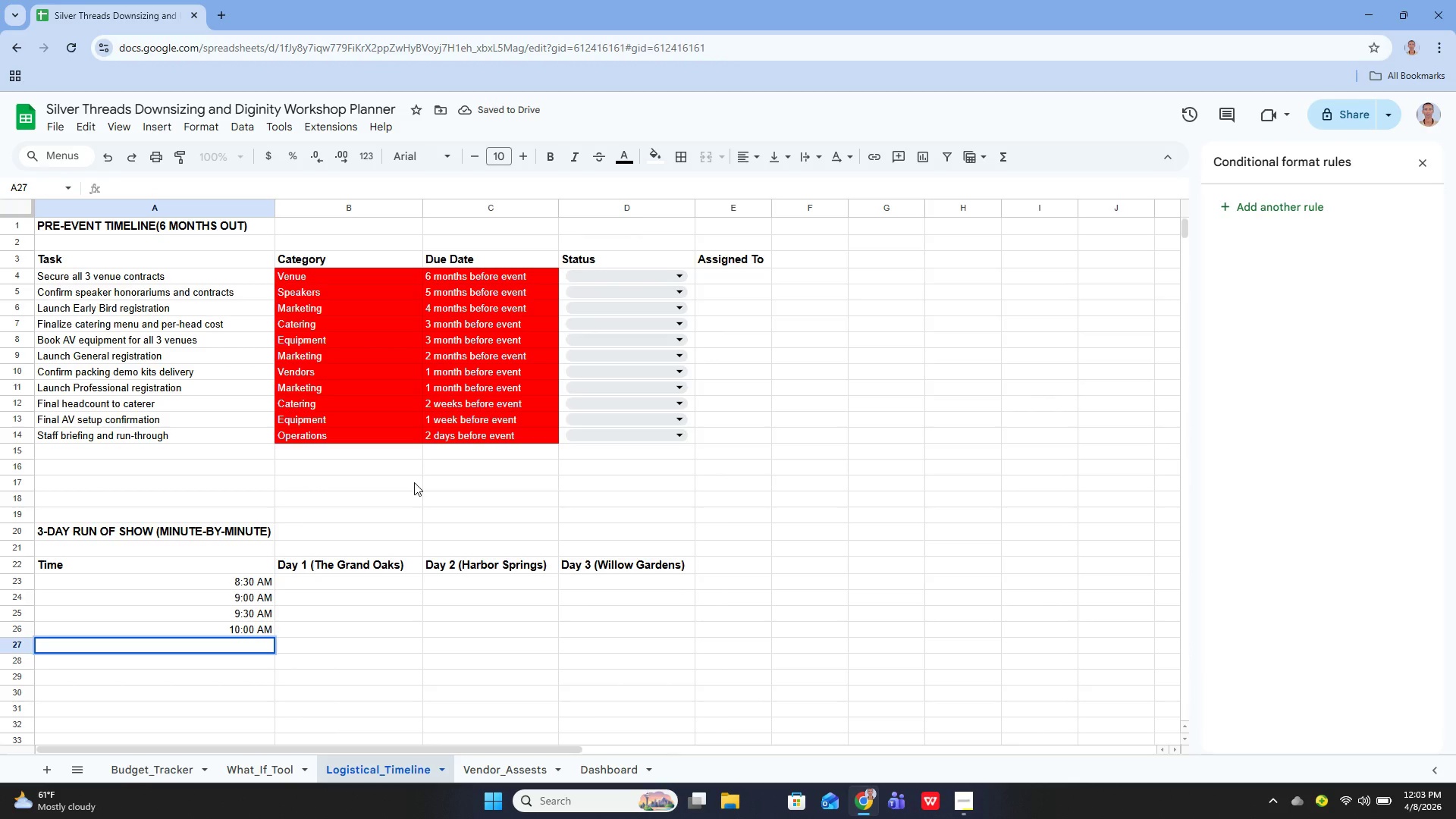 
wait(5.44)
 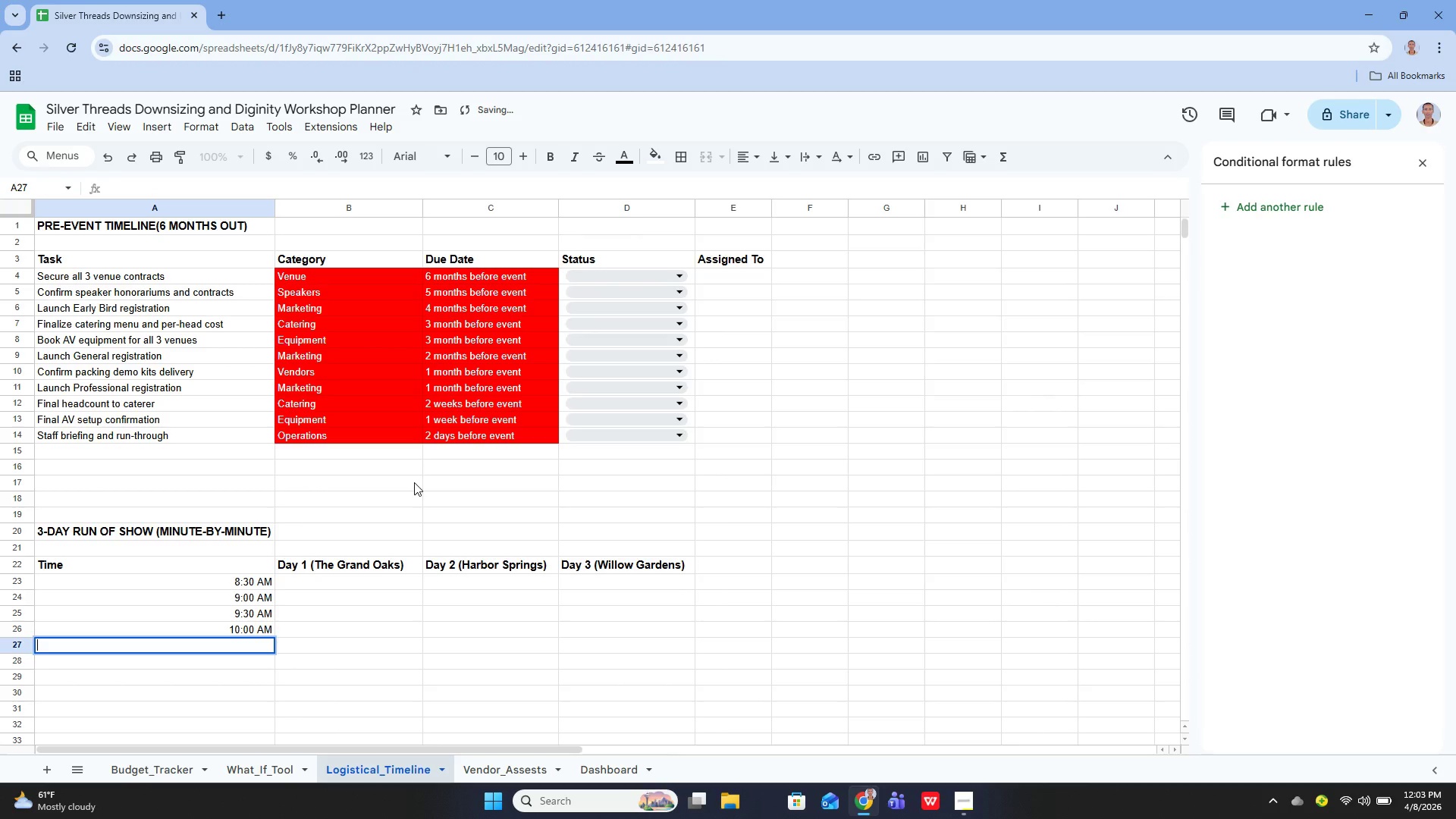 
type(10:30 AM)
 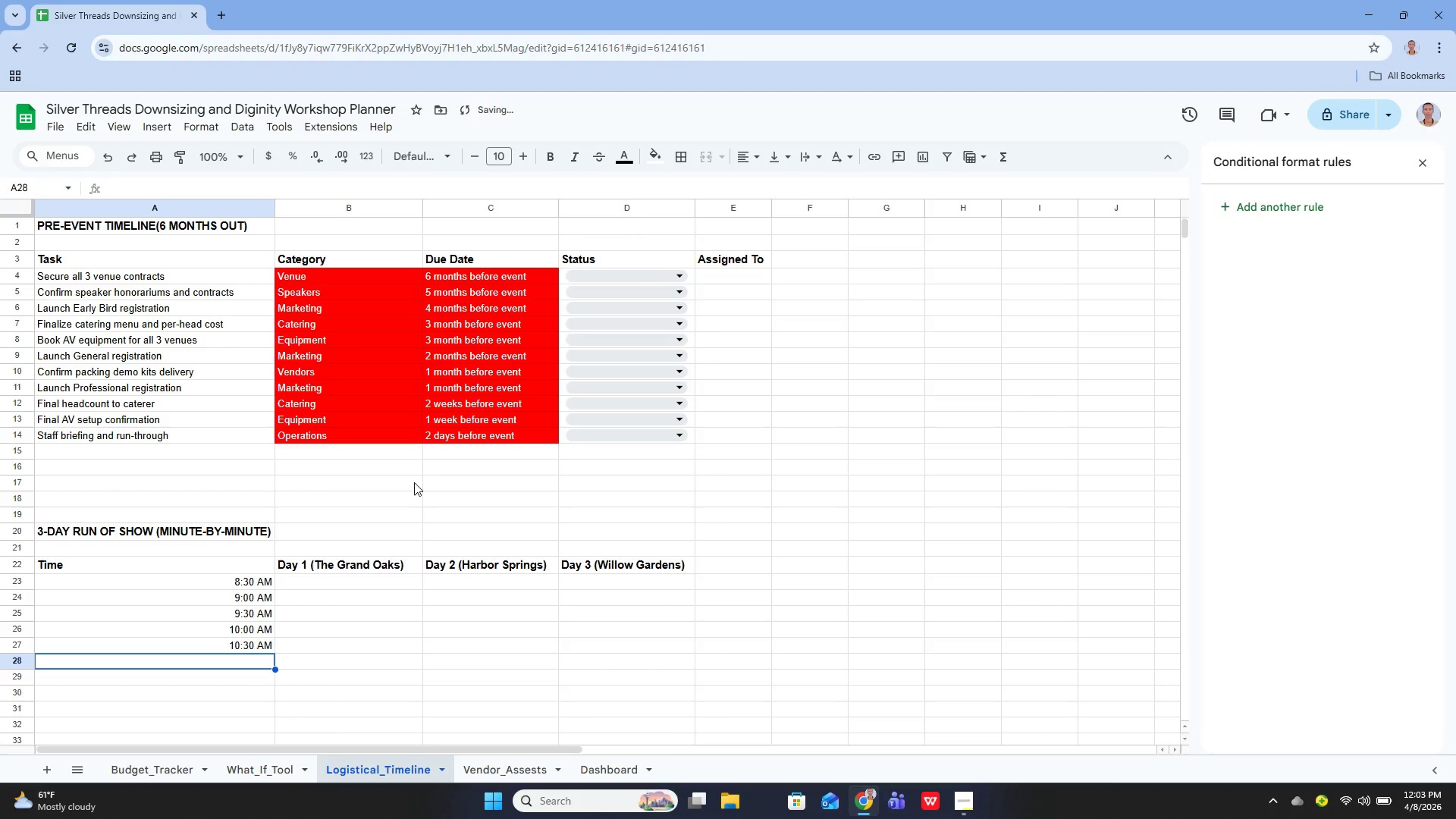 
 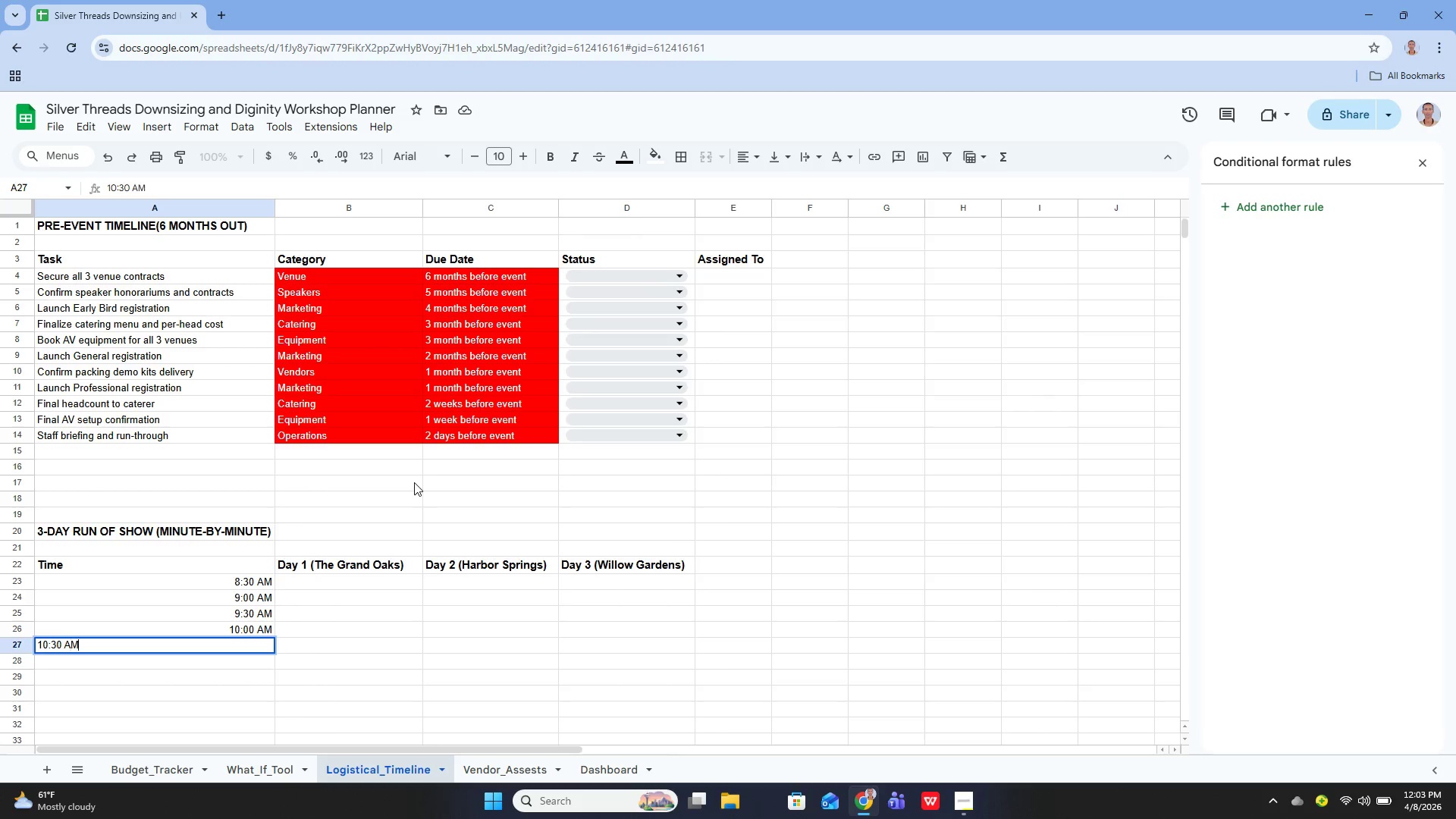 
key(Enter)
 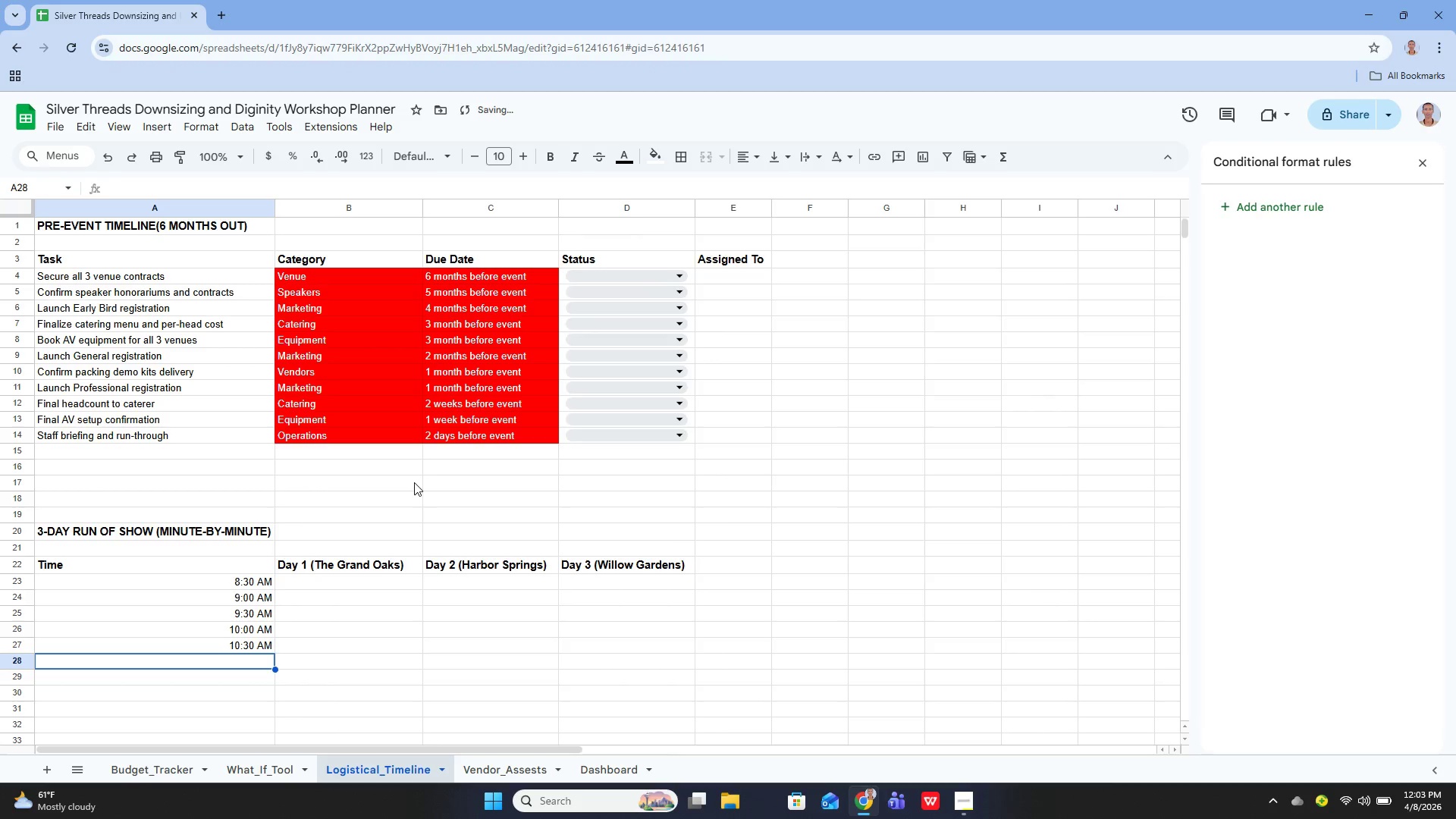 
key(Enter)
 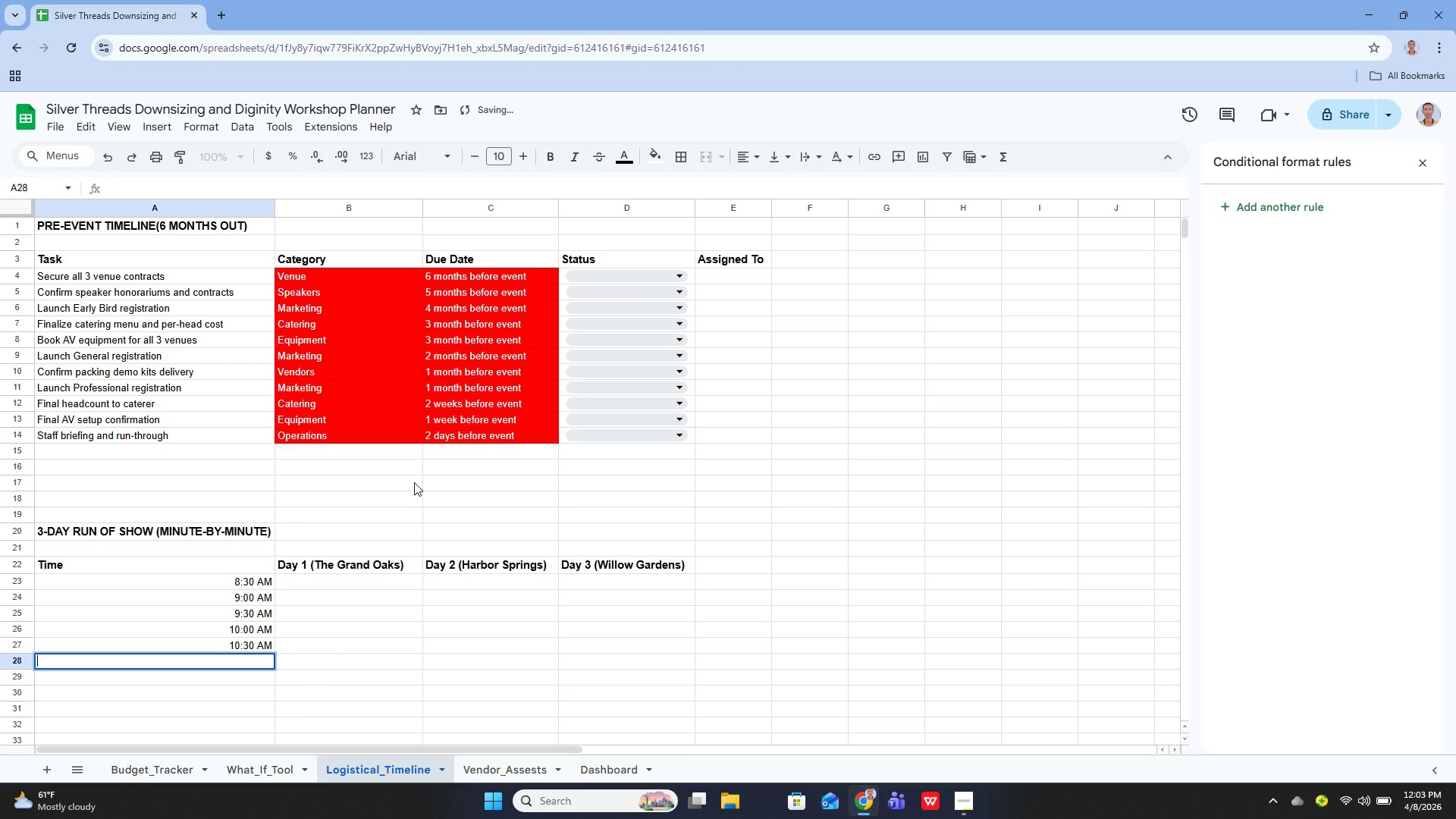 
type(11:00 AM)
 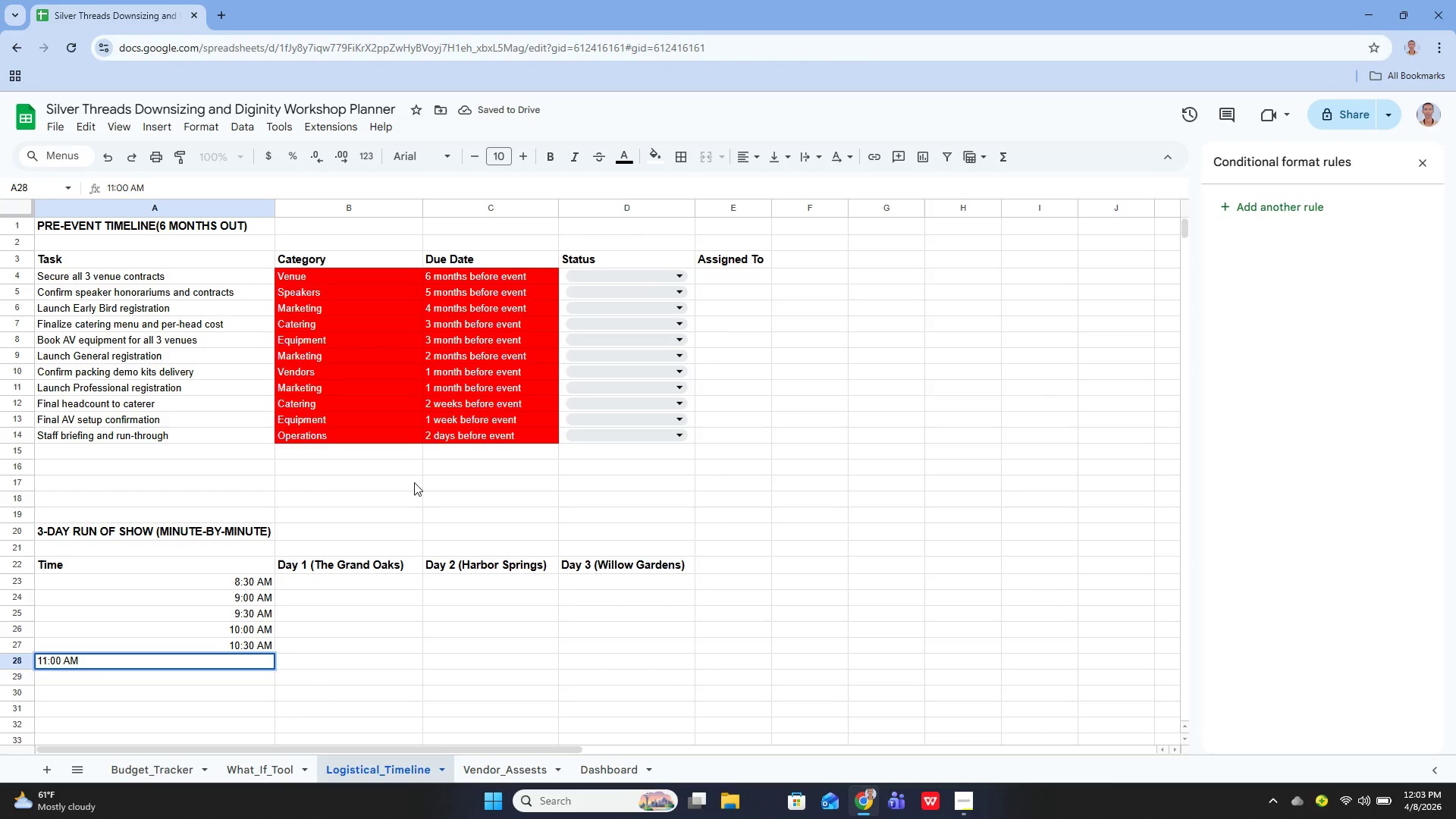 
key(Enter)
 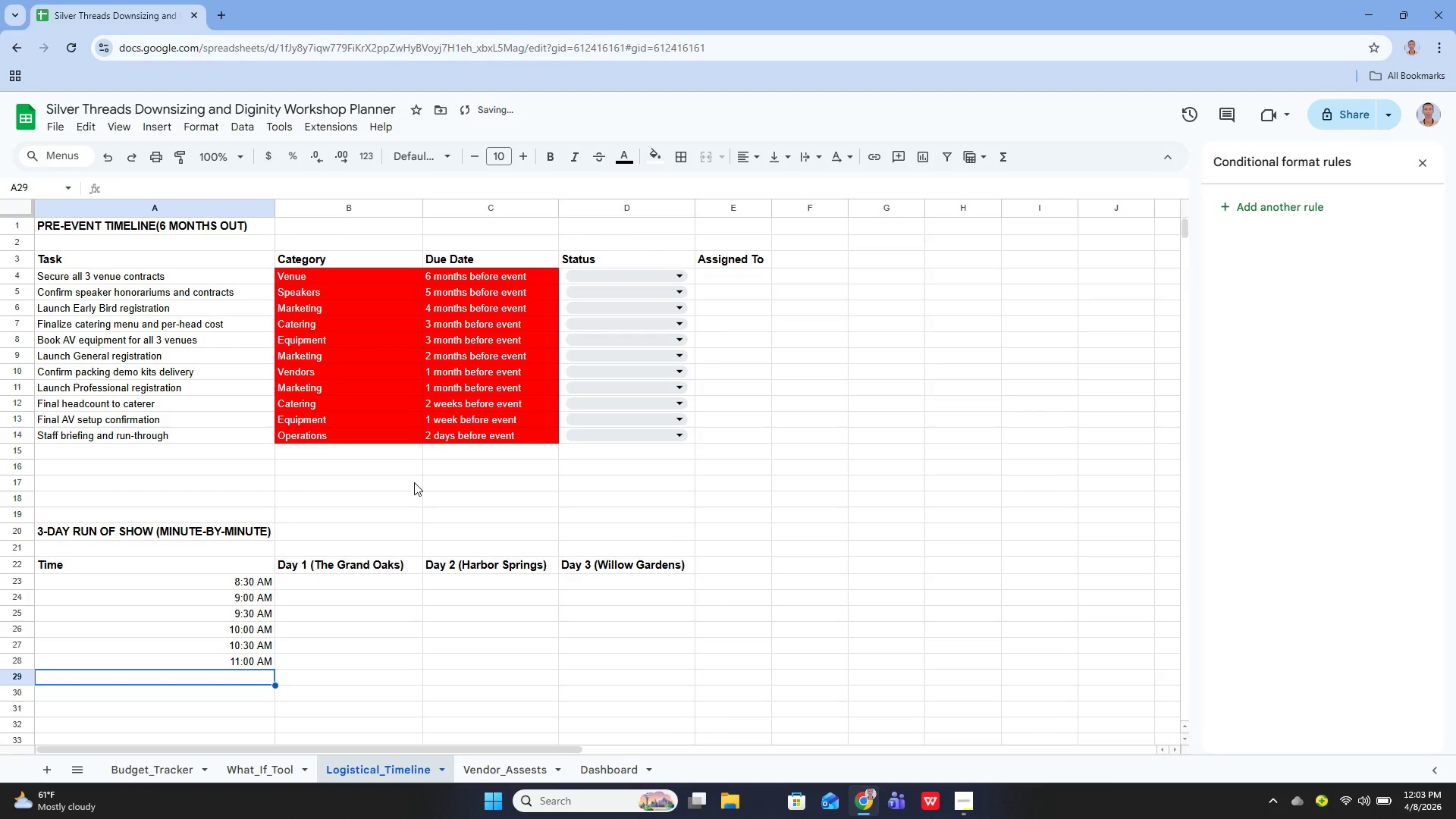 
key(Enter)
 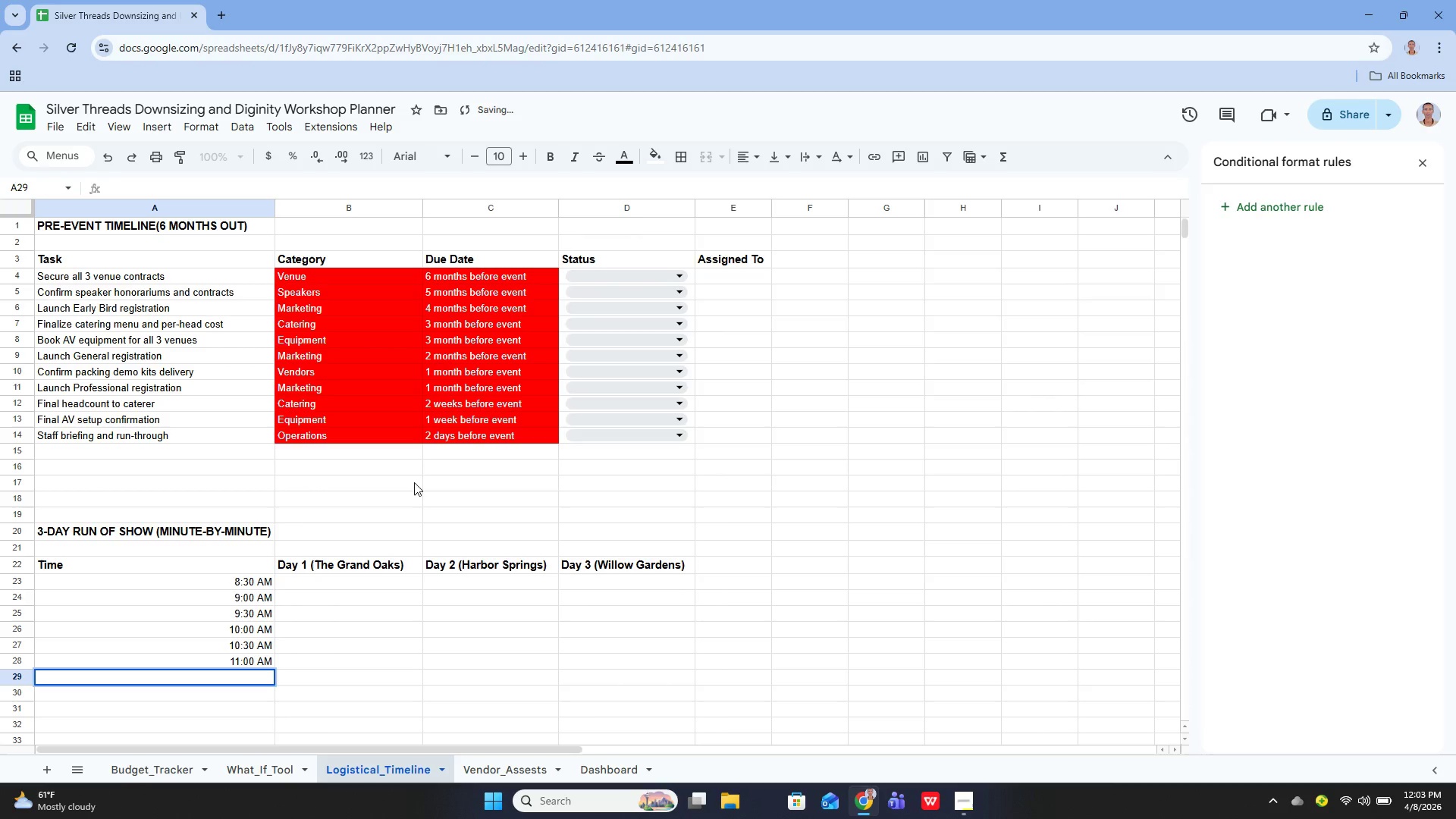 
type(!!)
key(Backspace)
key(Backspace)
type(11:30 AM)
 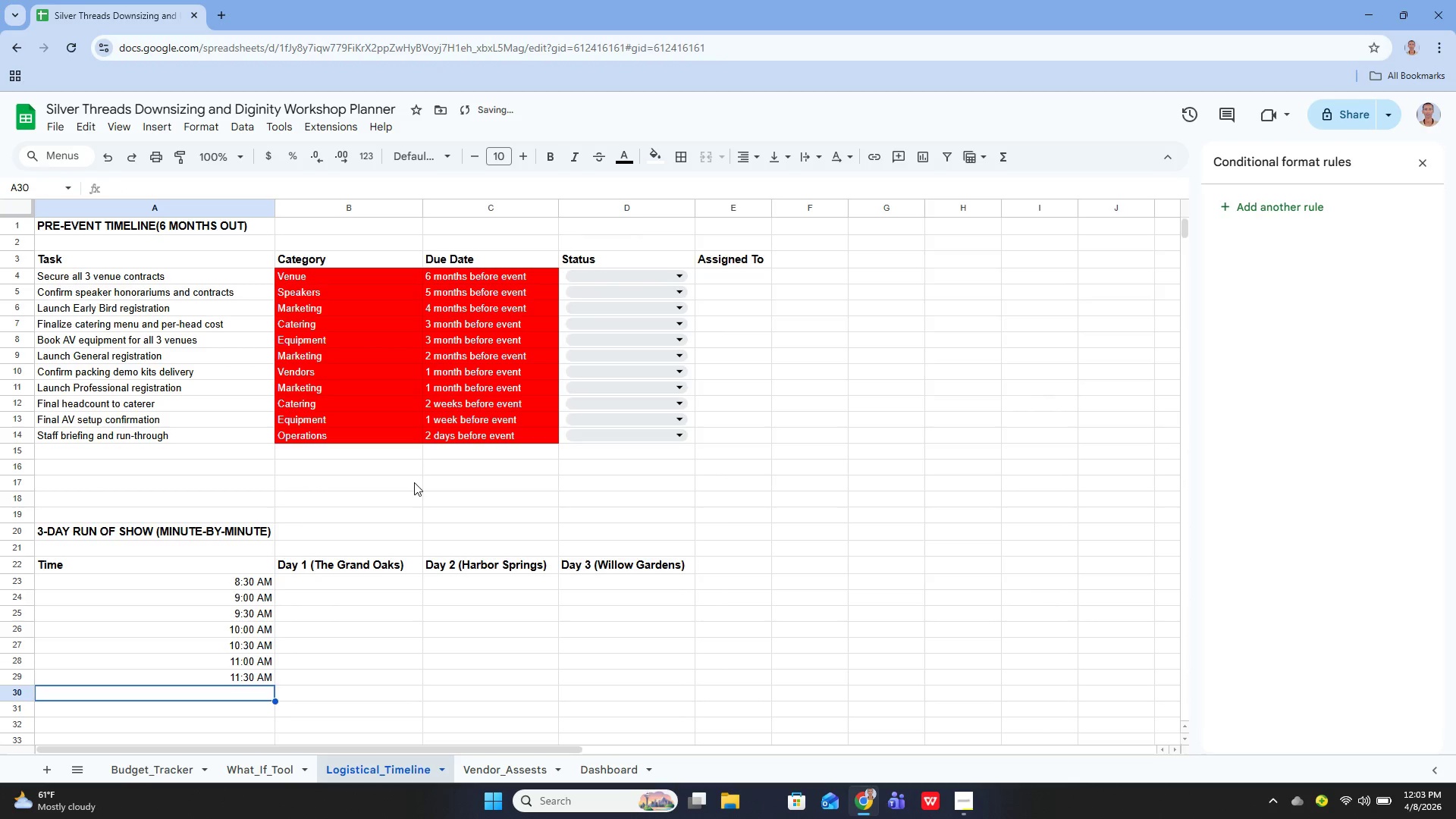 
 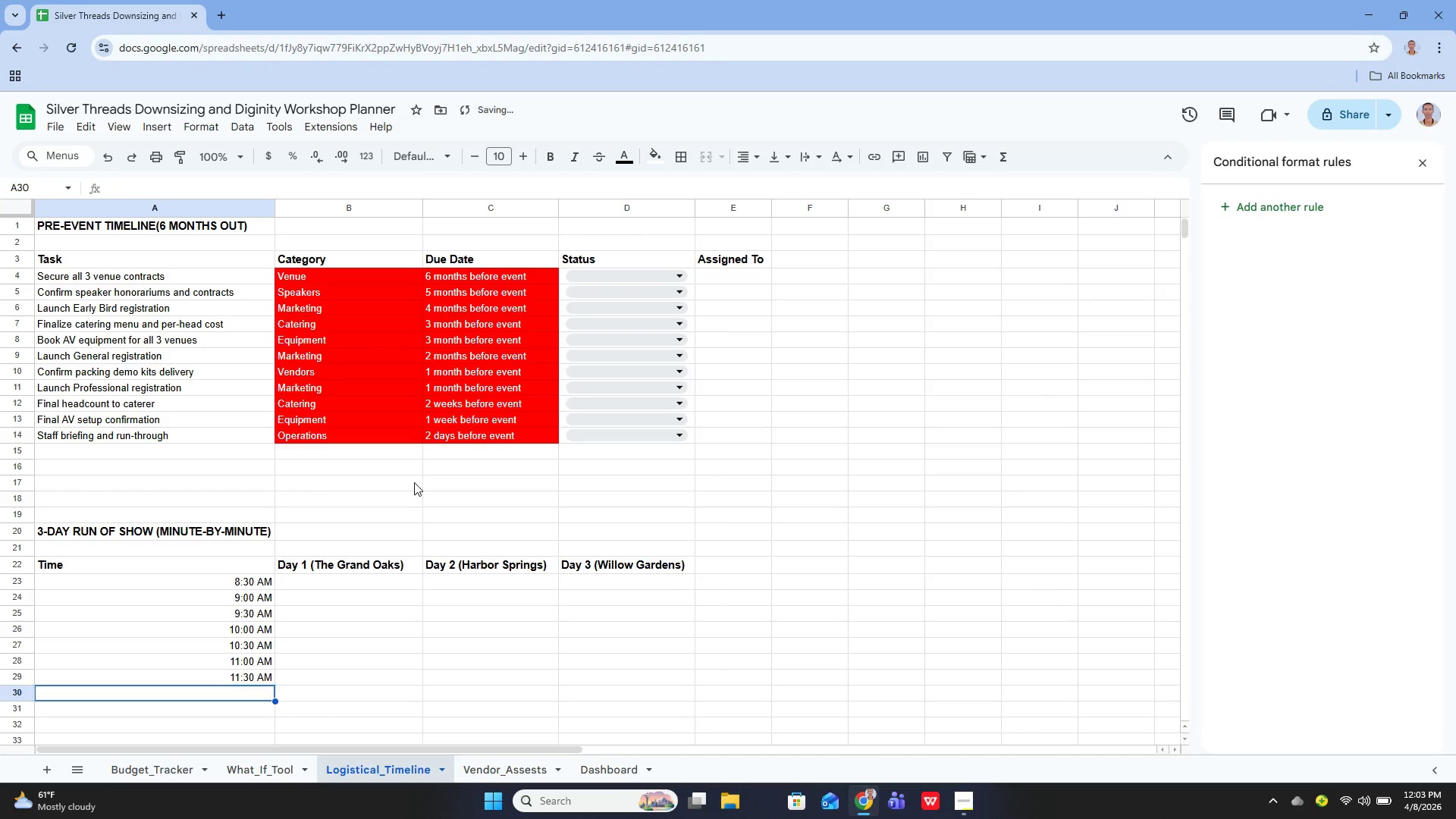 
key(Enter)
 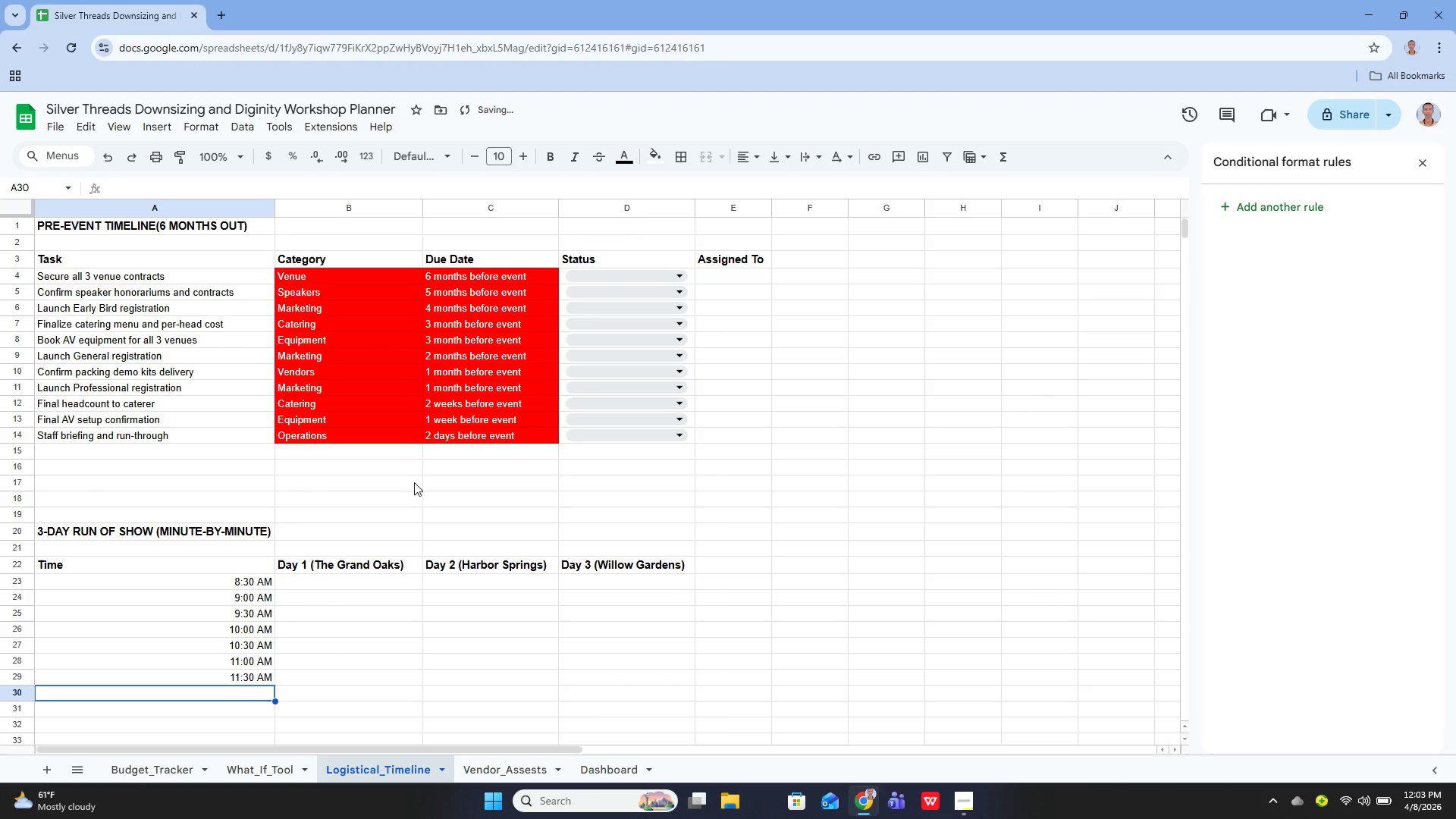 
key(Enter)
 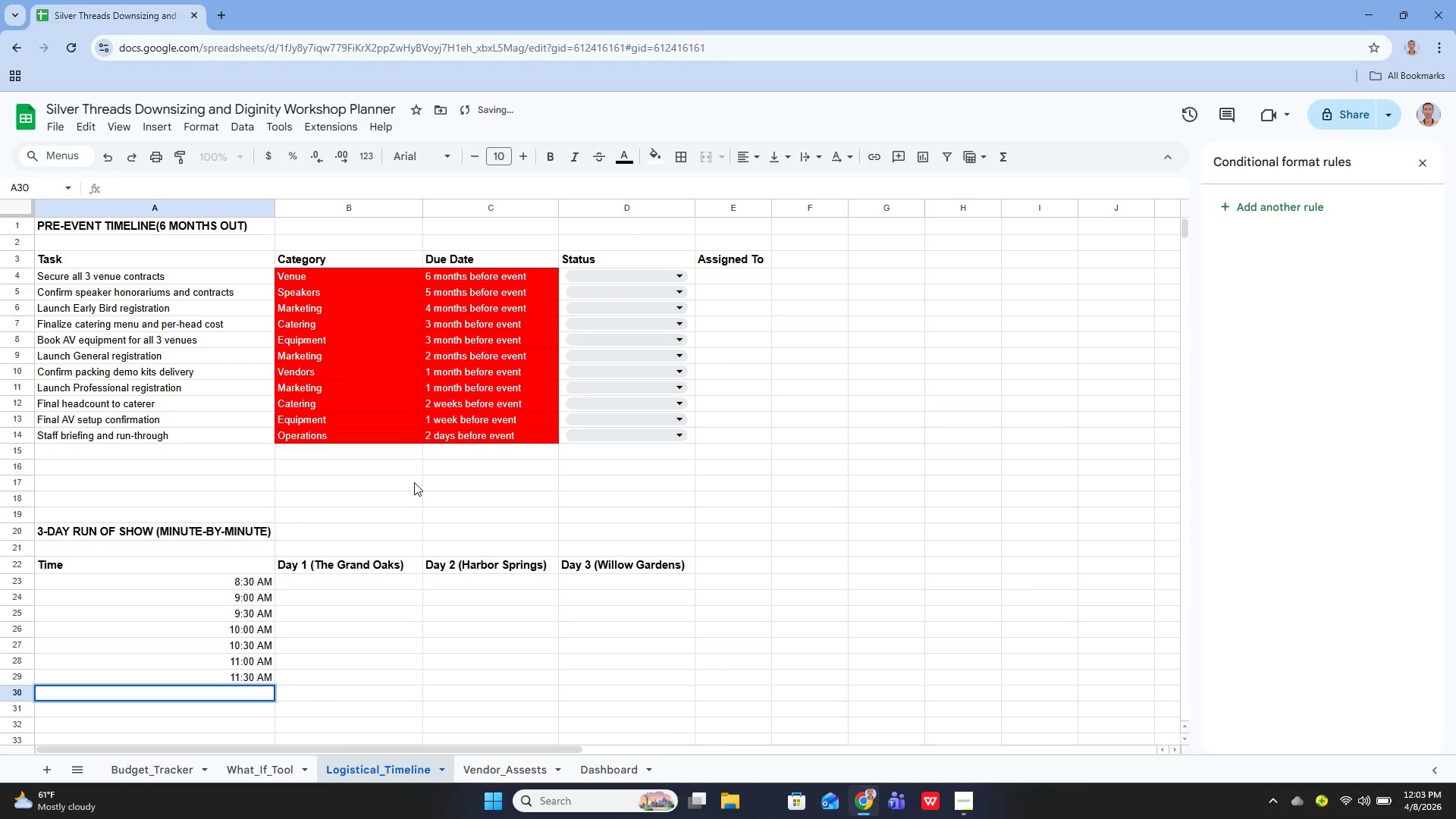 
type(12:00 AM)
 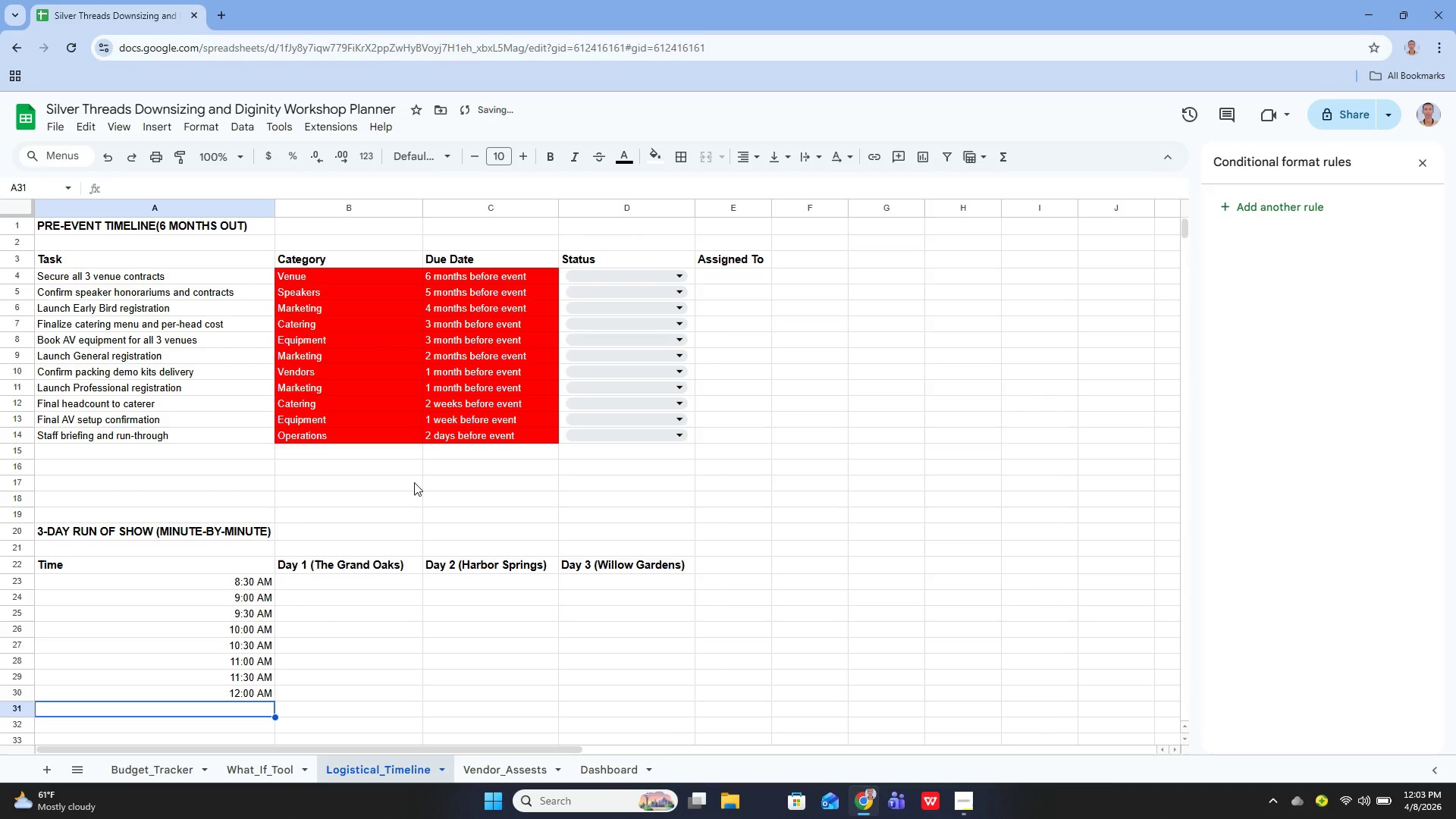 
 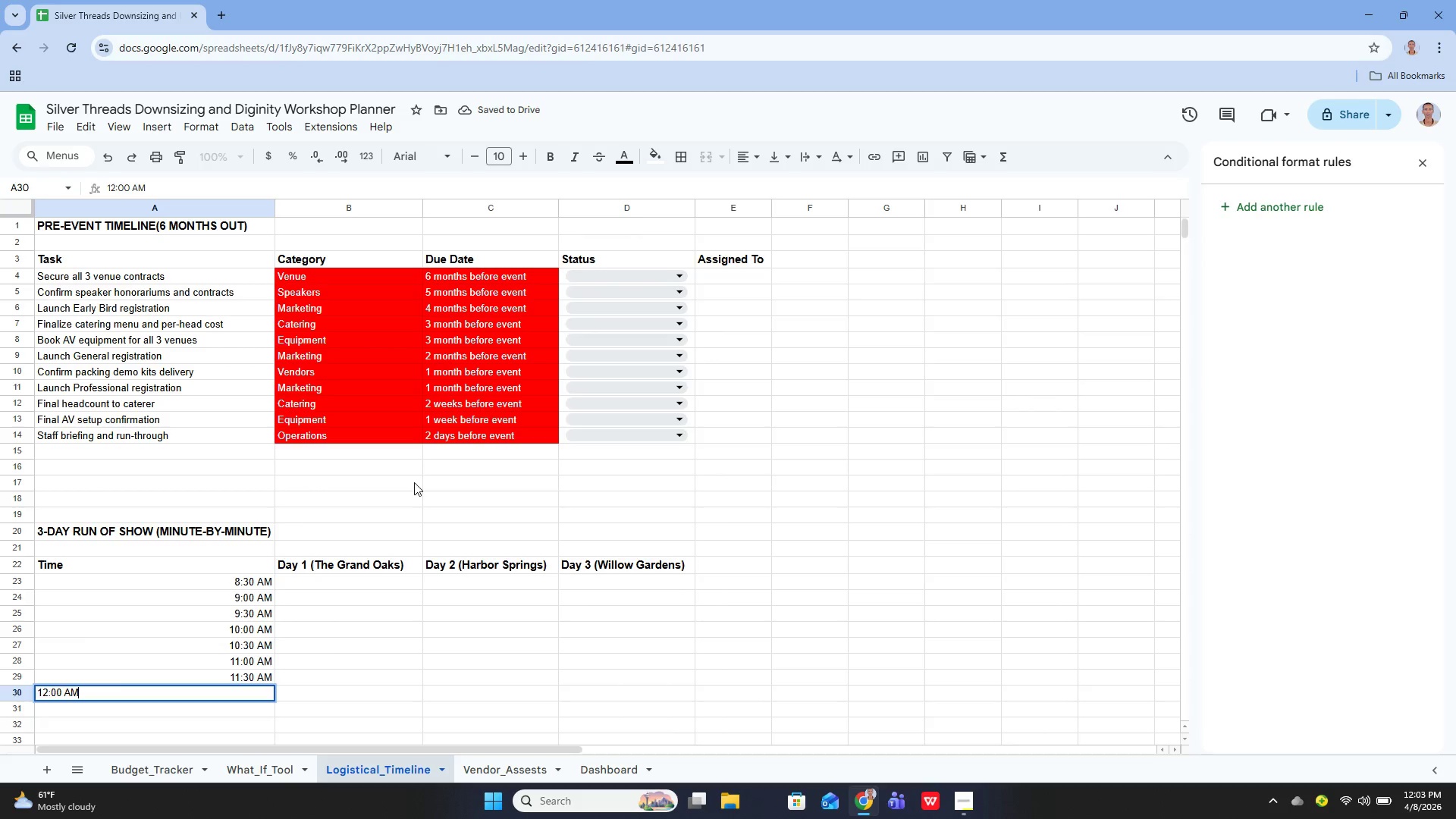 
key(Enter)
 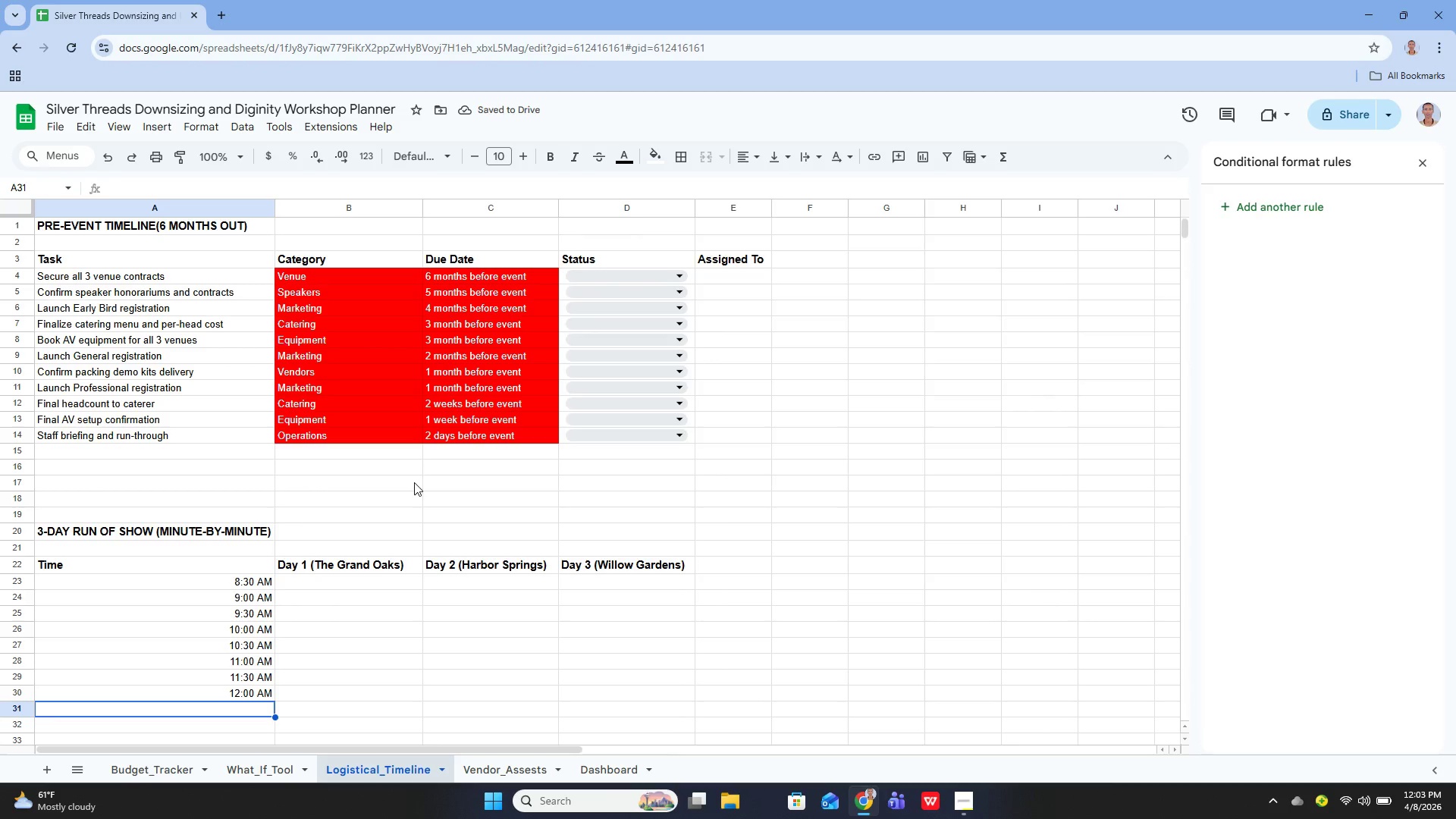 
type(12: )
key(Backspace)
type(30 AM)
 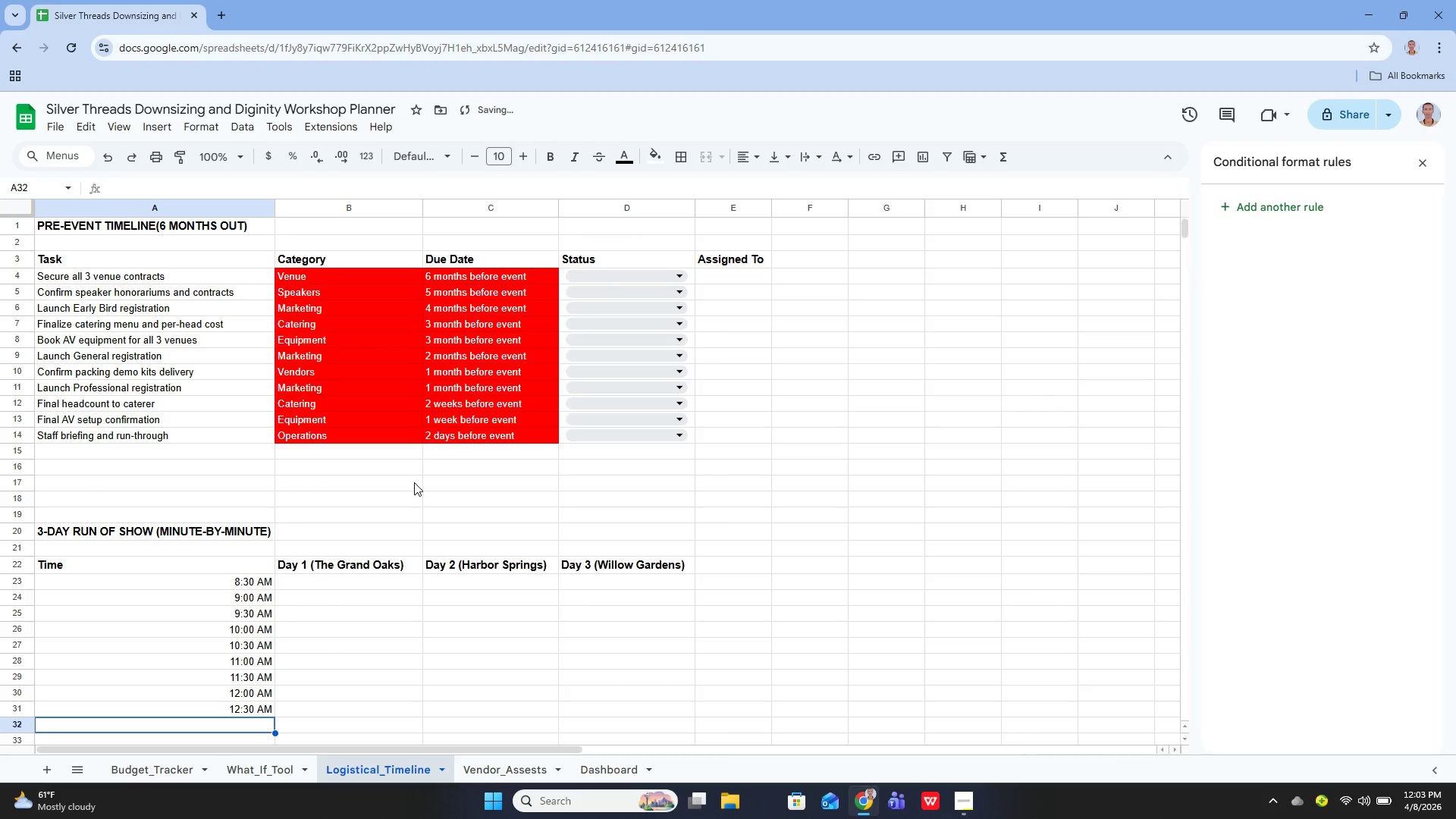 
 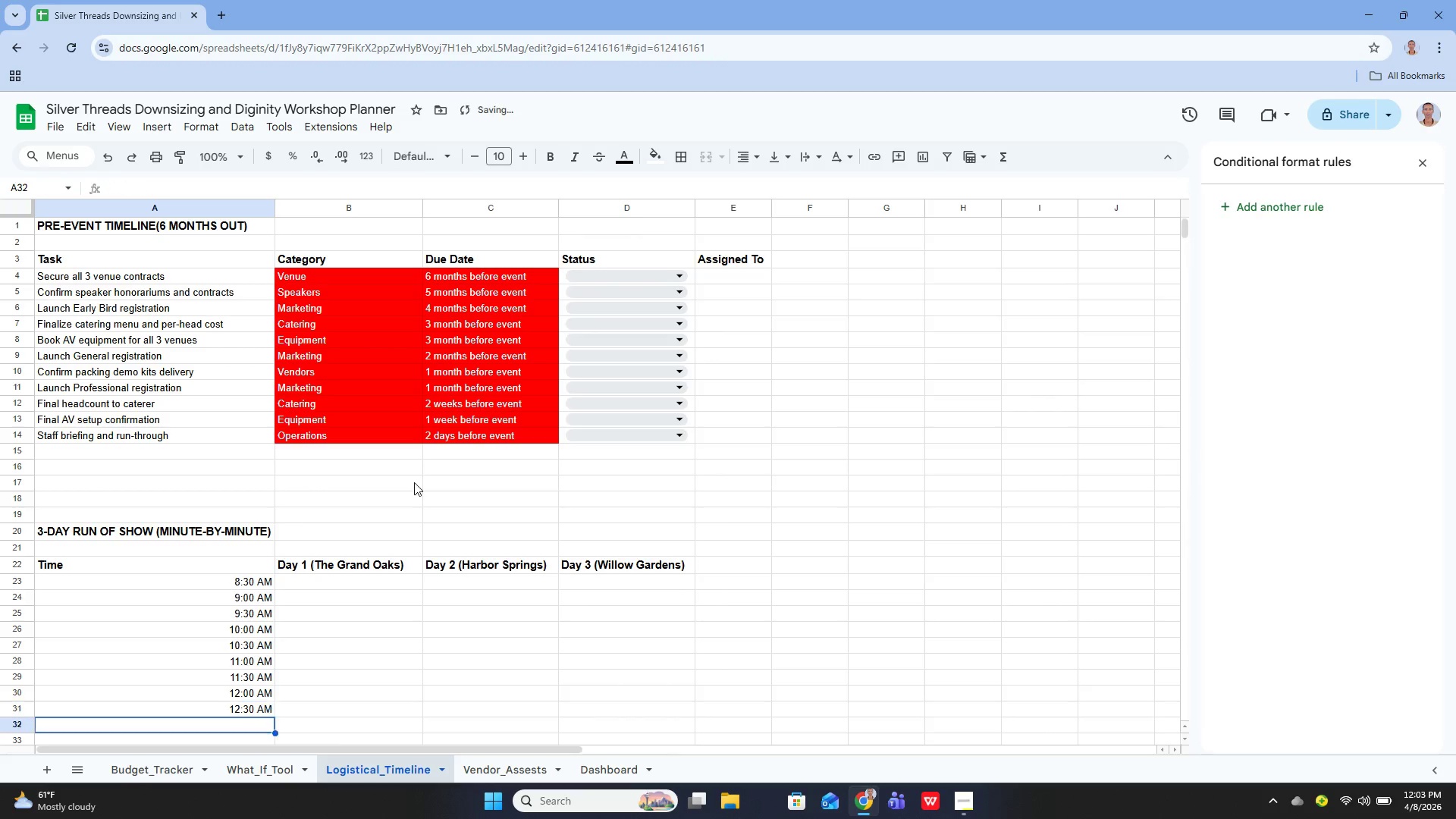 
key(Enter)
 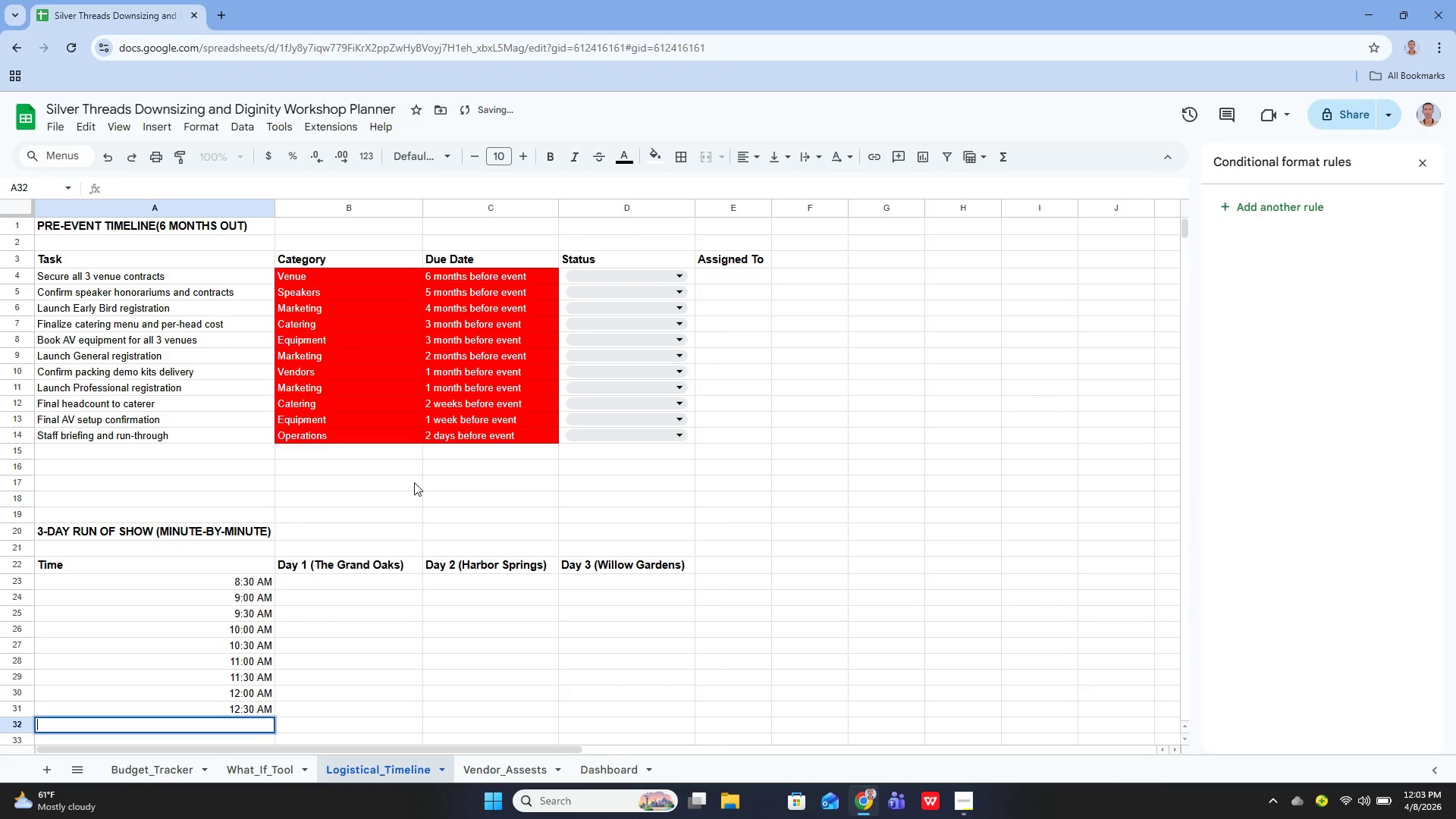 
key(Enter)
 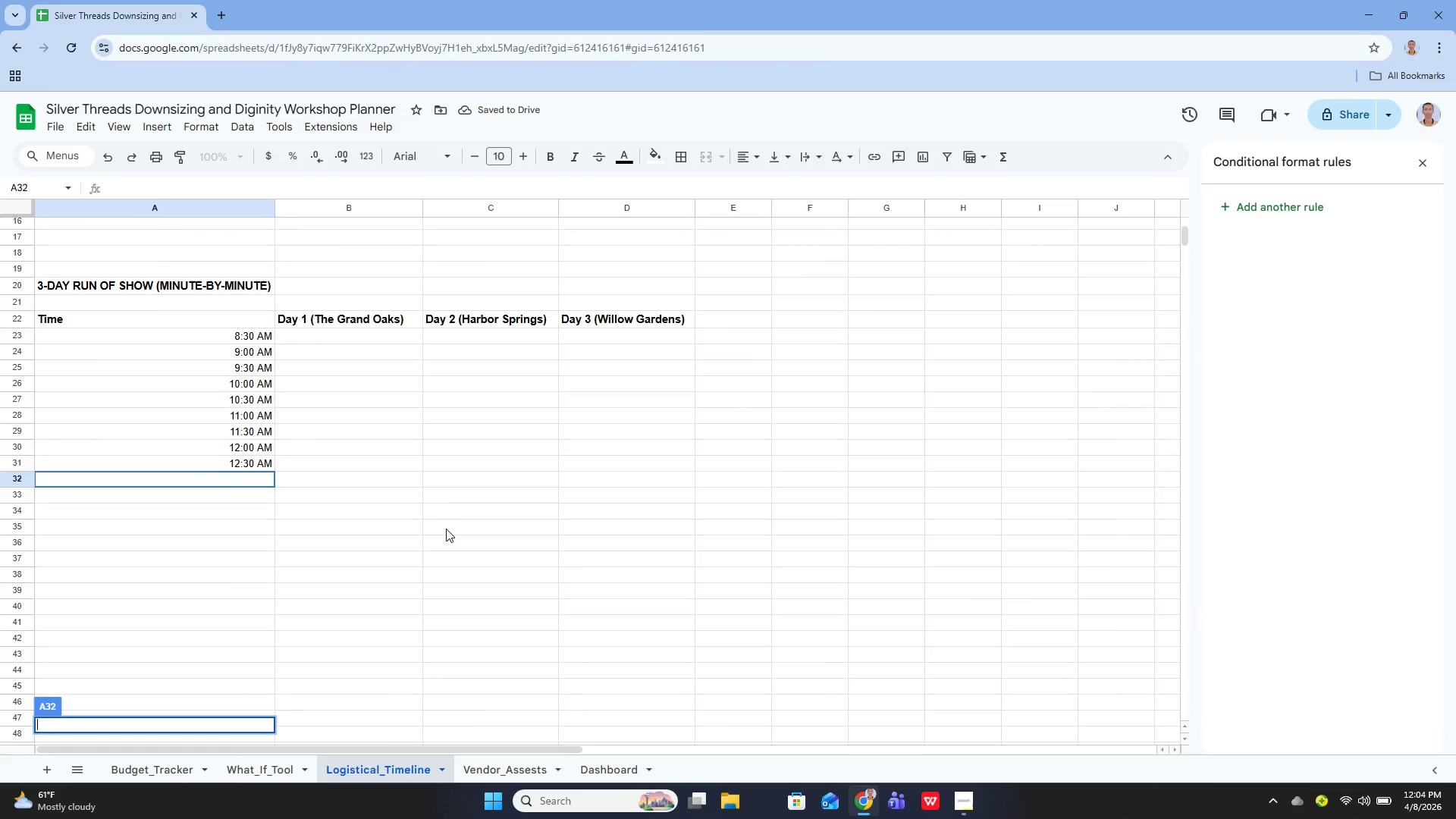 
left_click([254, 474])
 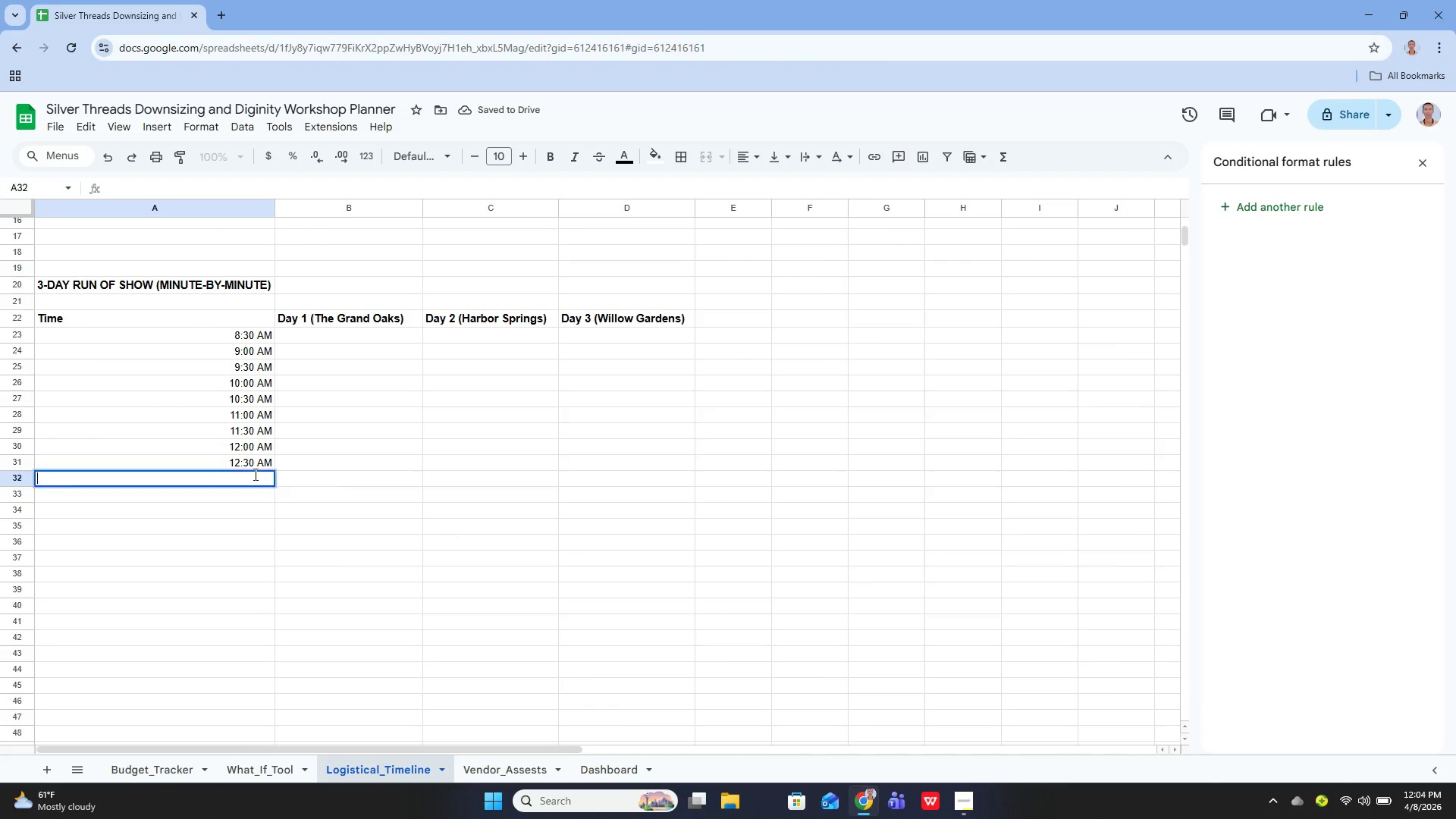 
key(Enter)
 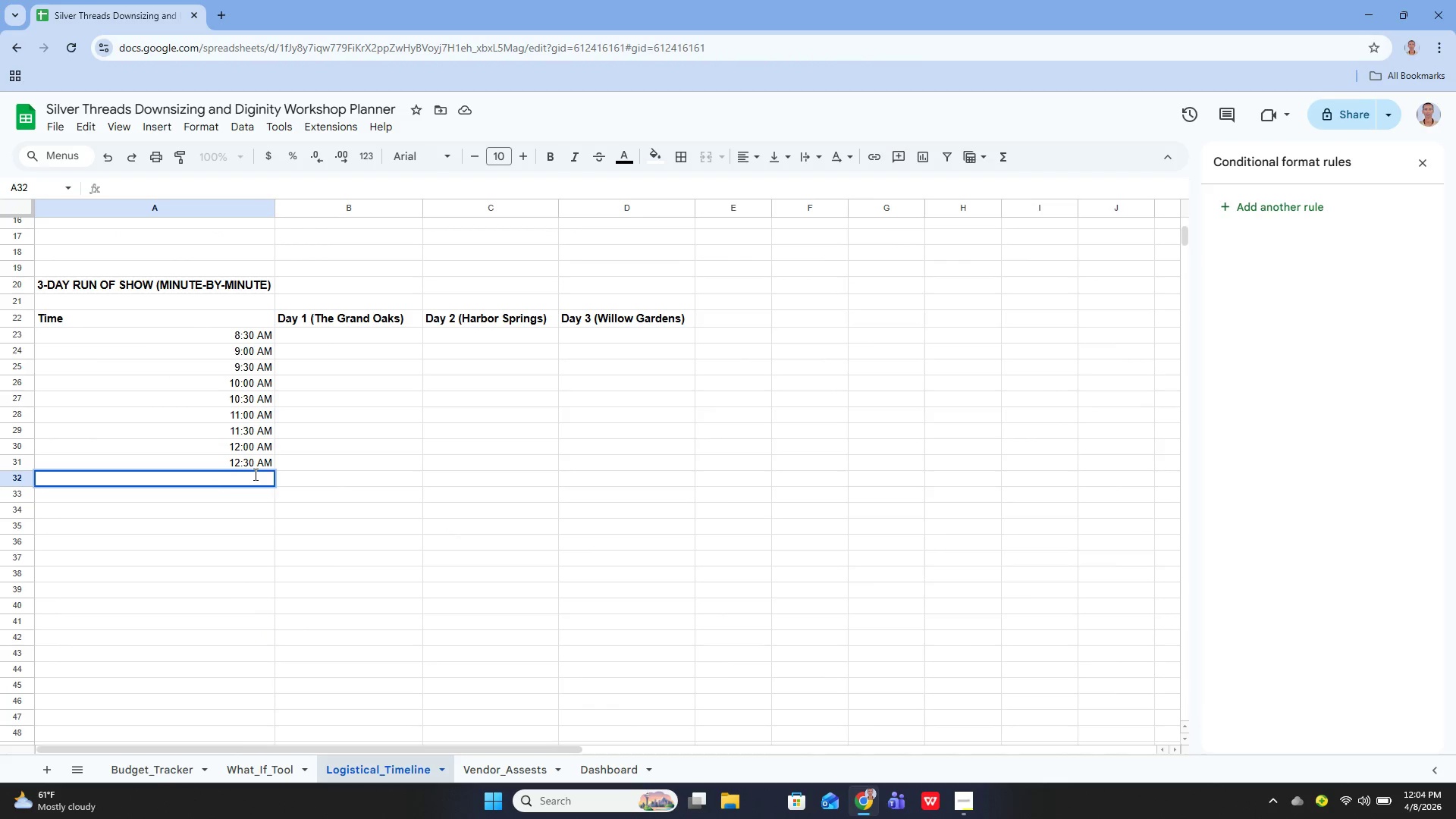 
key(1)
 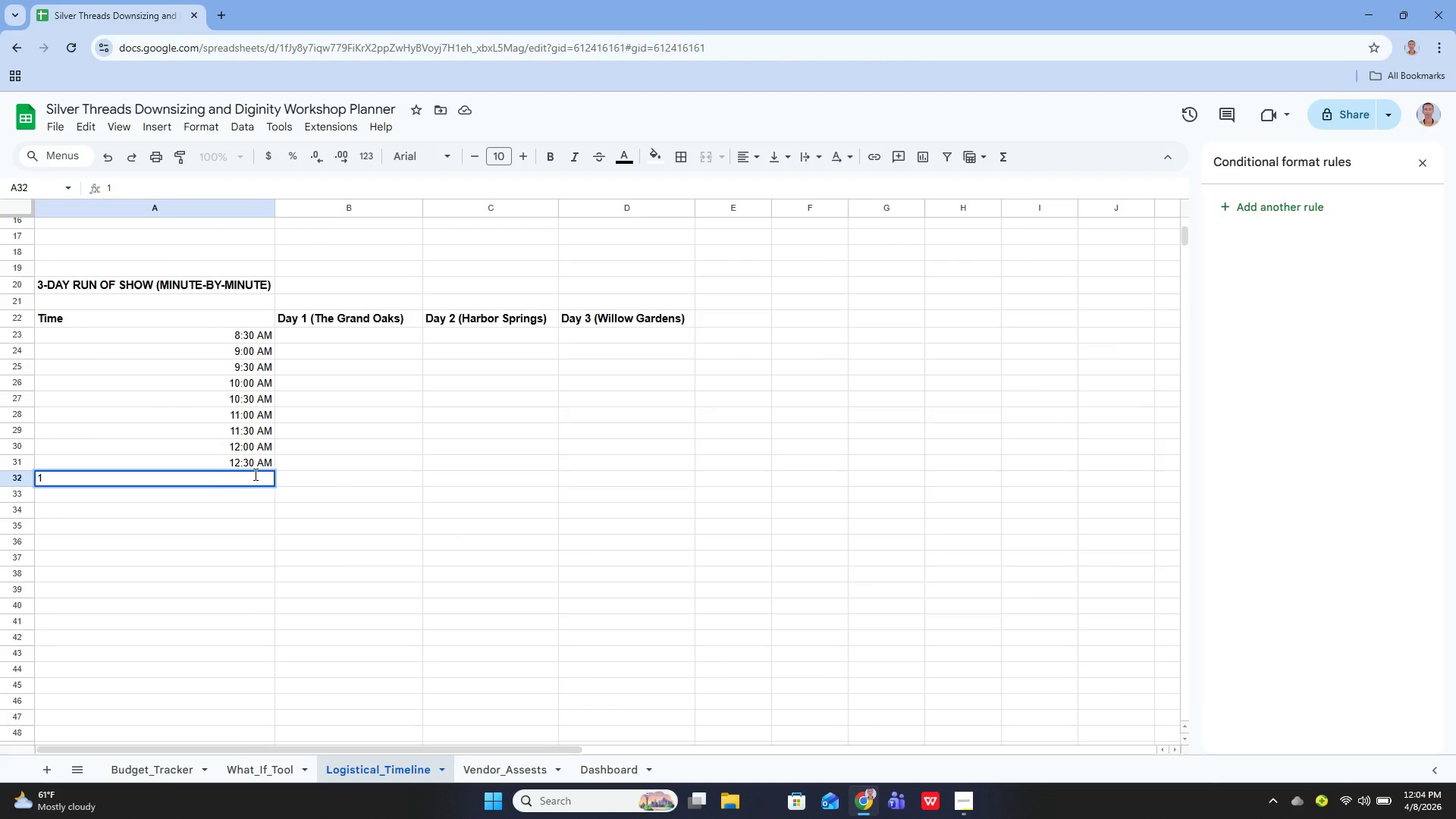 
key(Backspace)
type(1:00 OM)
 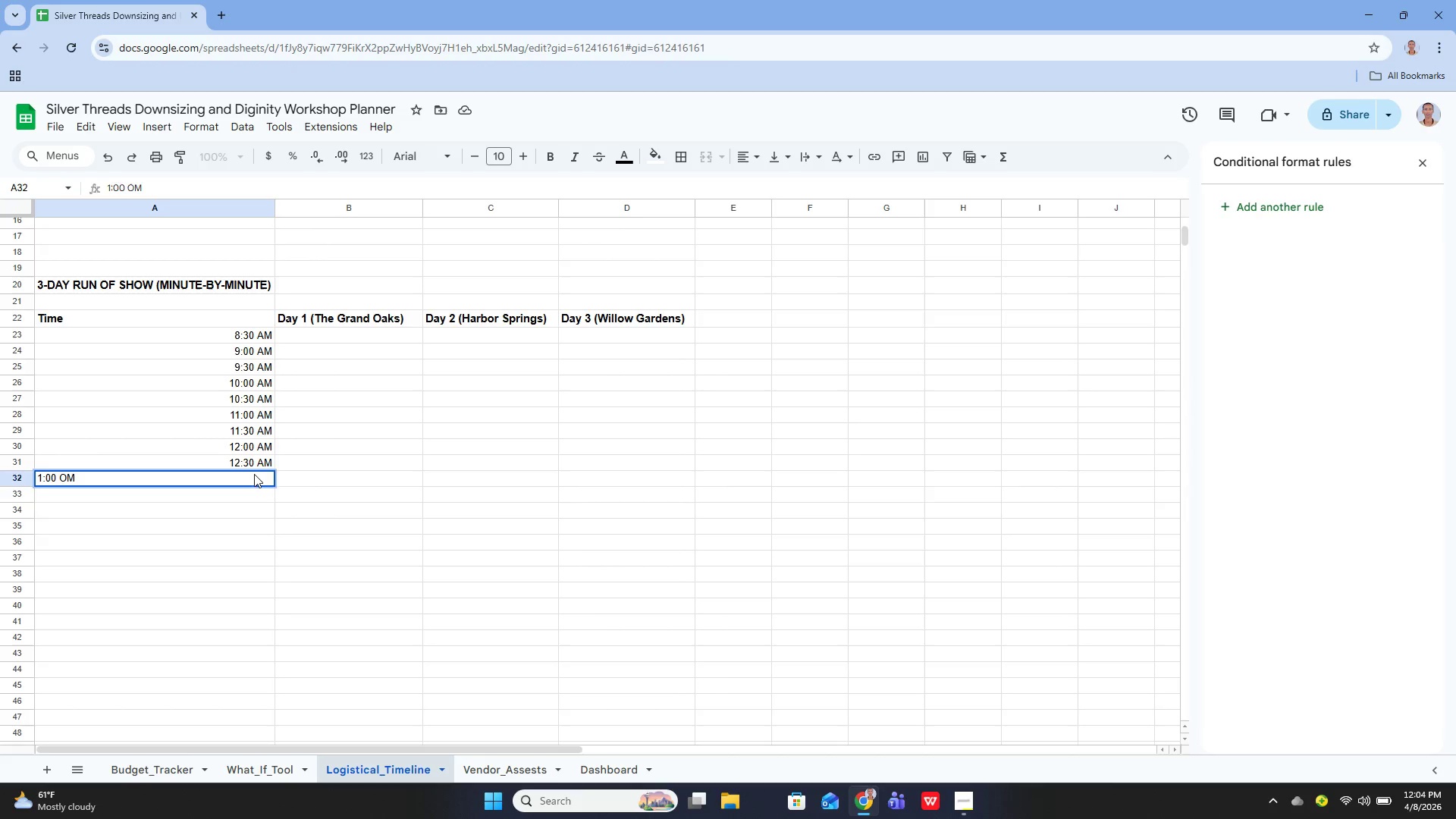 
 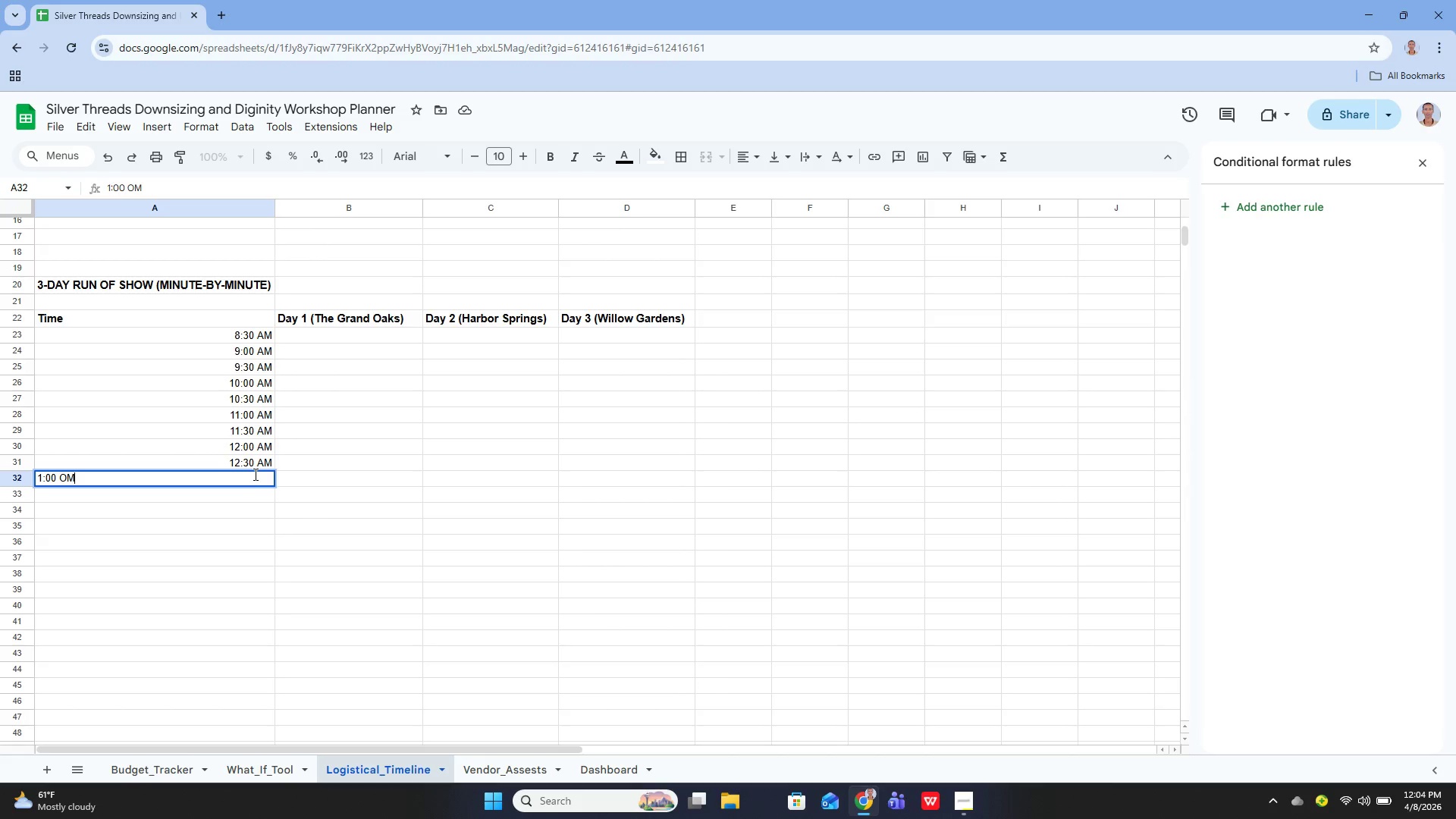 
key(Enter)
 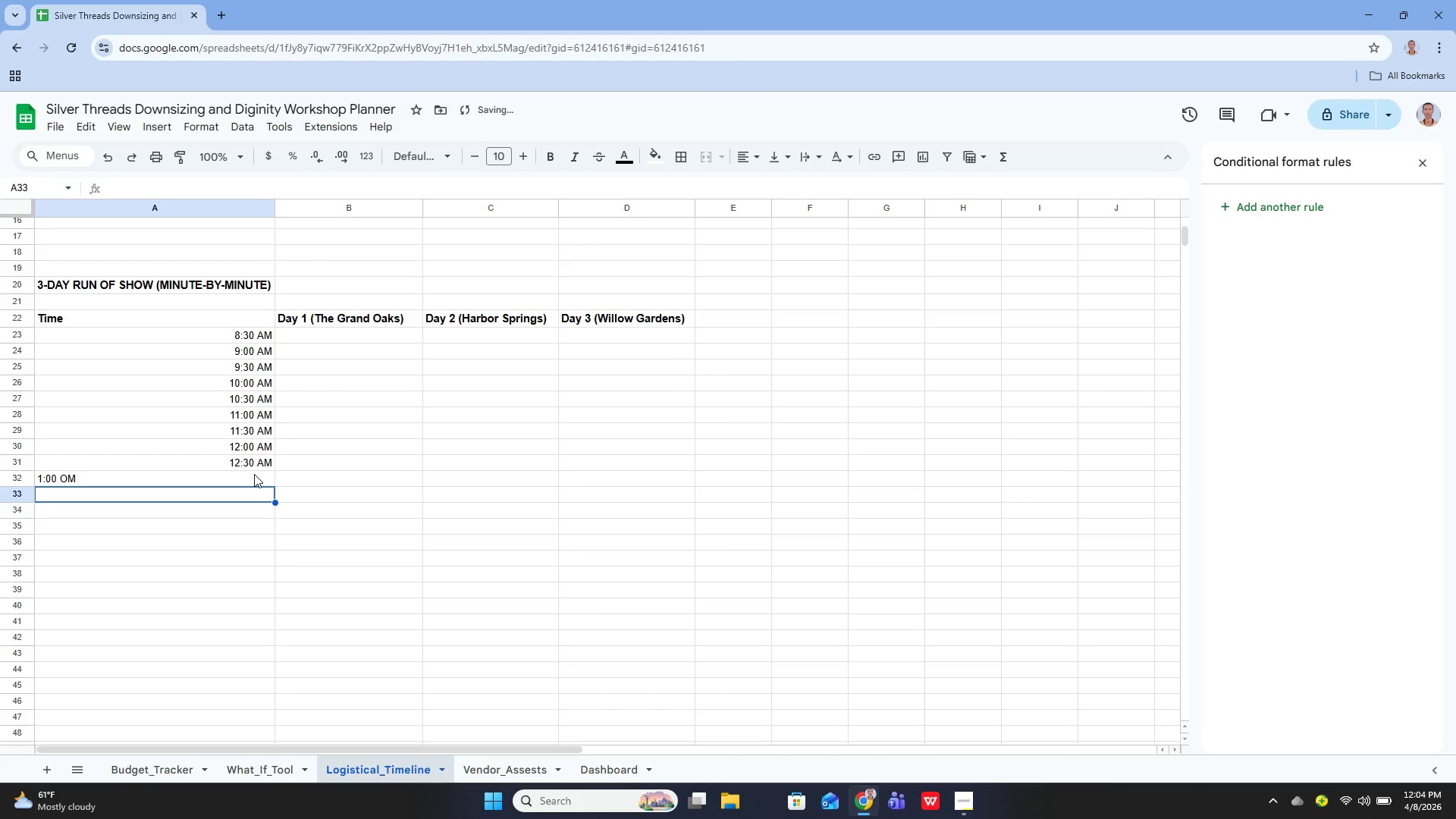 
key(Enter)
 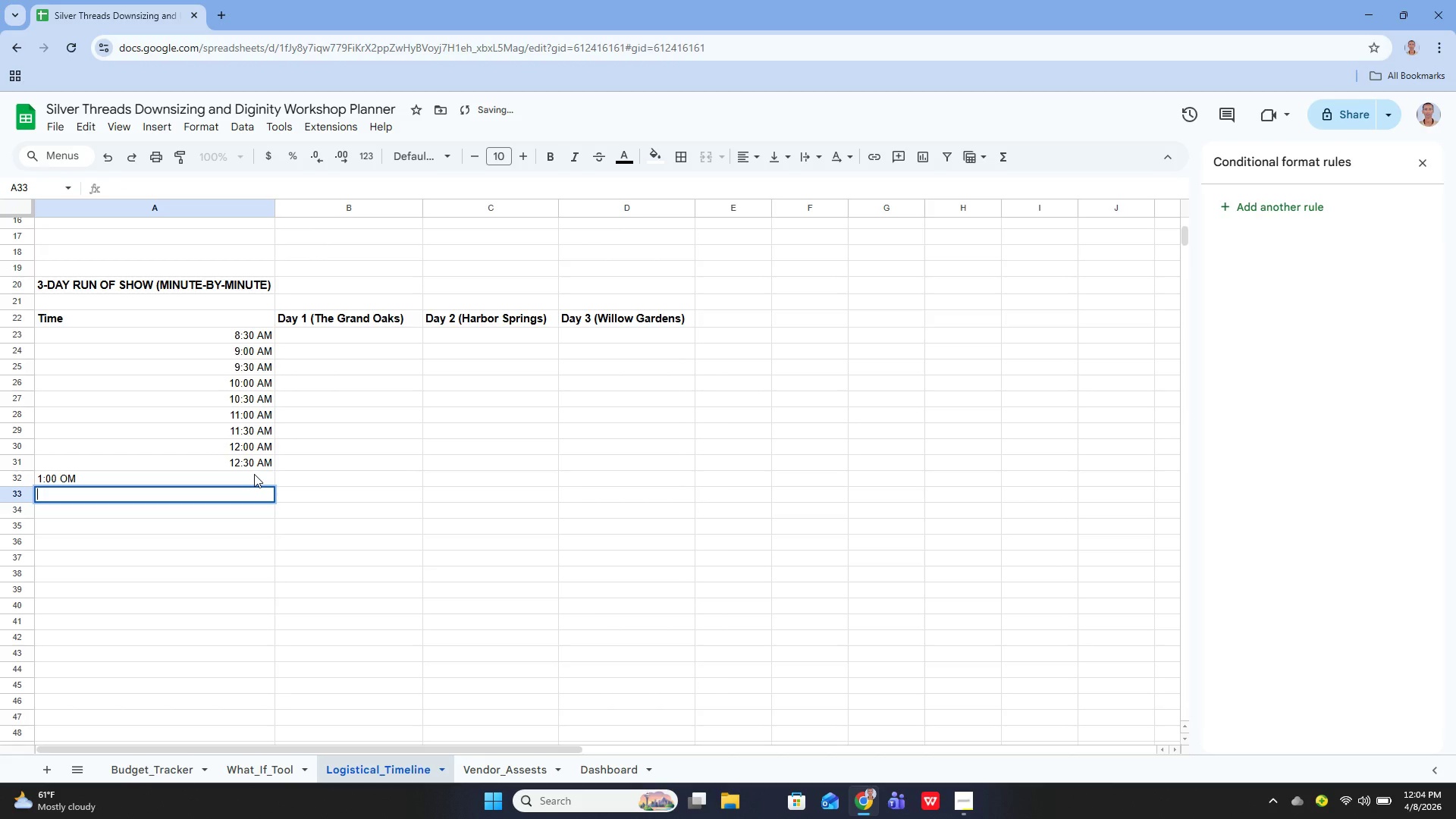 
key(ArrowUp)
 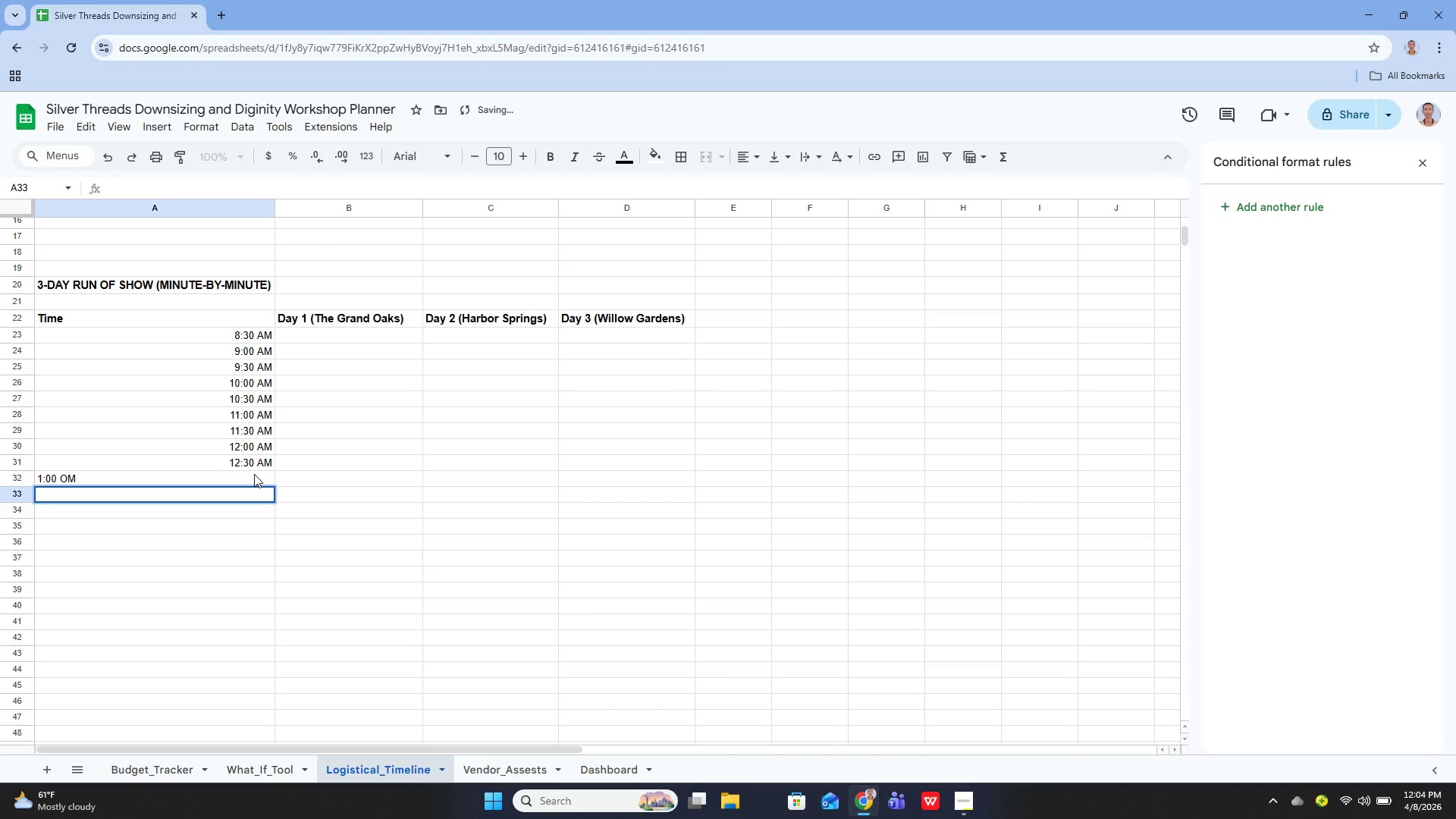 
key(Enter)
 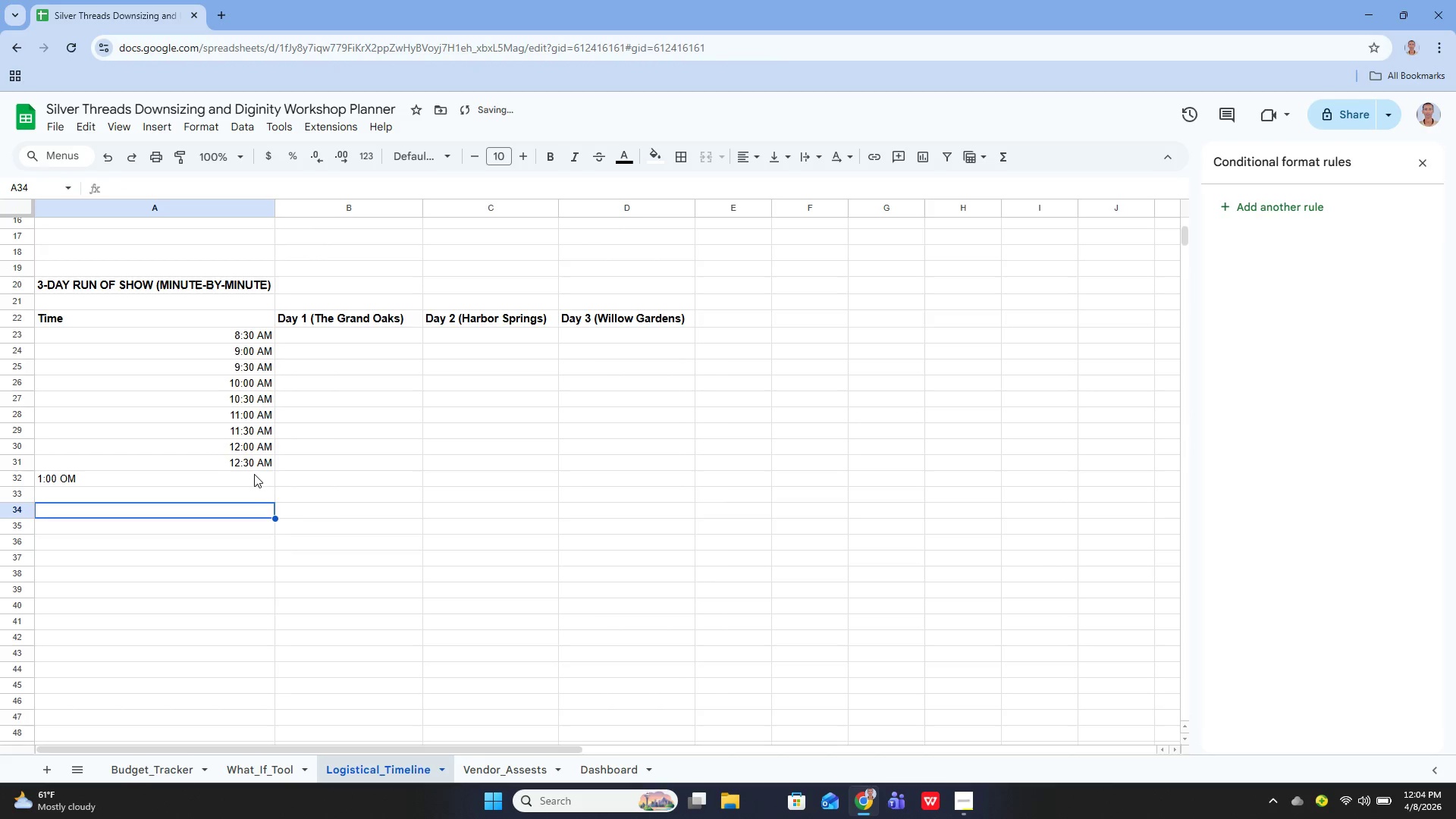 
key(ArrowUp)
 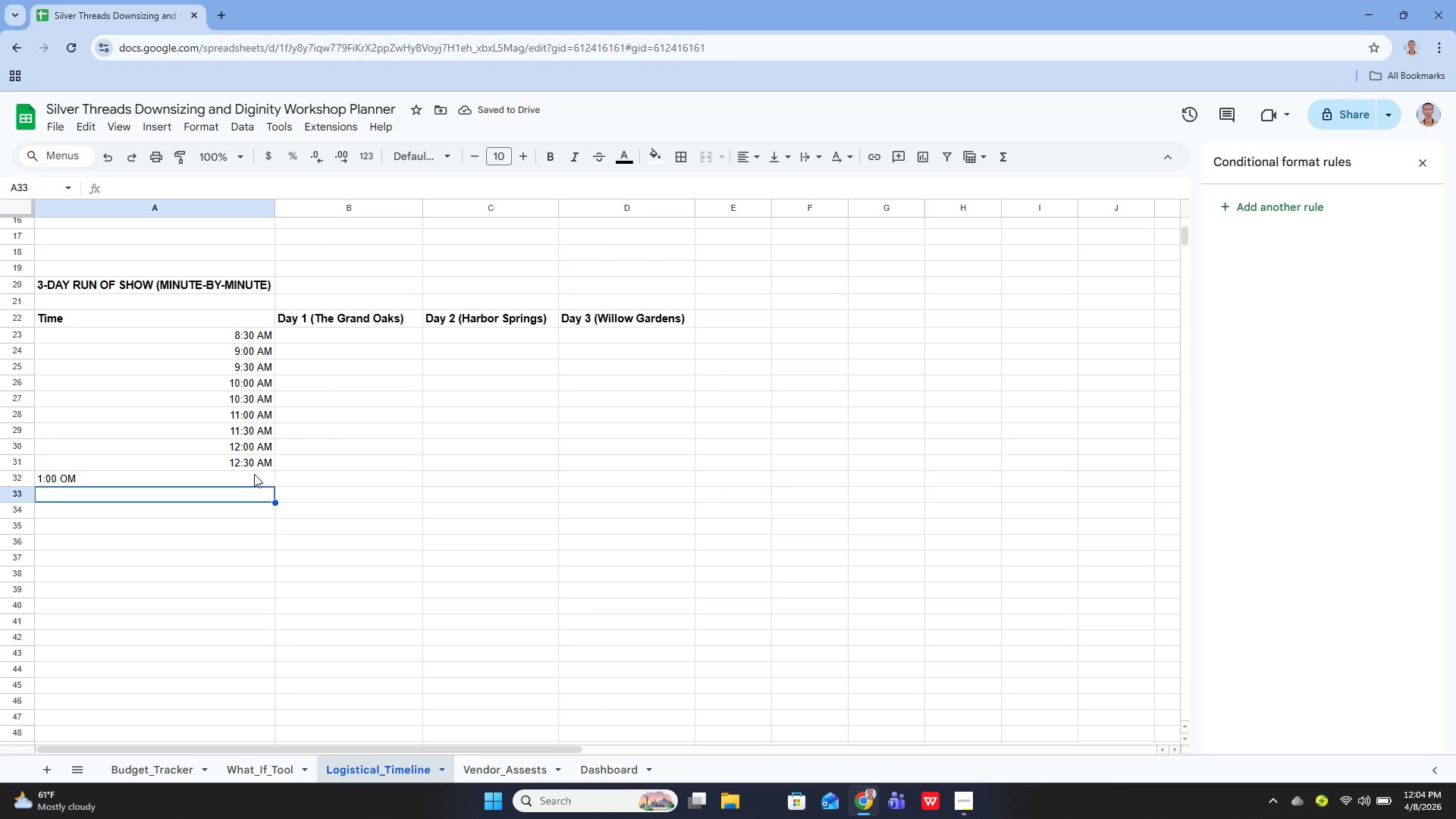 
key(ArrowUp)
 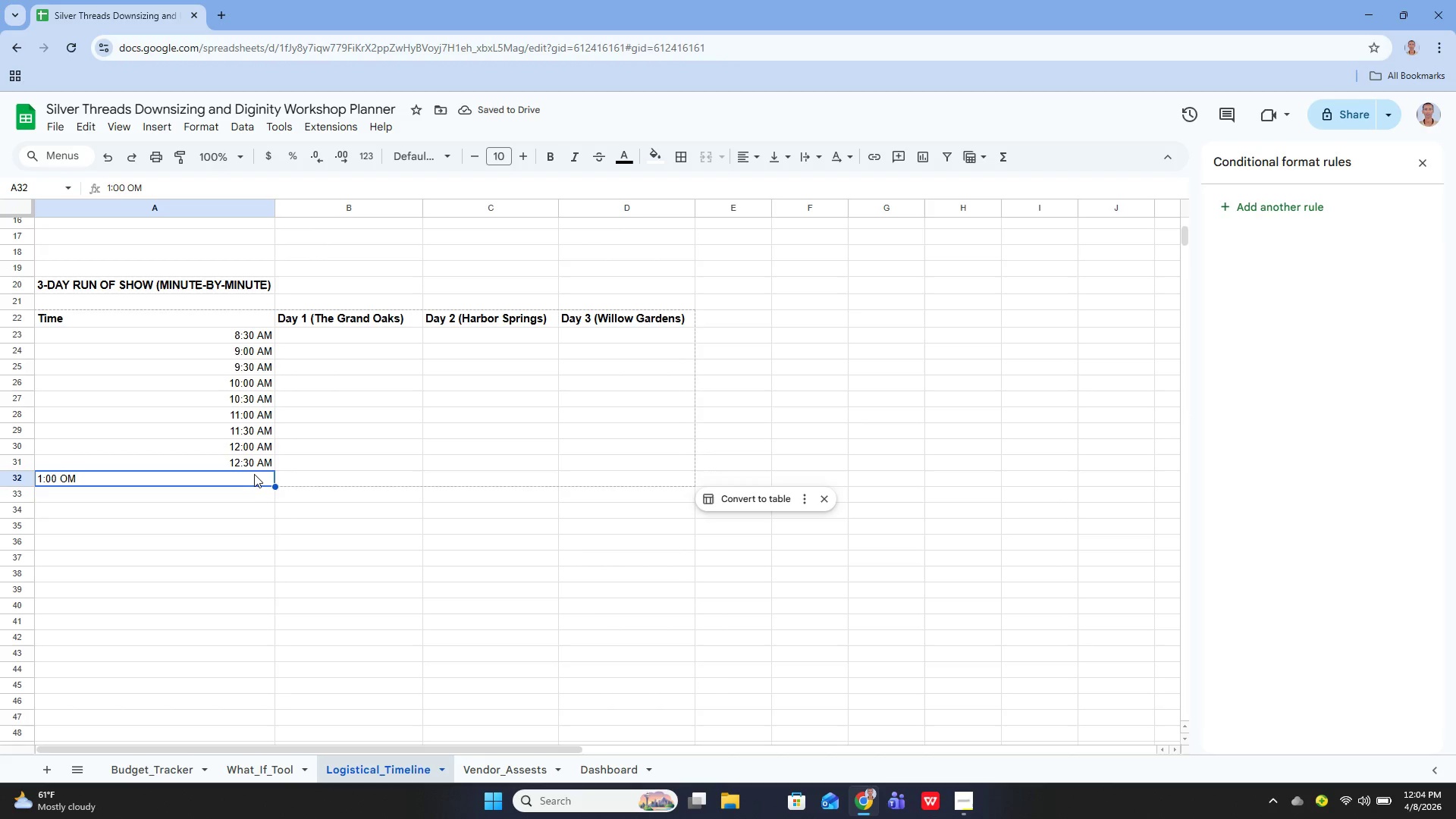 
key(Enter)
 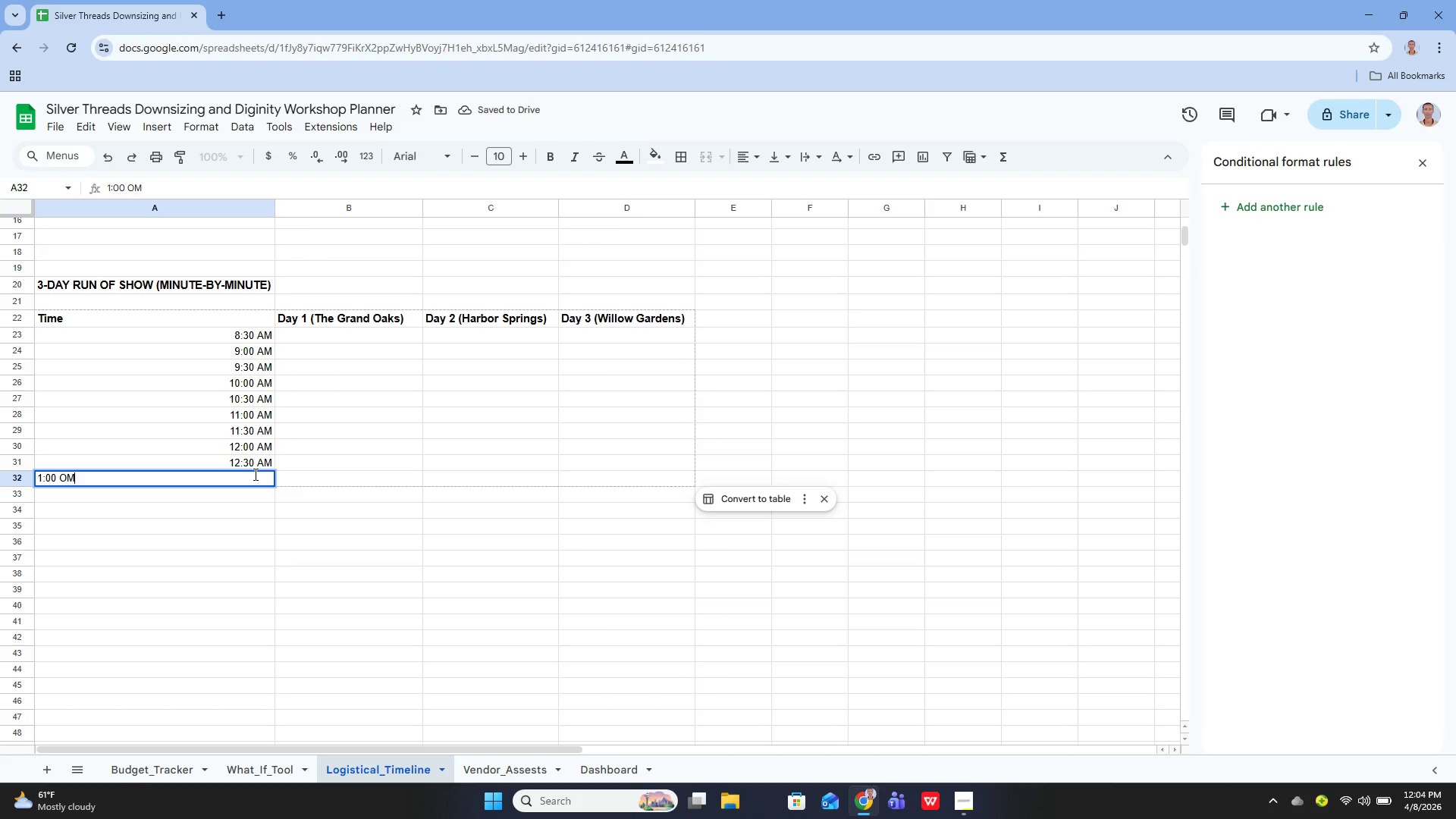 
key(ArrowLeft)
 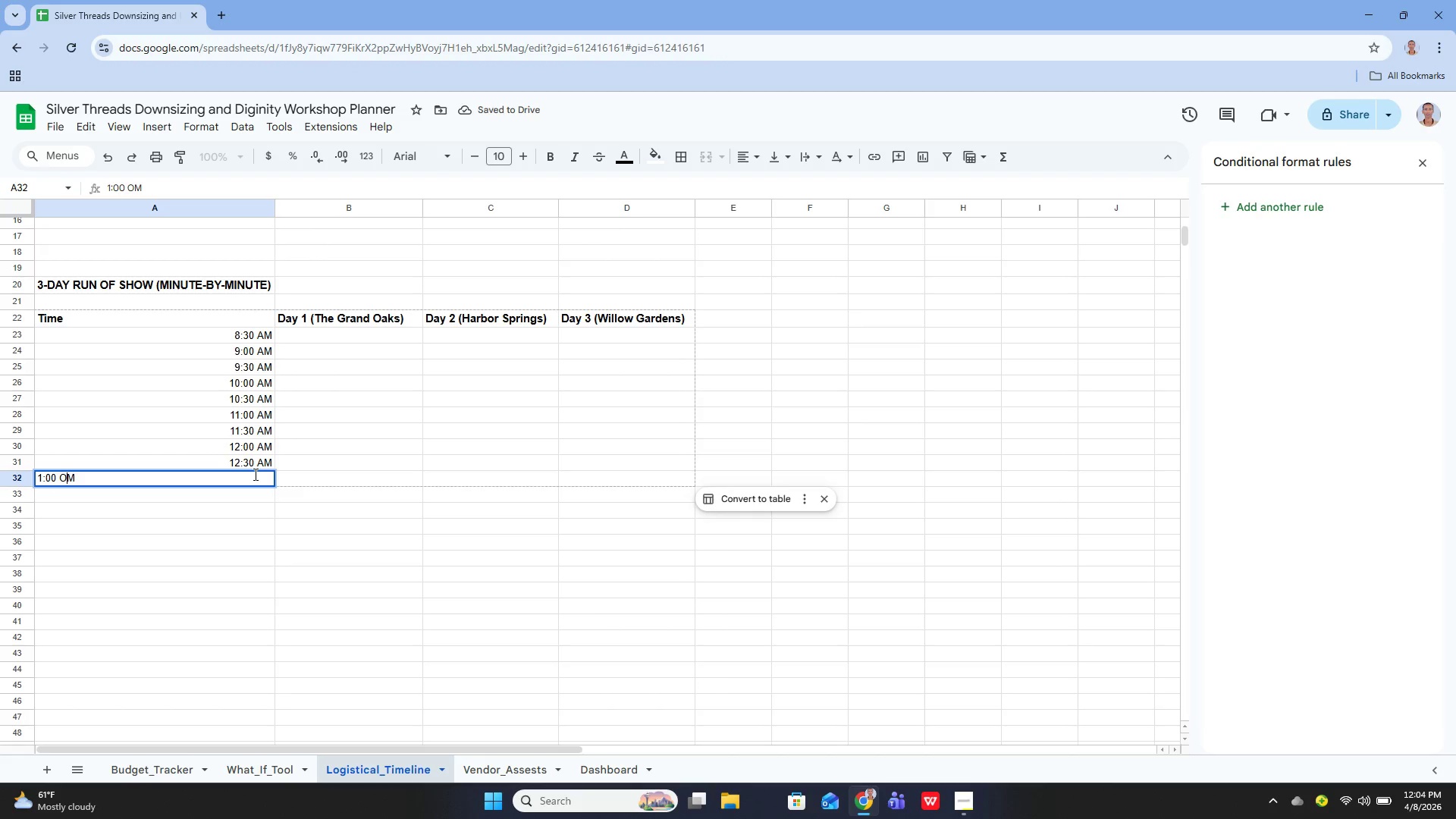 
key(Backspace)
 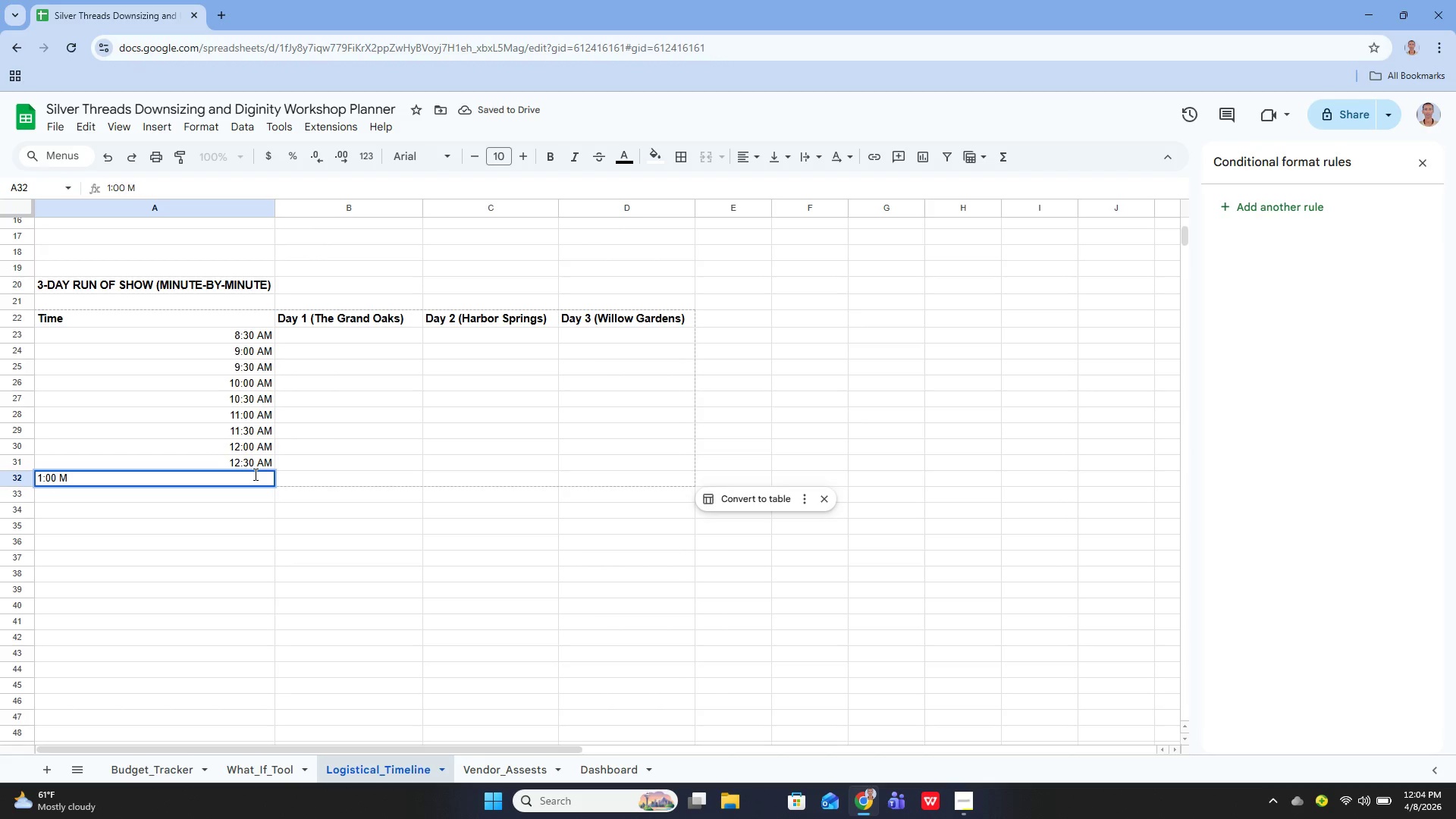 
key(Shift+ShiftLeft)
 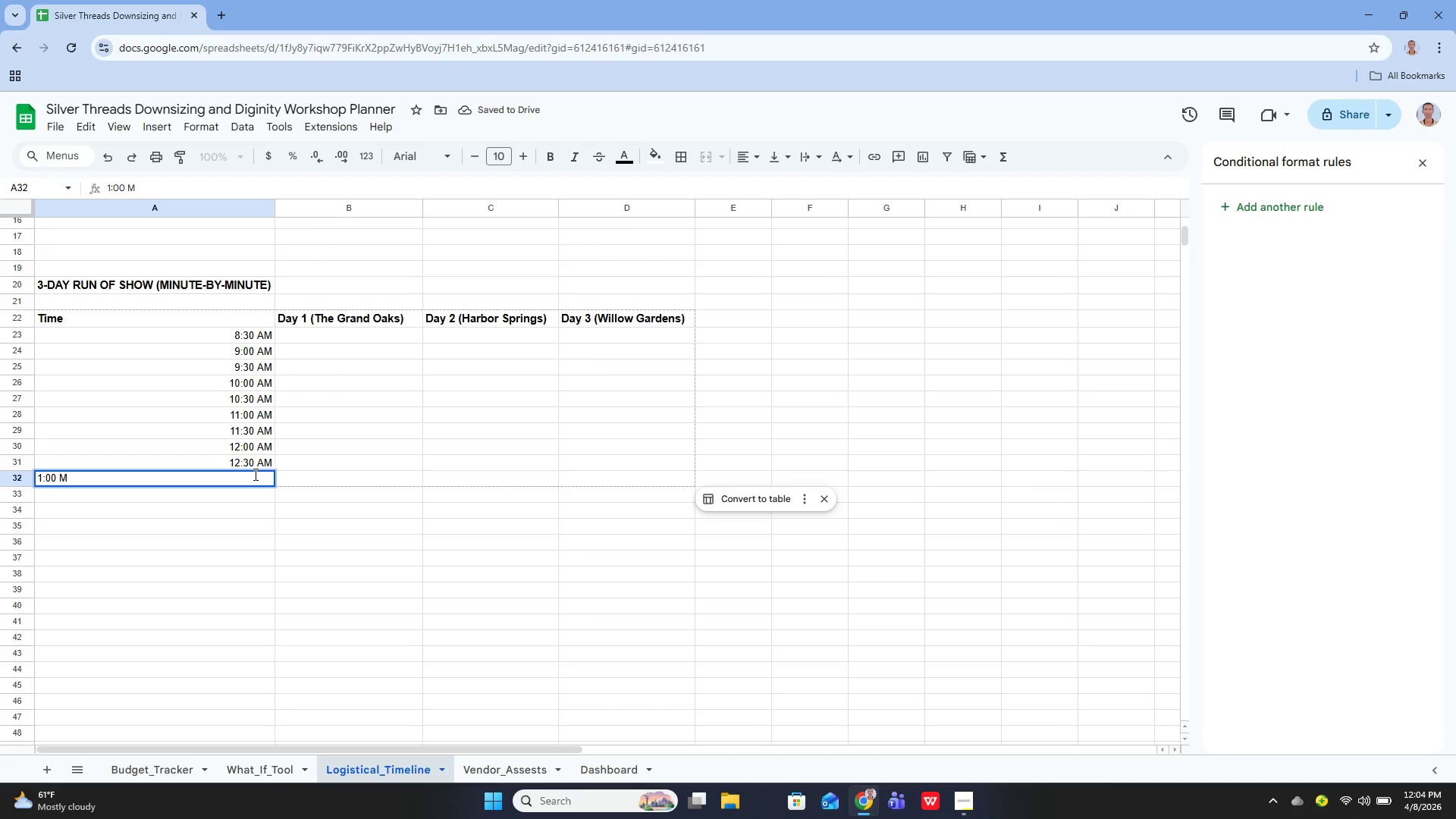 
key(Shift+P)
 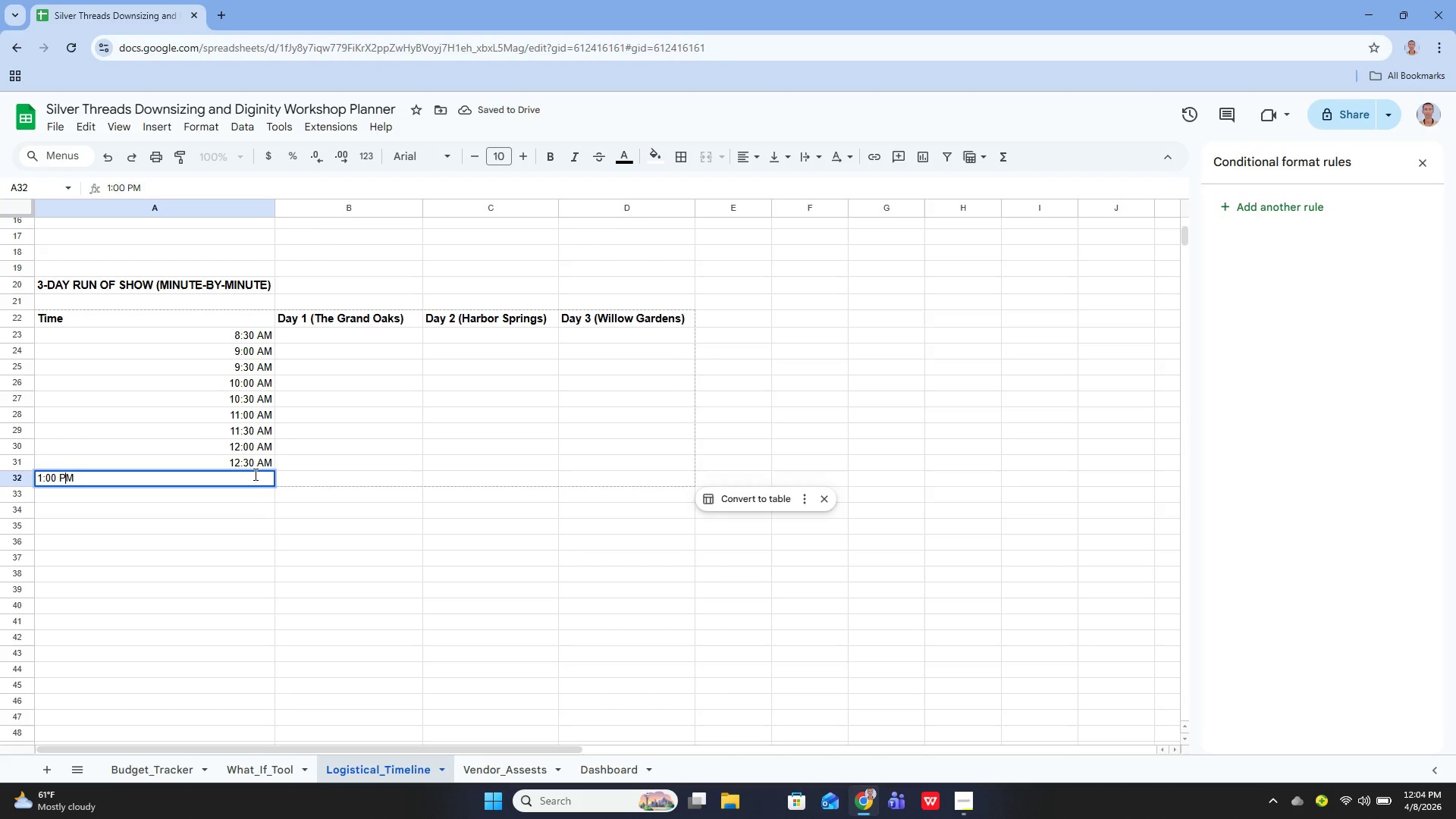 
key(Enter)
 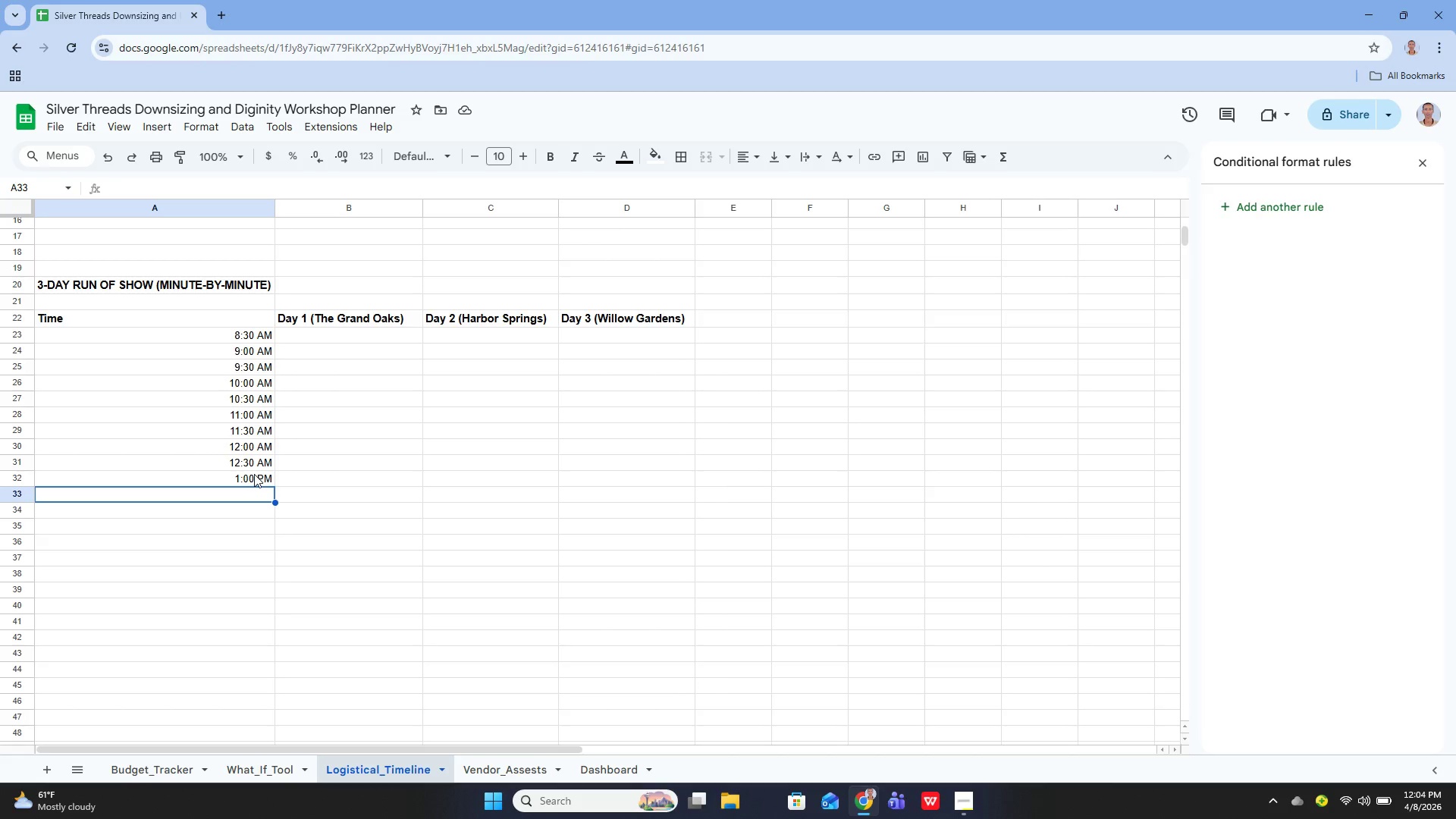 
wait(7.97)
 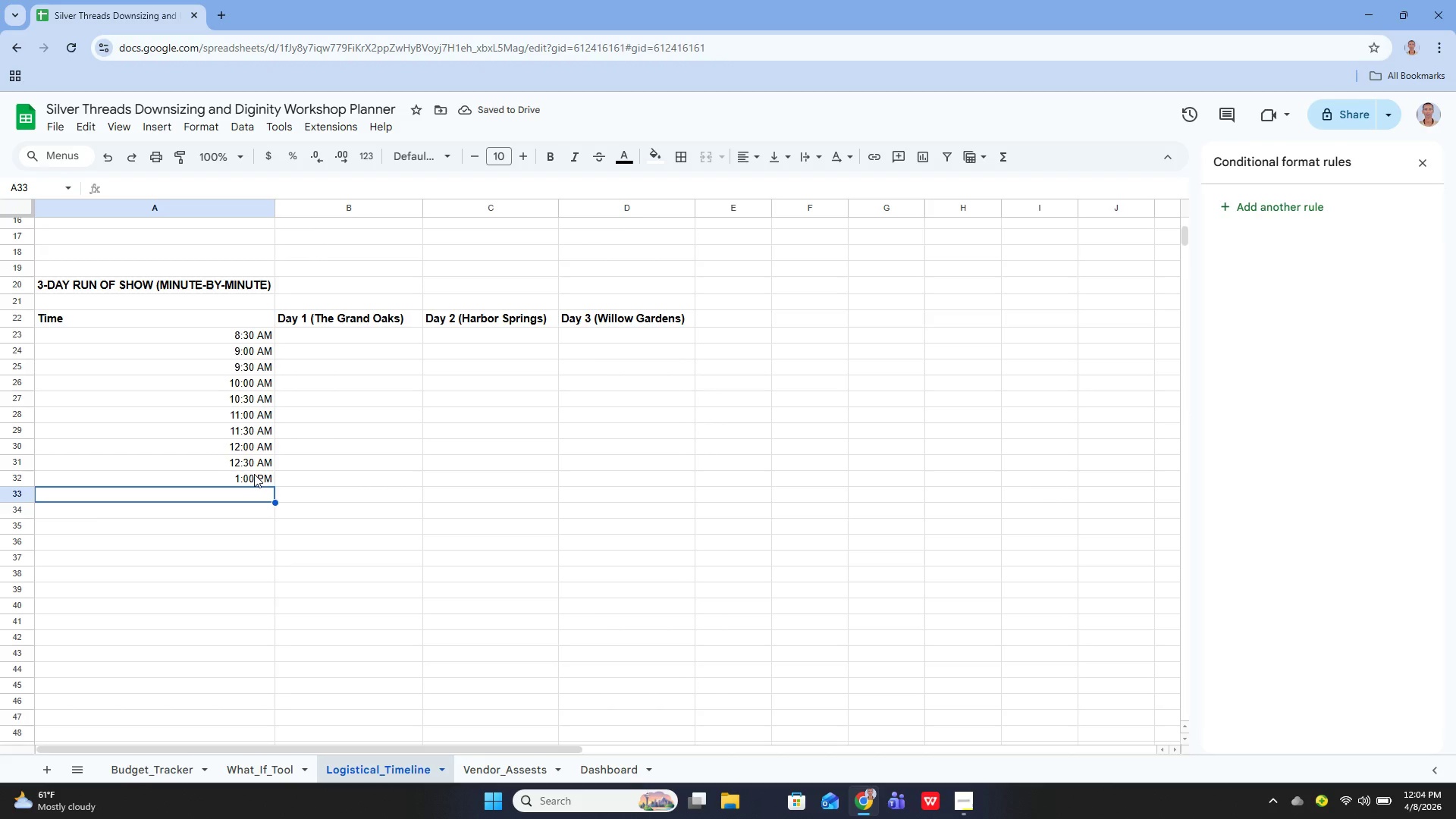 
key(Enter)
 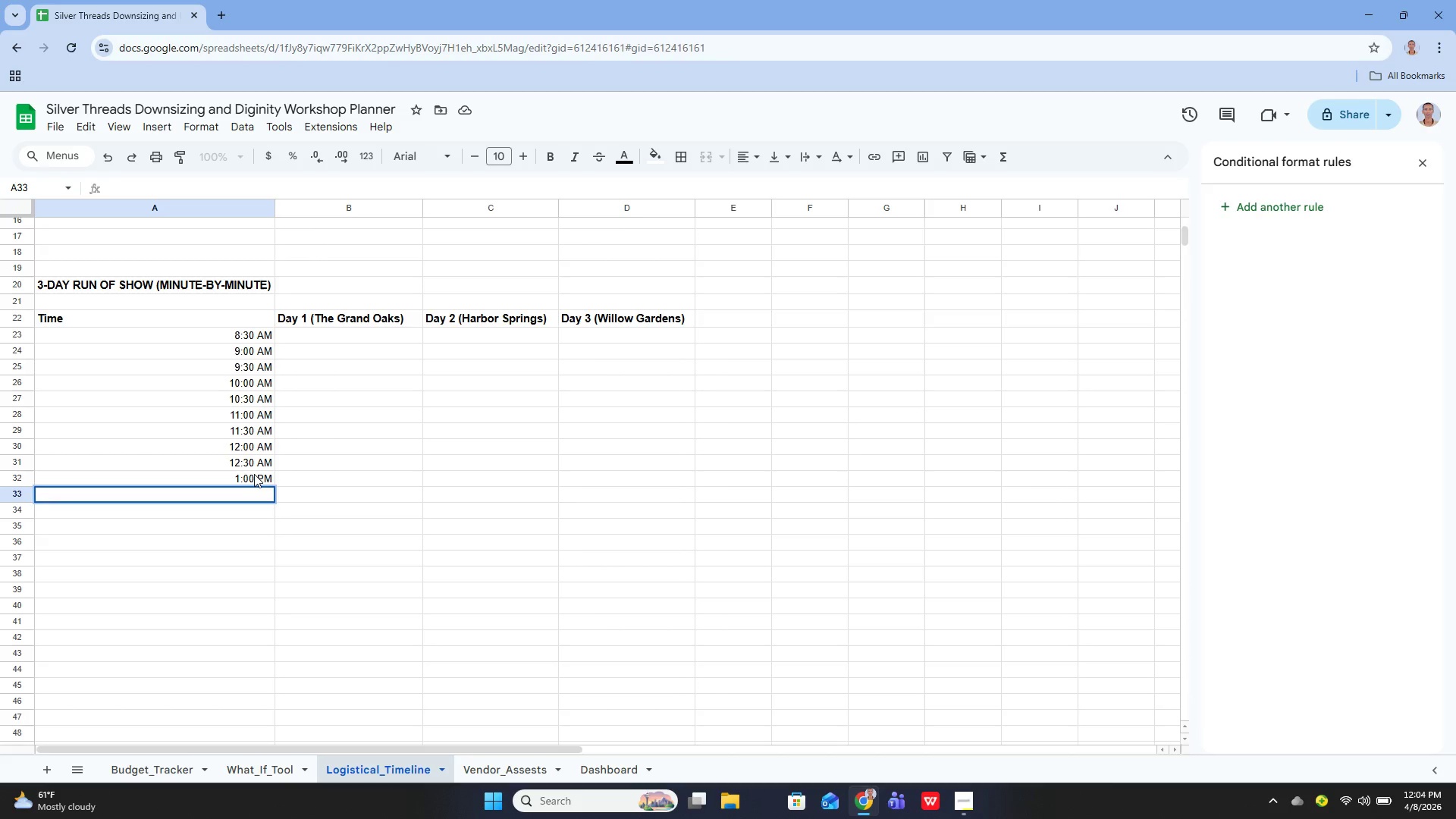 
type(1:30 PM)
 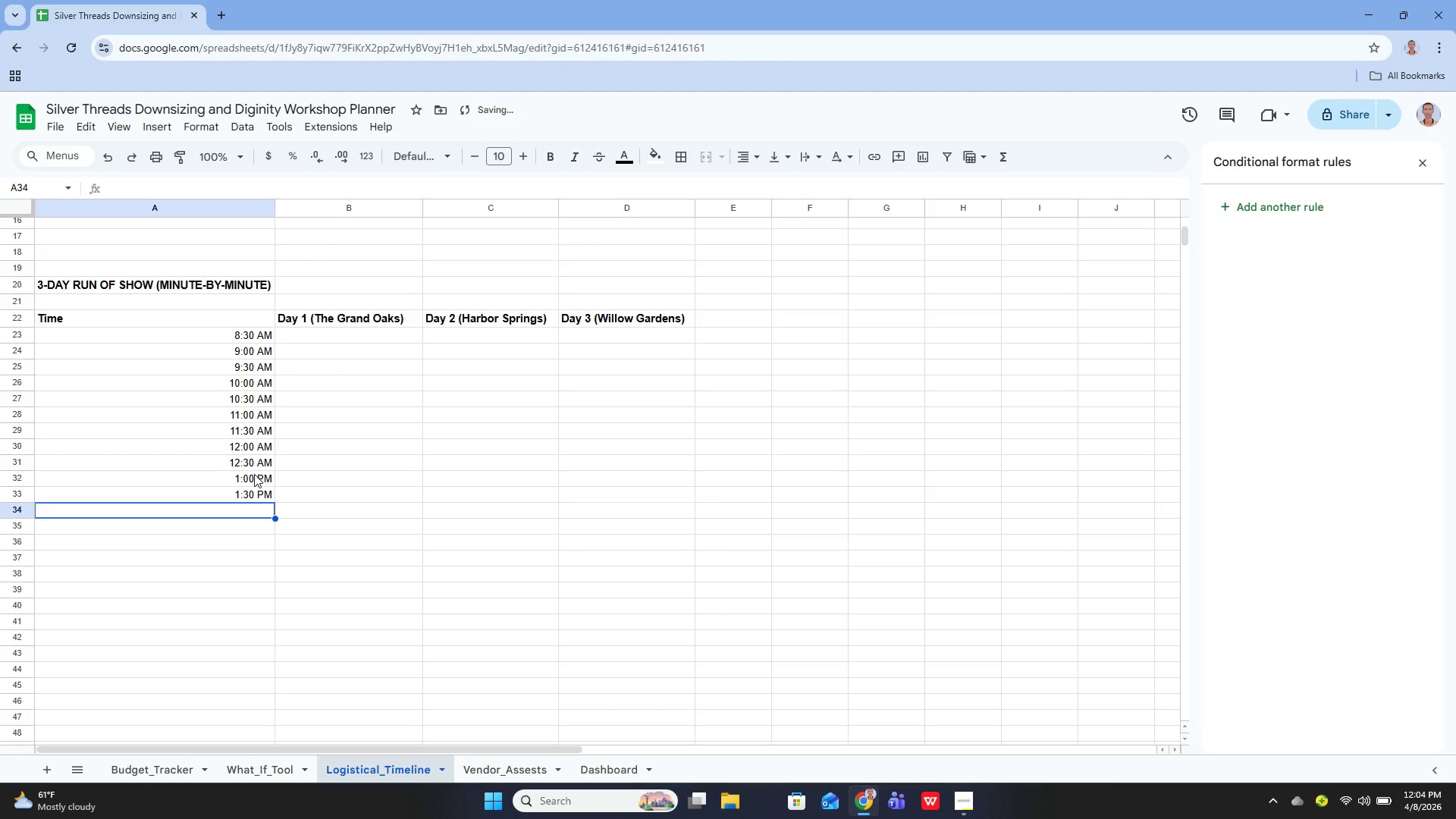 
 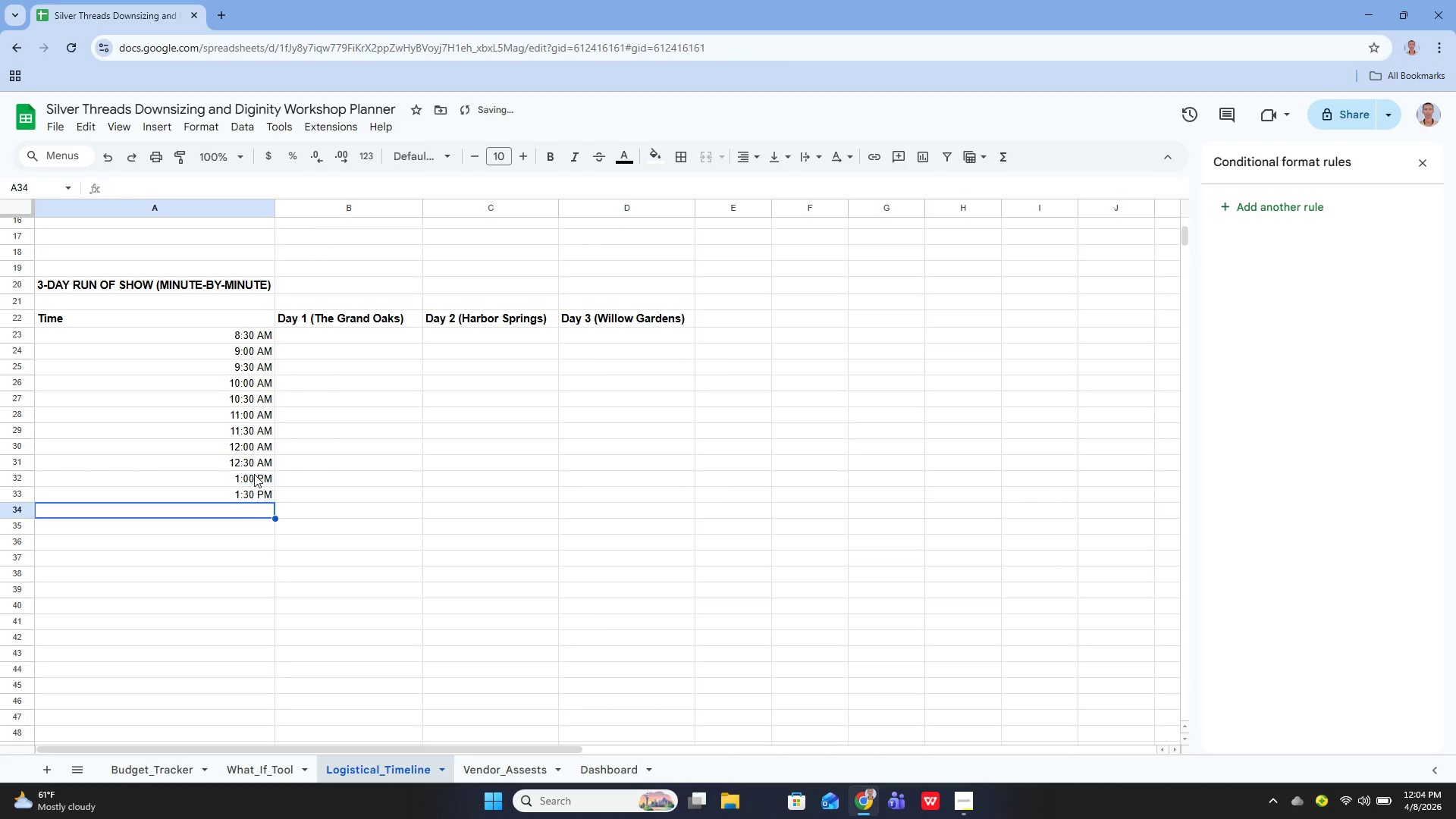 
key(Enter)
 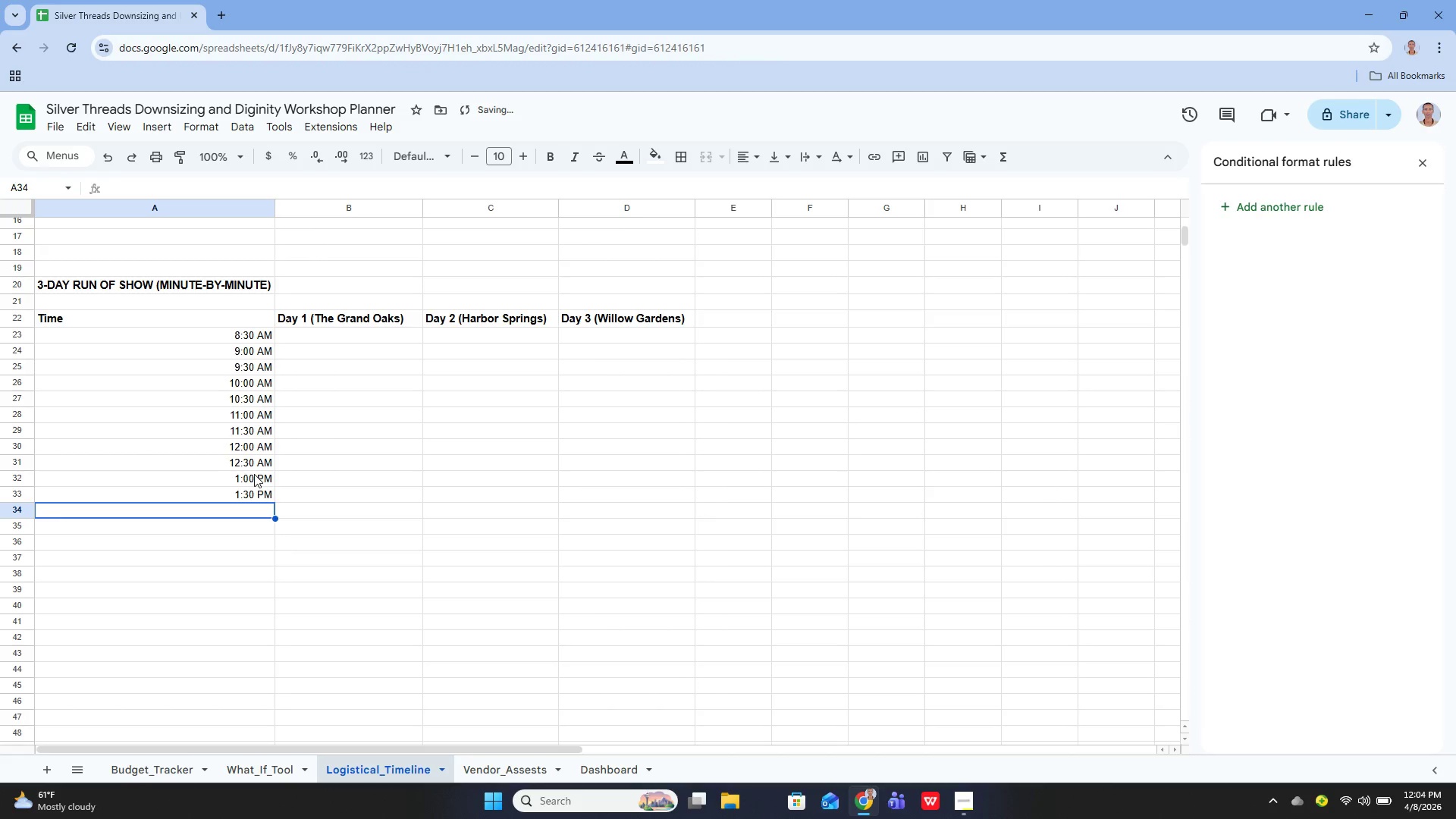 
key(Enter)
 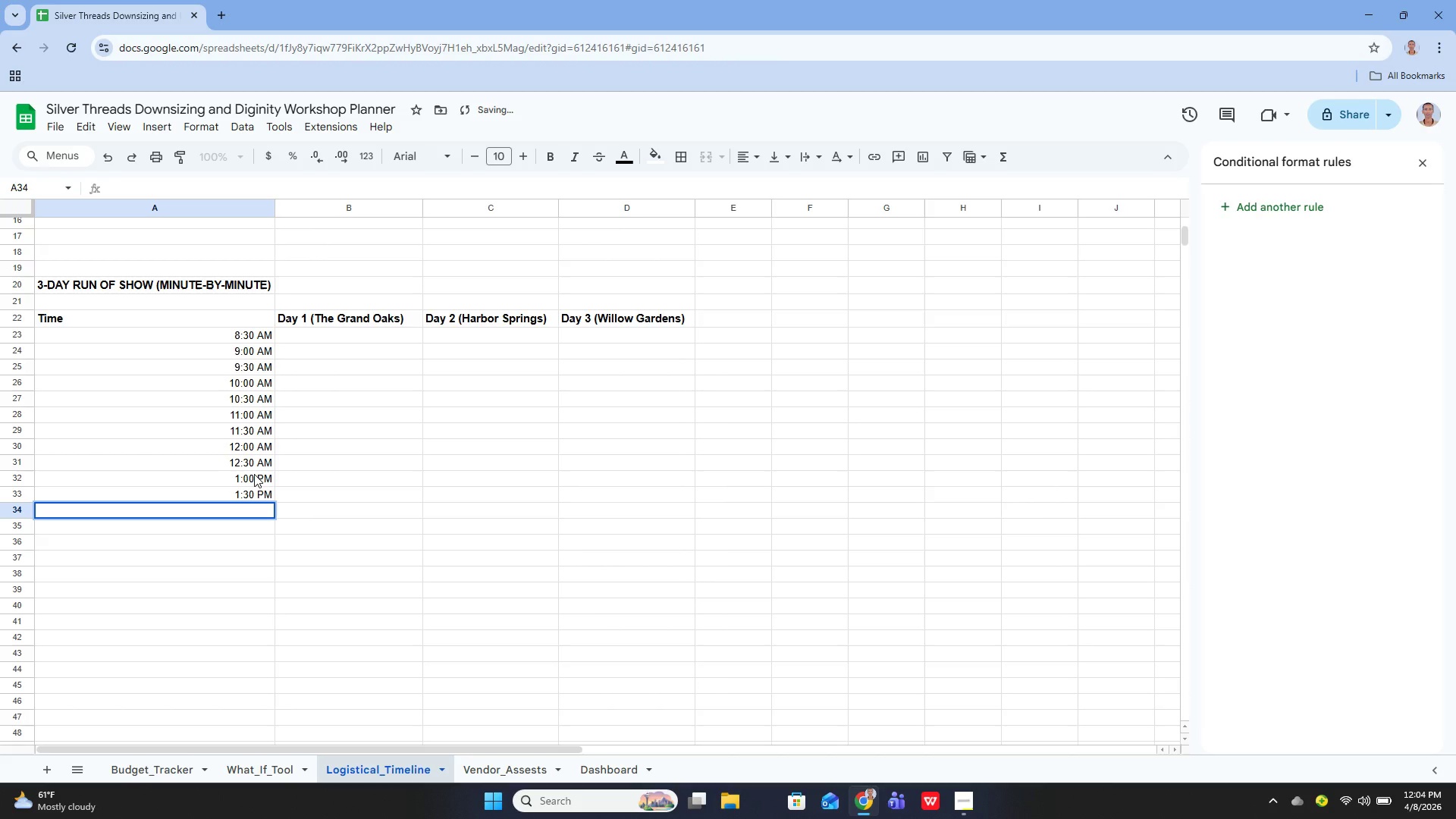 
type(!)
key(Backspace)
type(2:00 PM)
 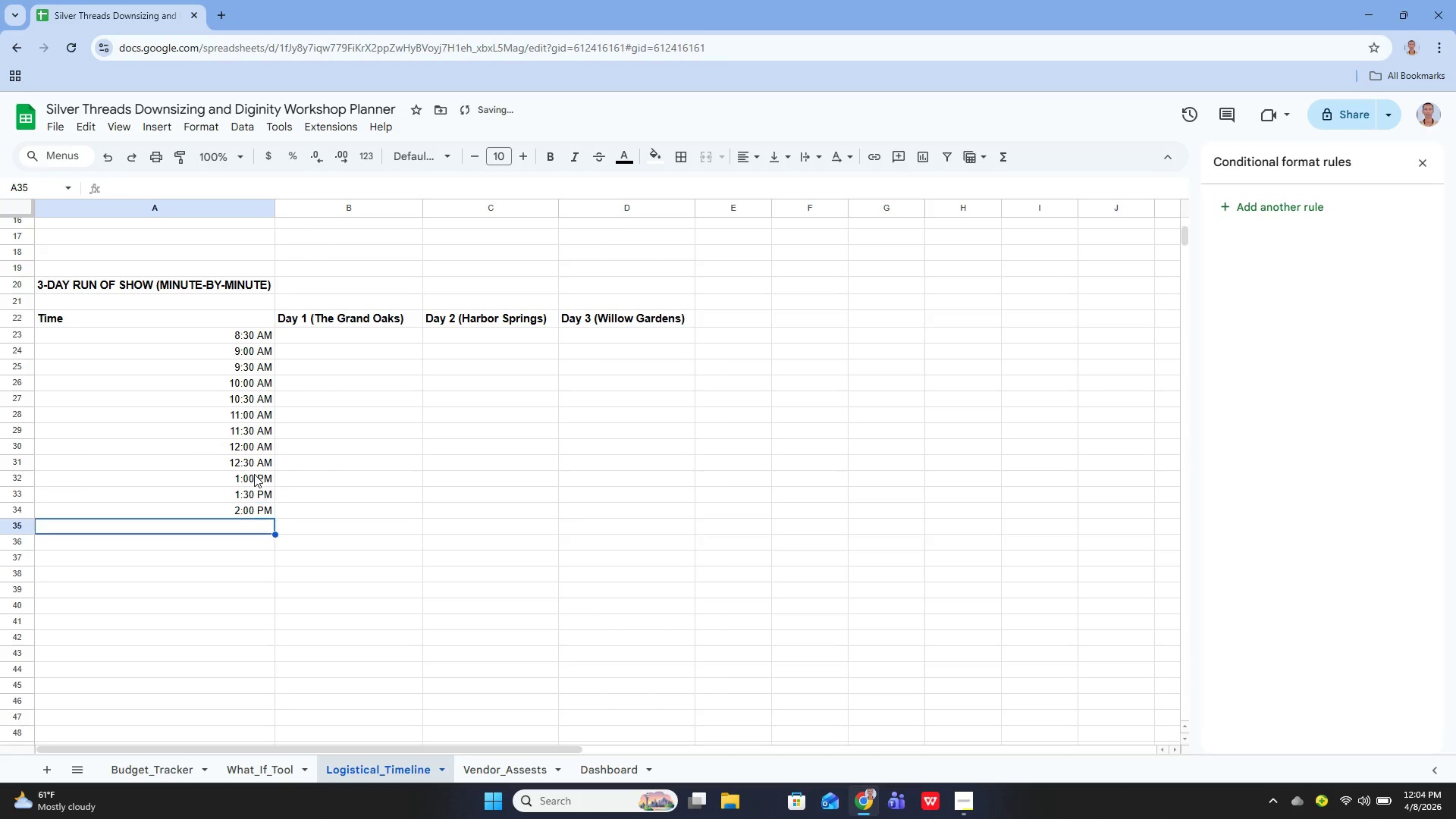 
 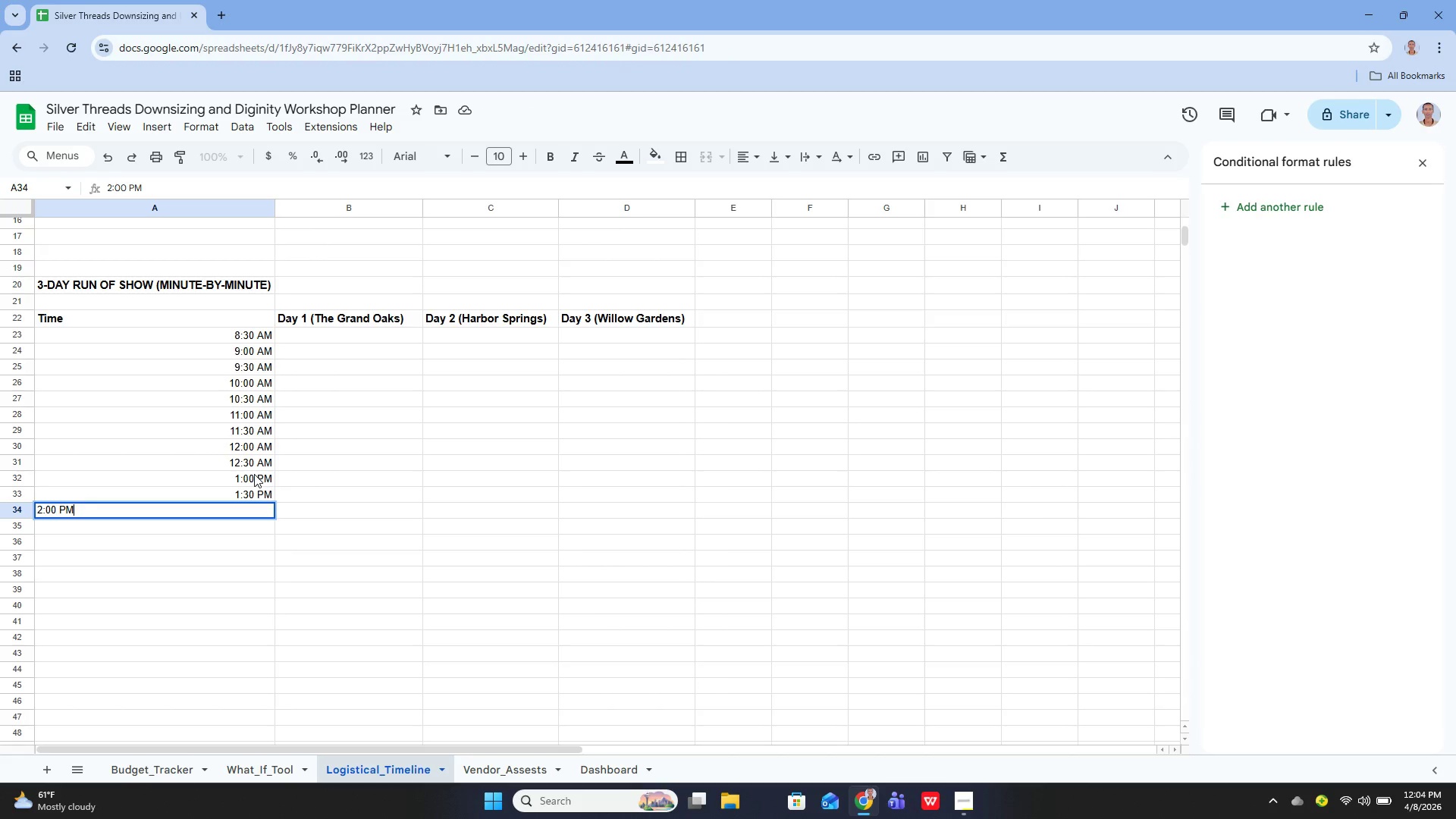 
key(Enter)
 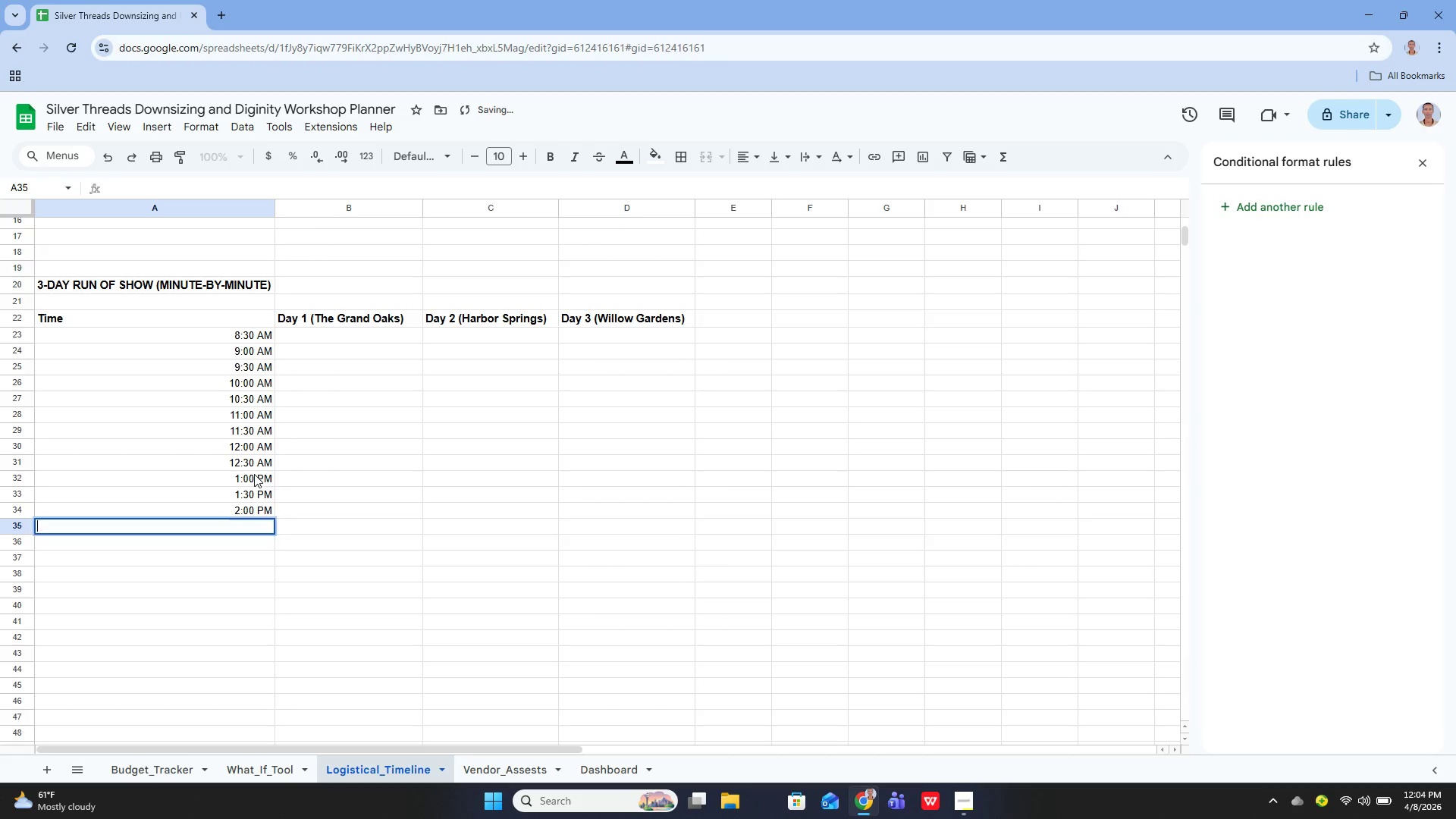 
key(Enter)
 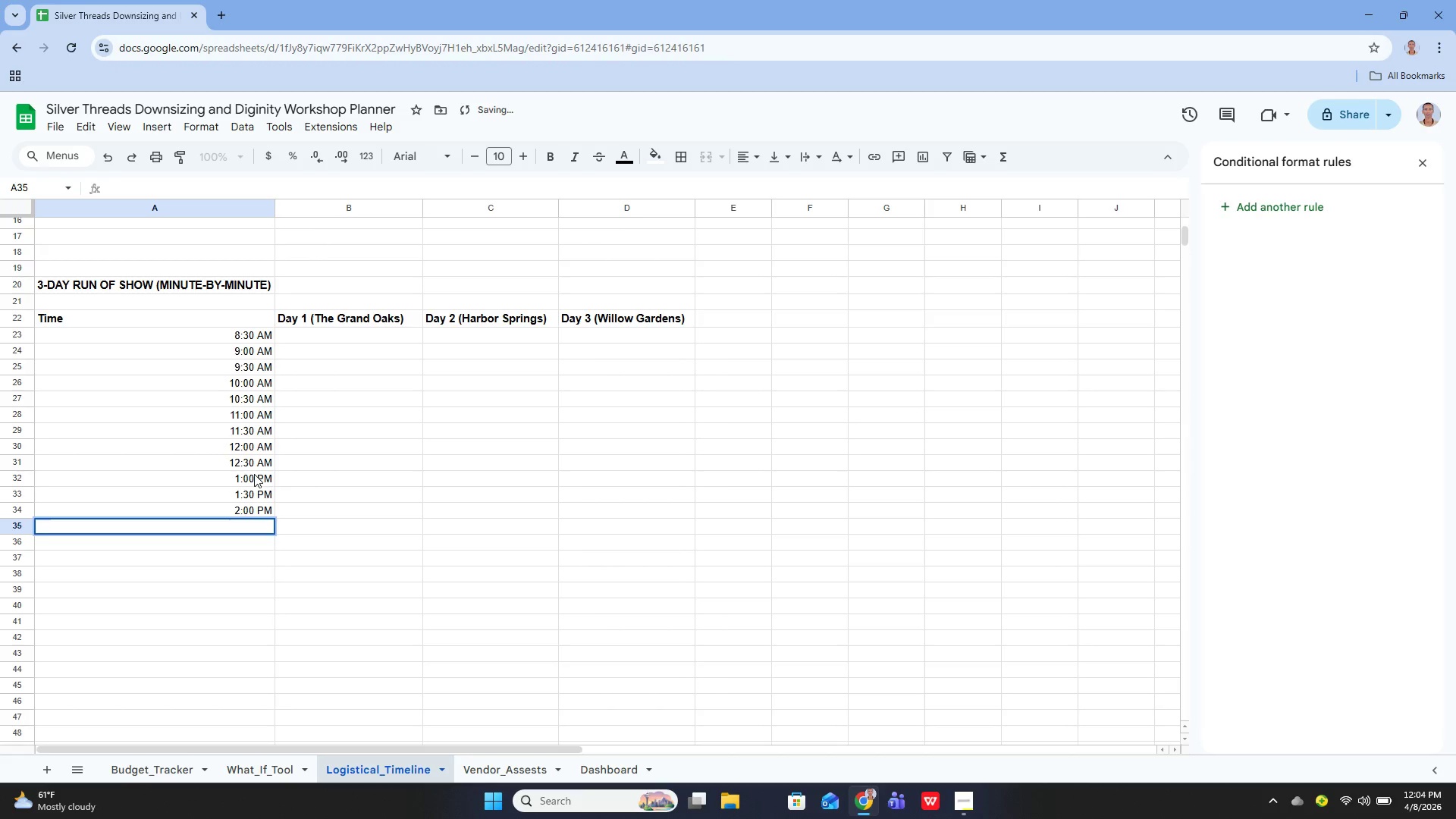 
type(2:30 PM)
 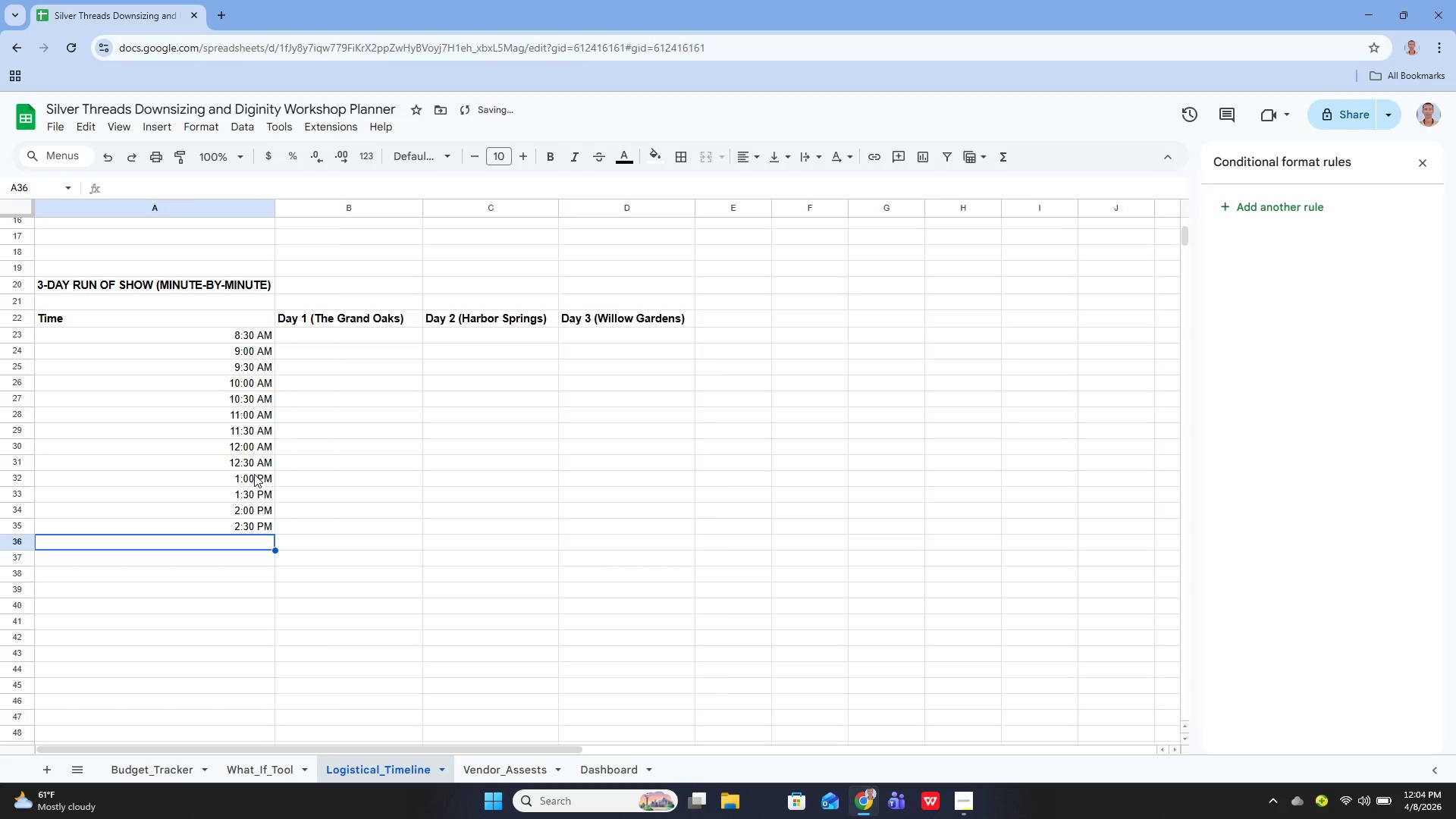 
 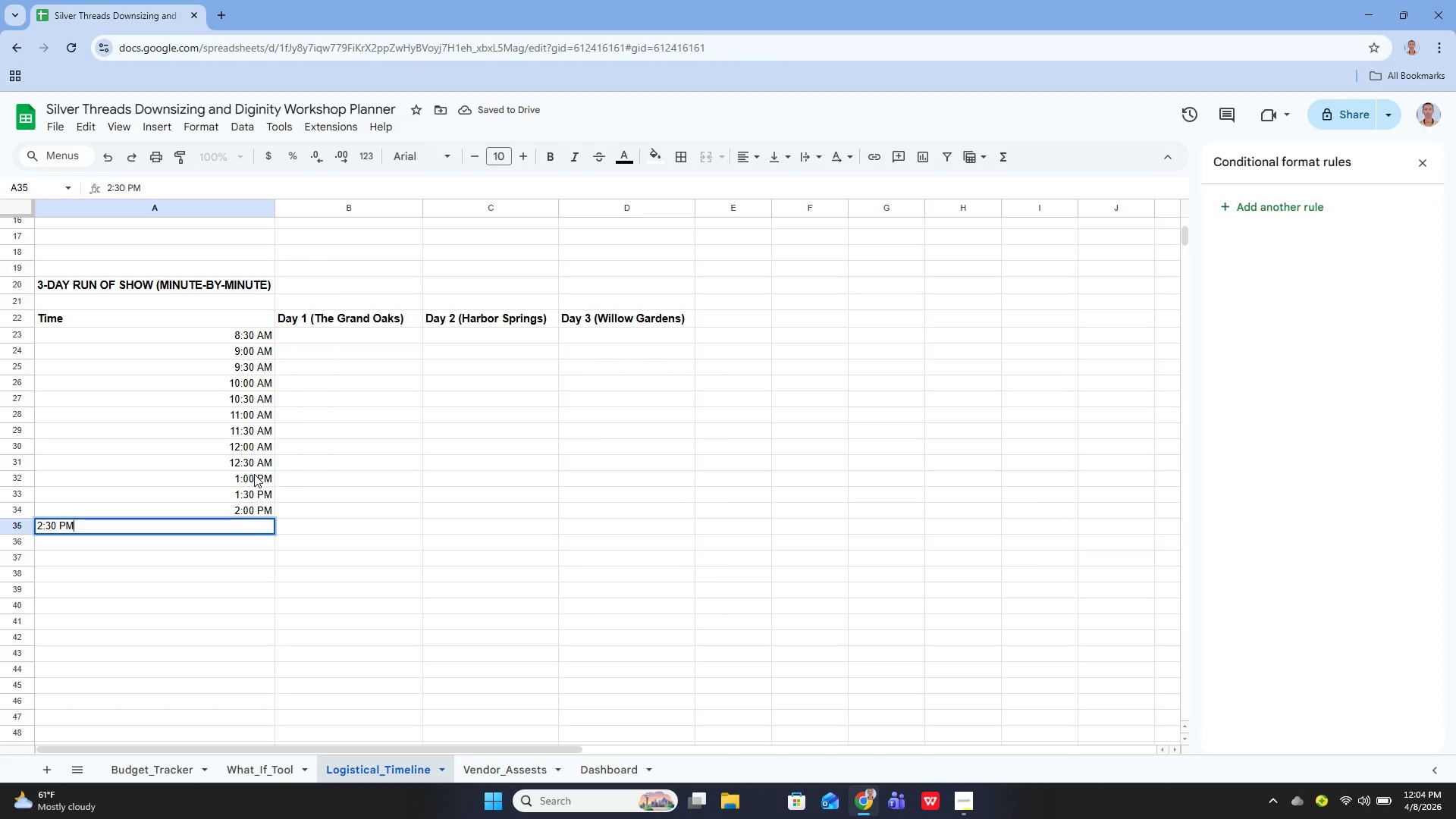 
key(Enter)
 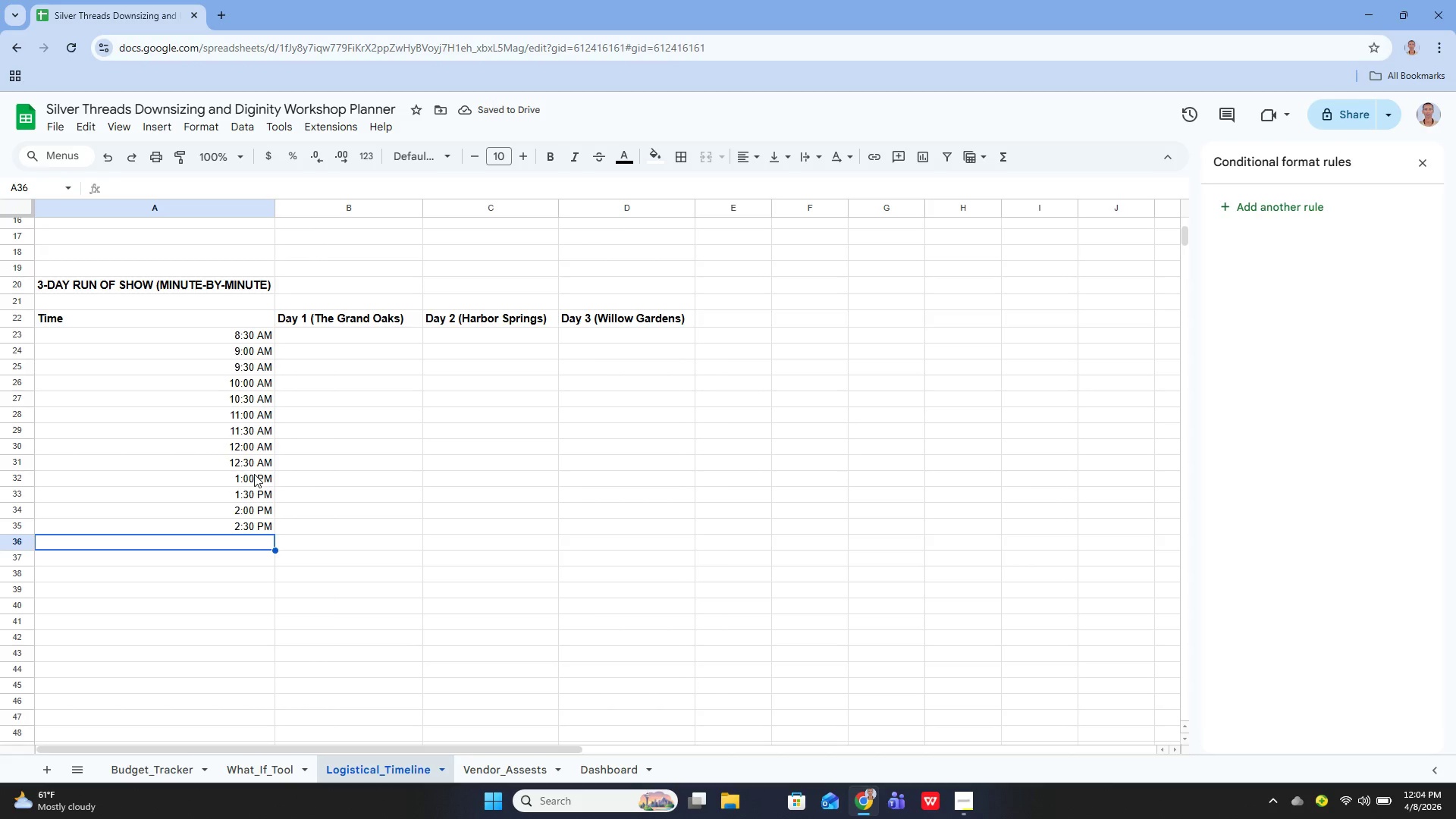 
type(3:00 Pm)
 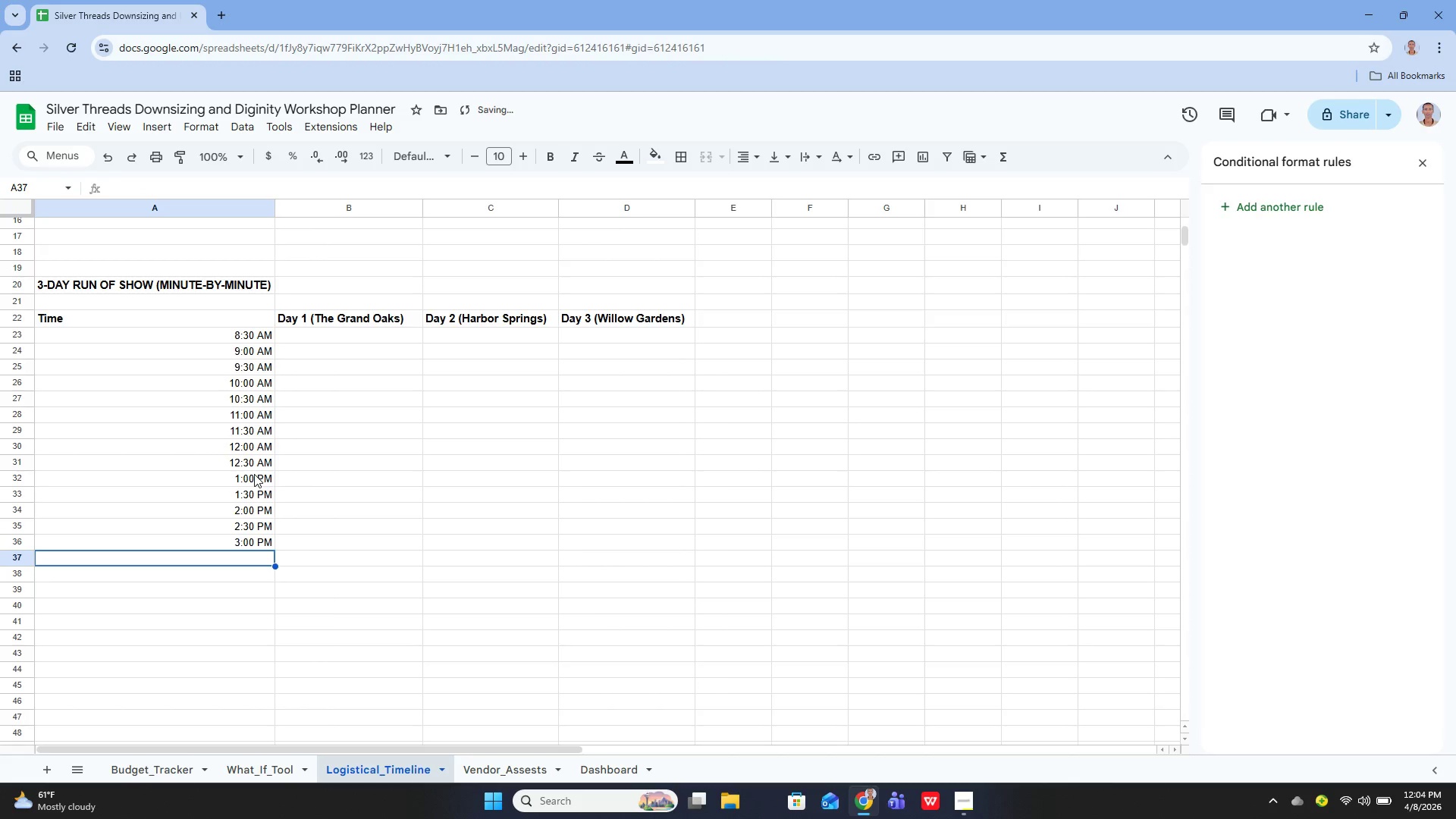 
 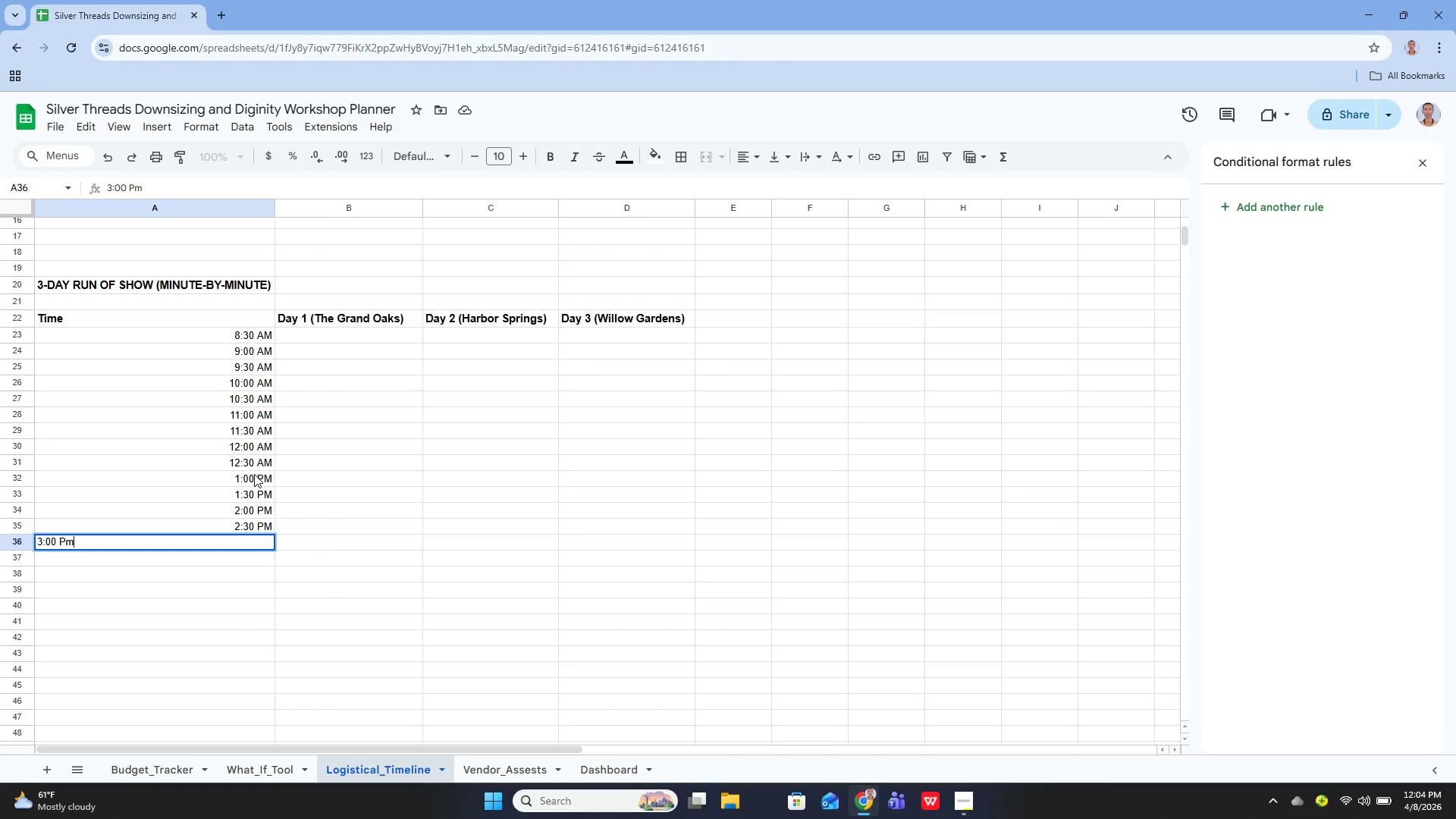 
key(Enter)
 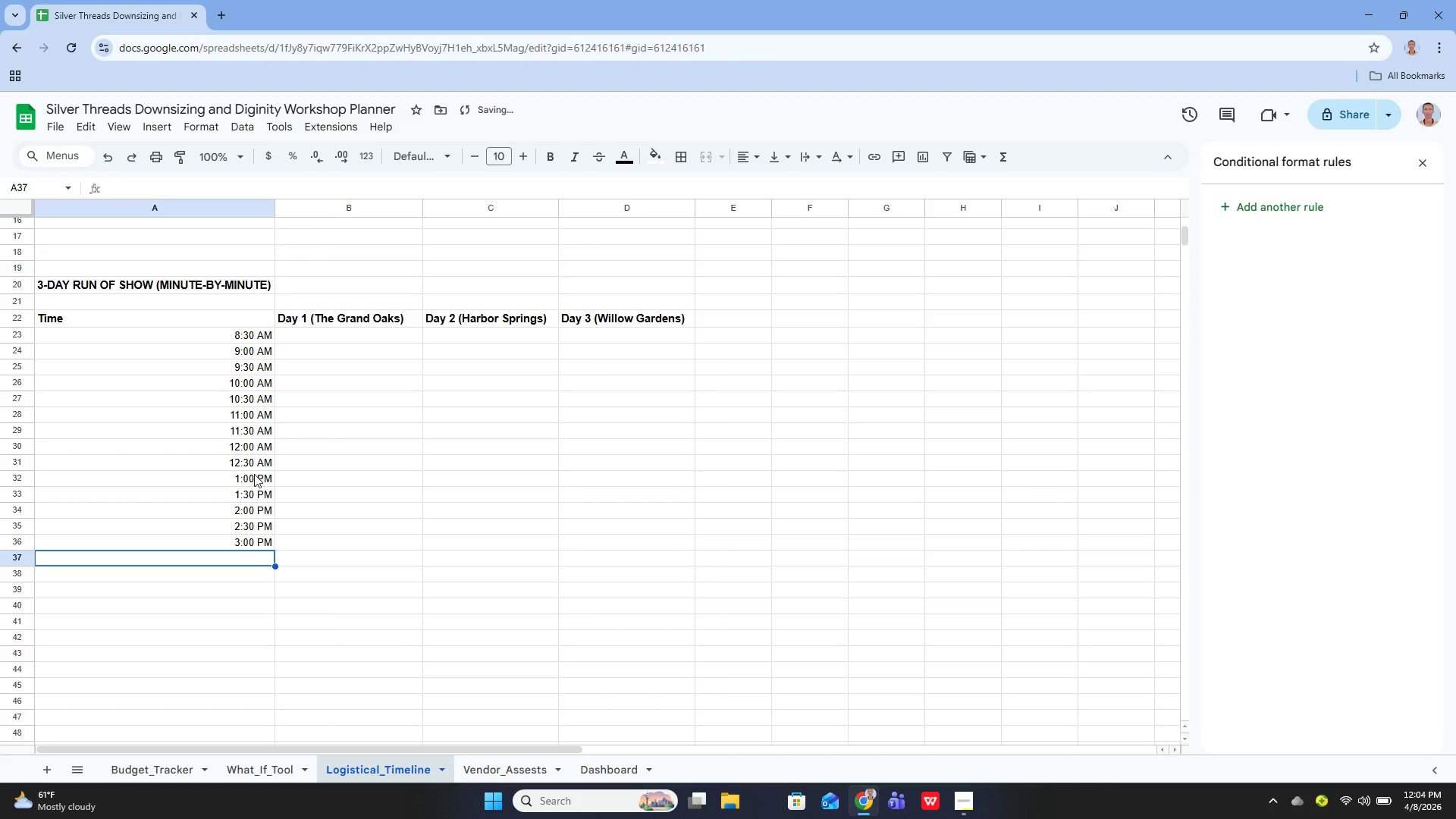 
key(ArrowUp)
 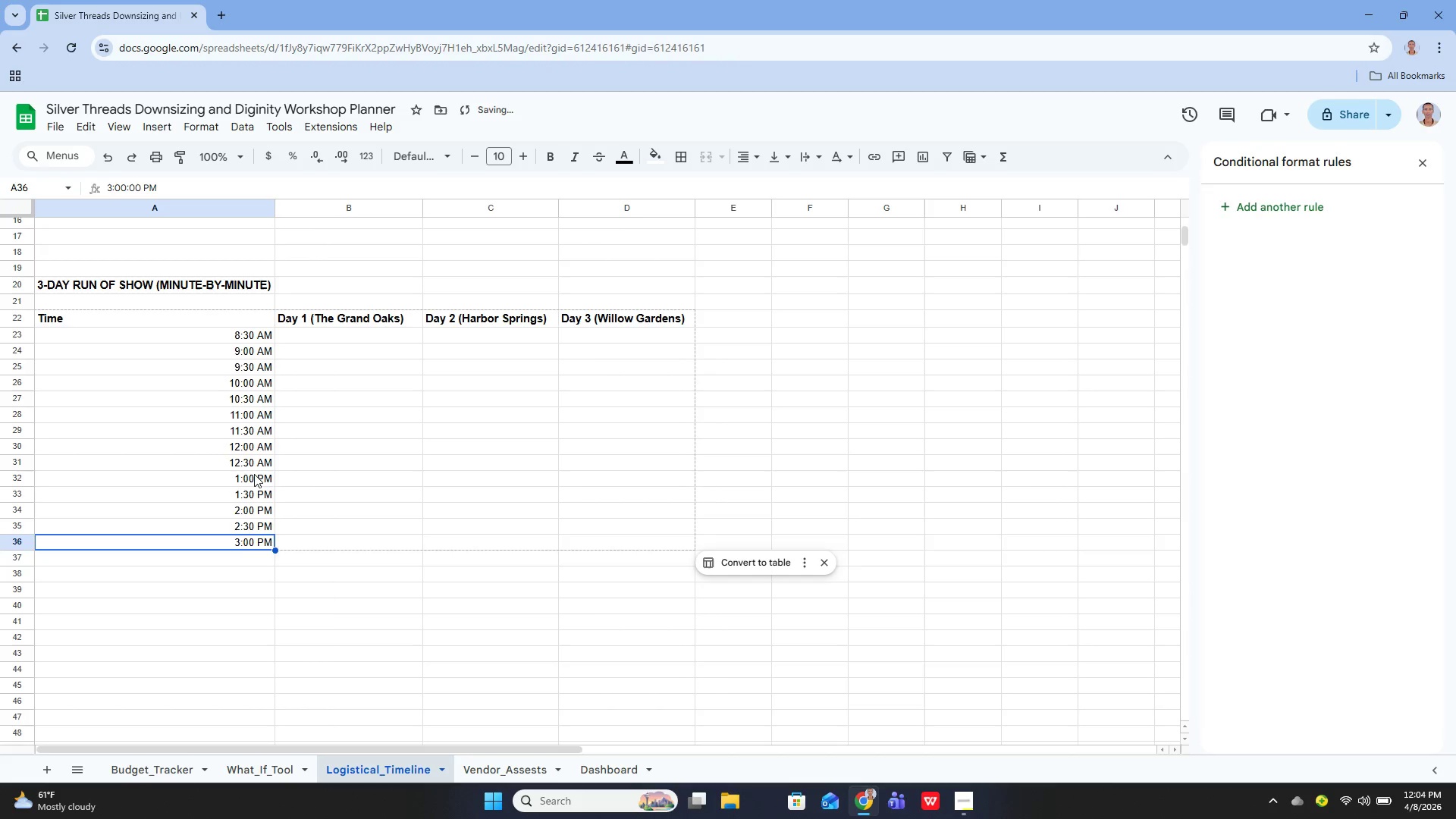 
key(Enter)
 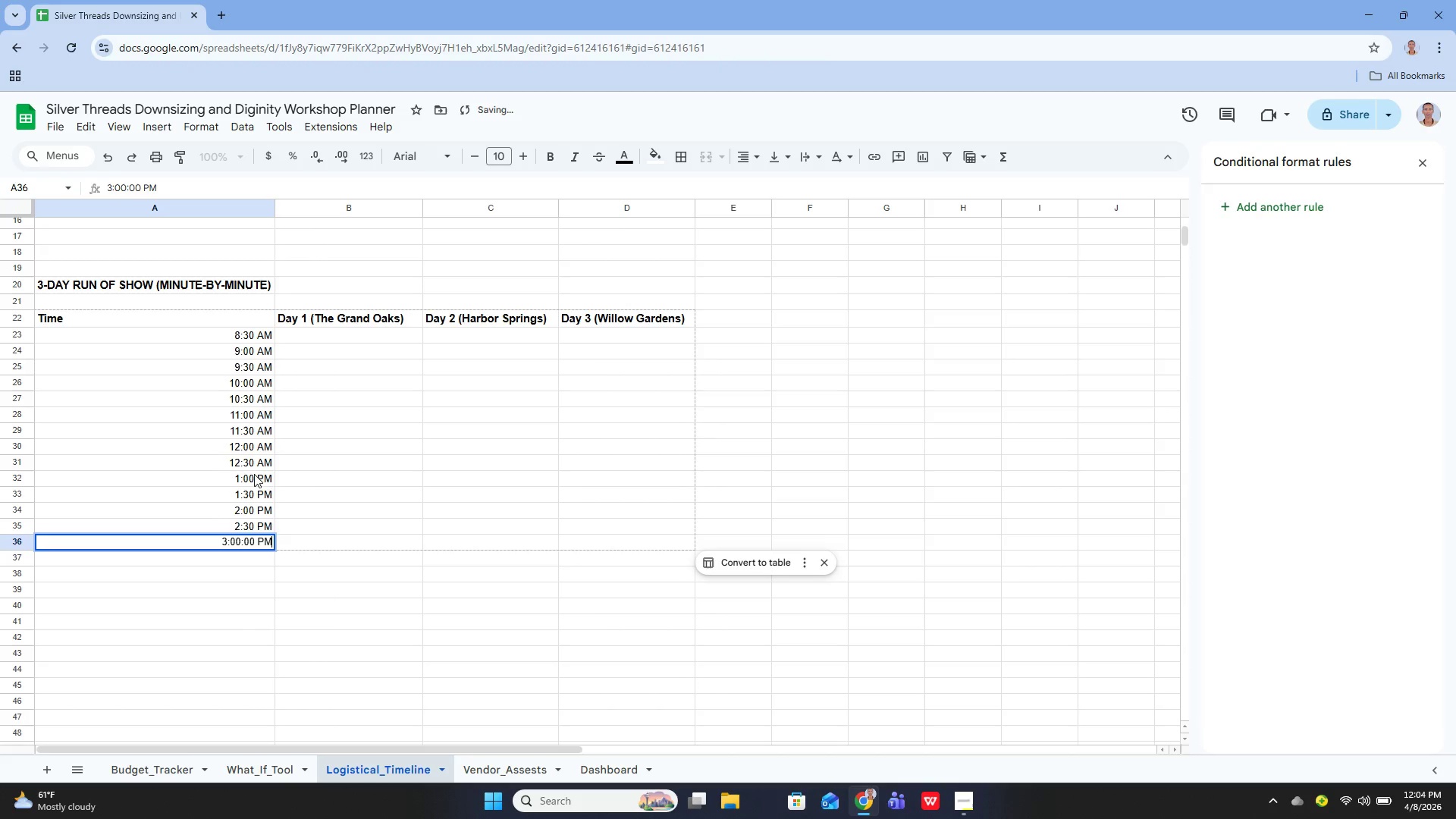 
key(Enter)
 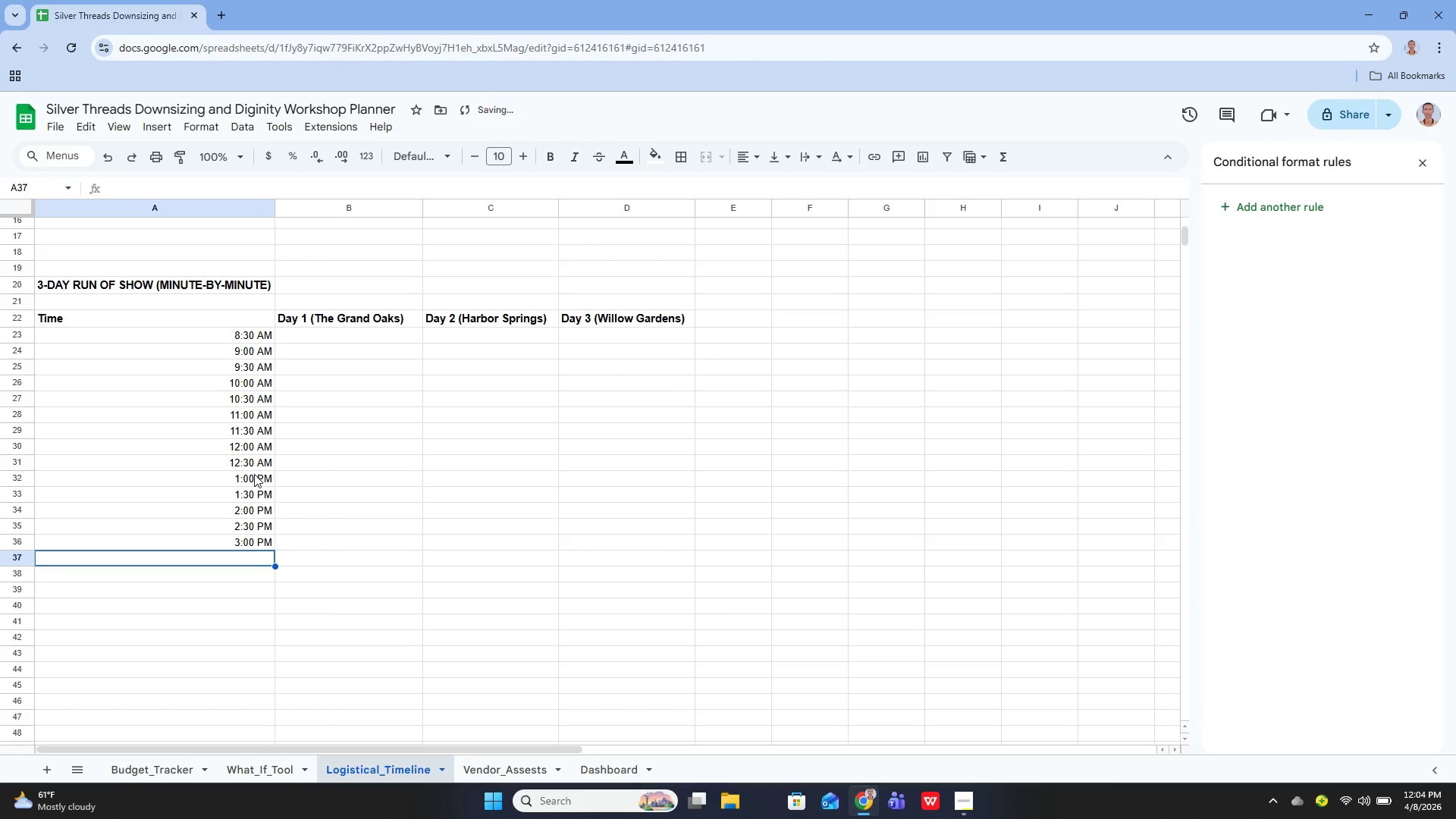 
key(Enter)
 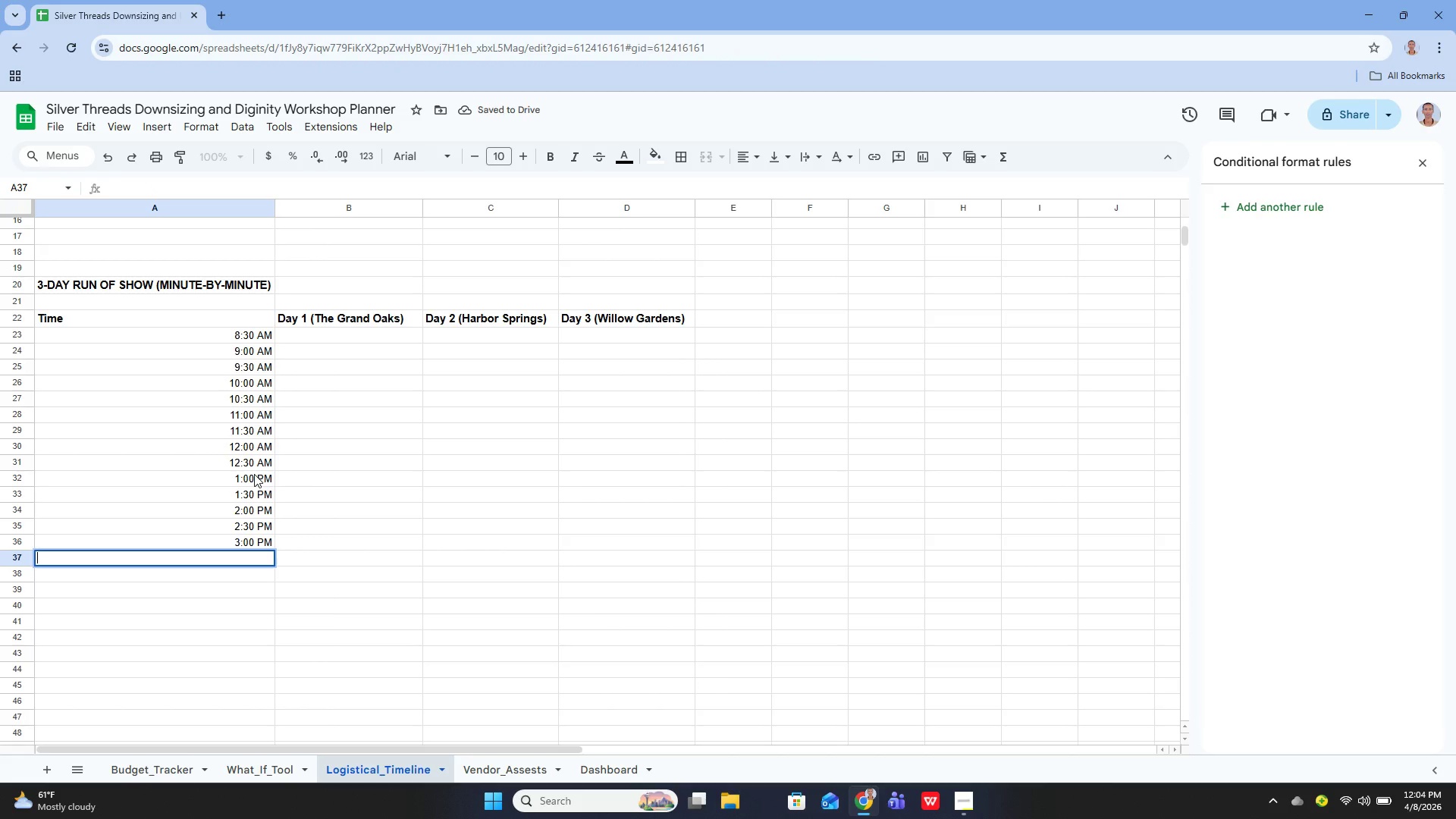 
type(4)
key(Backspace)
type(3:30 PM)
 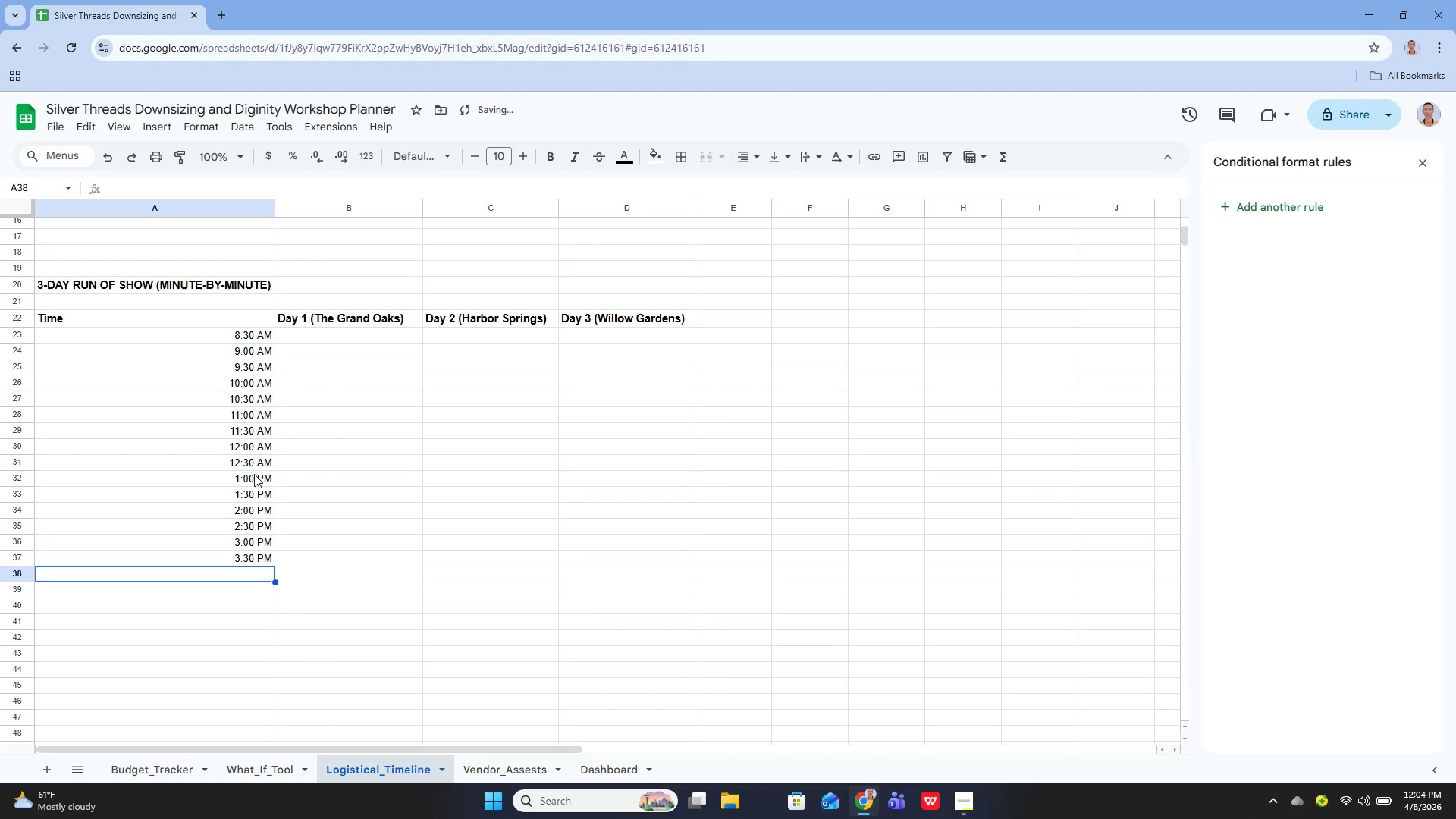 
 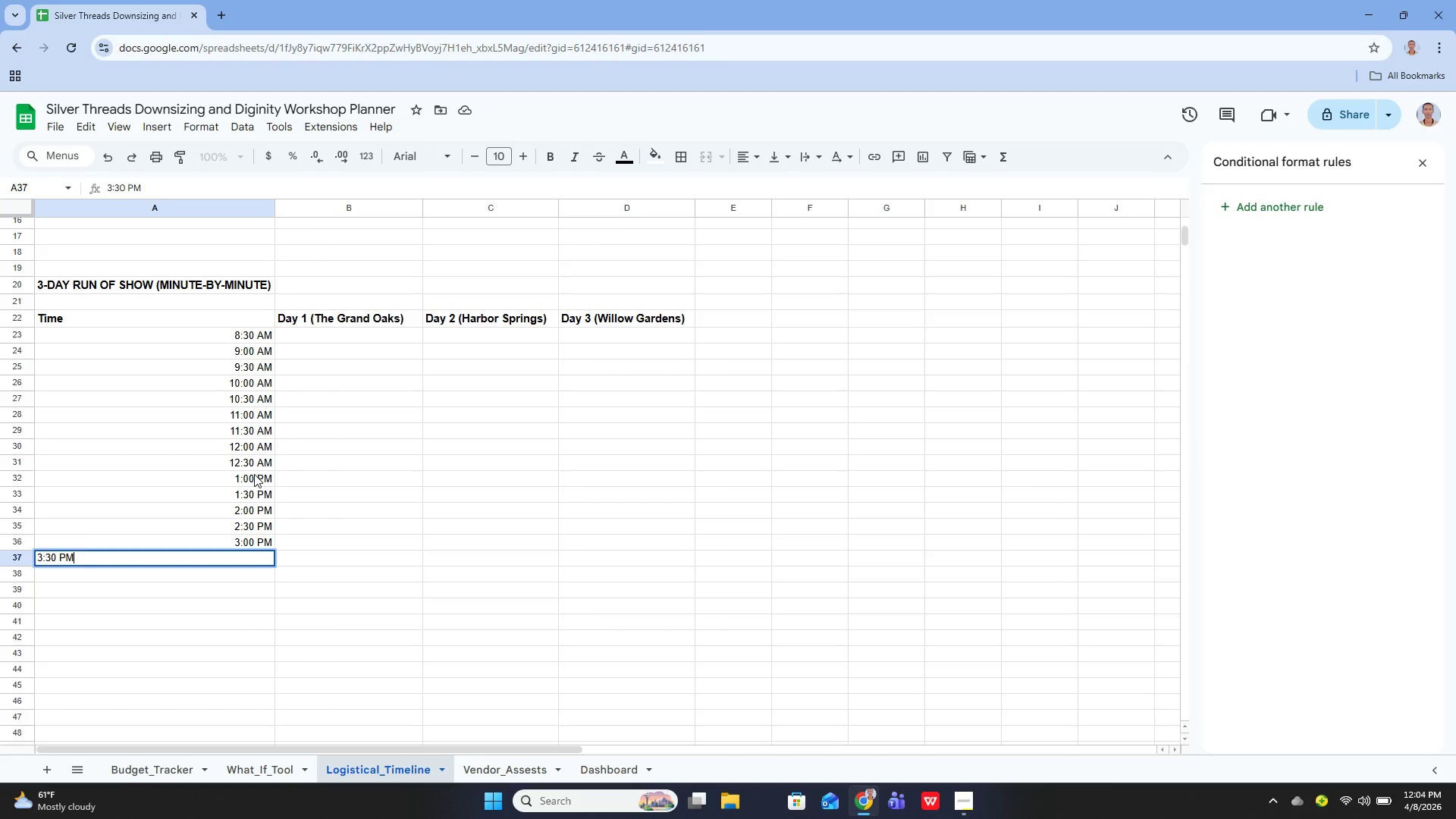 
key(Enter)
 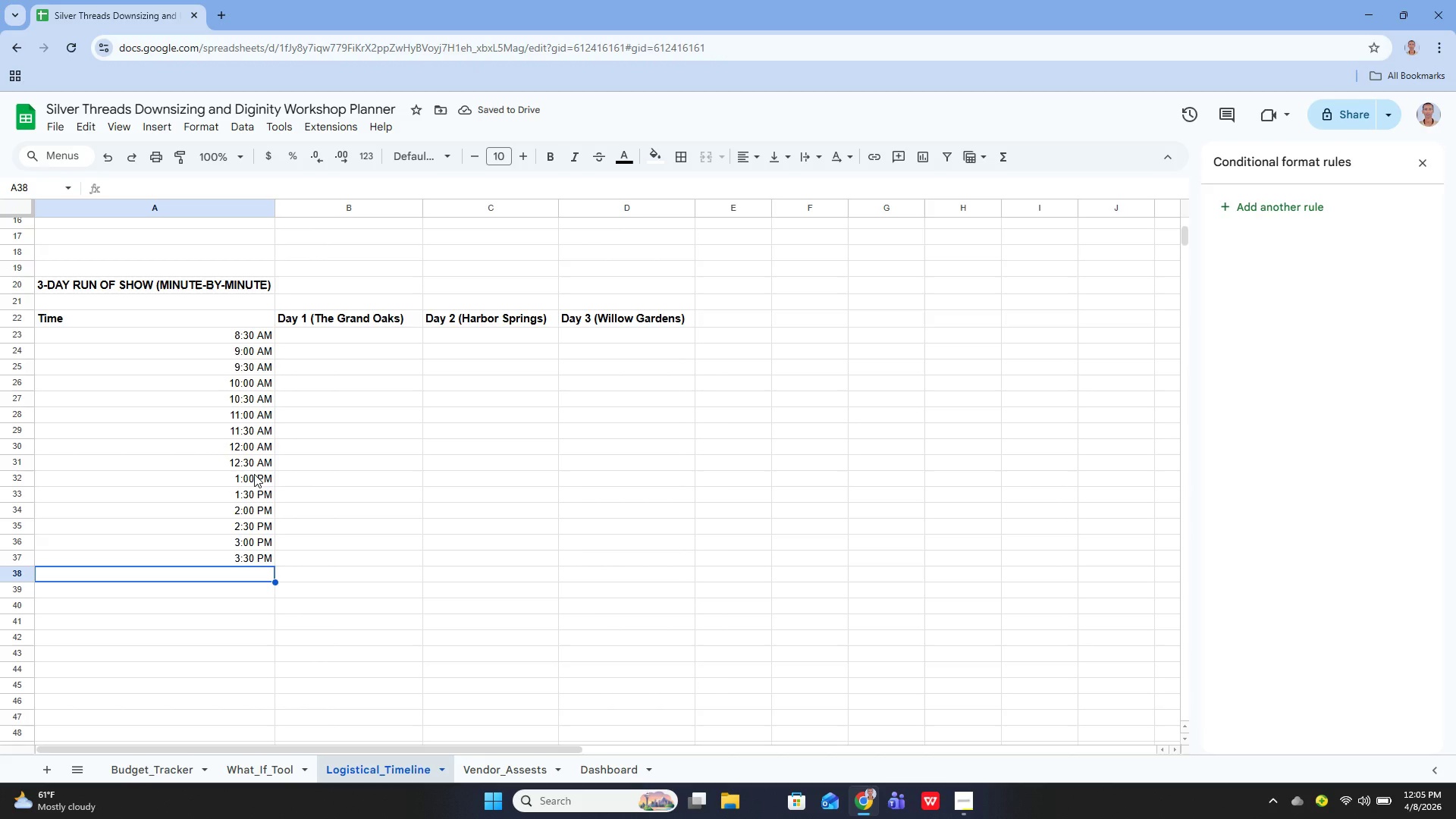 
wait(6.66)
 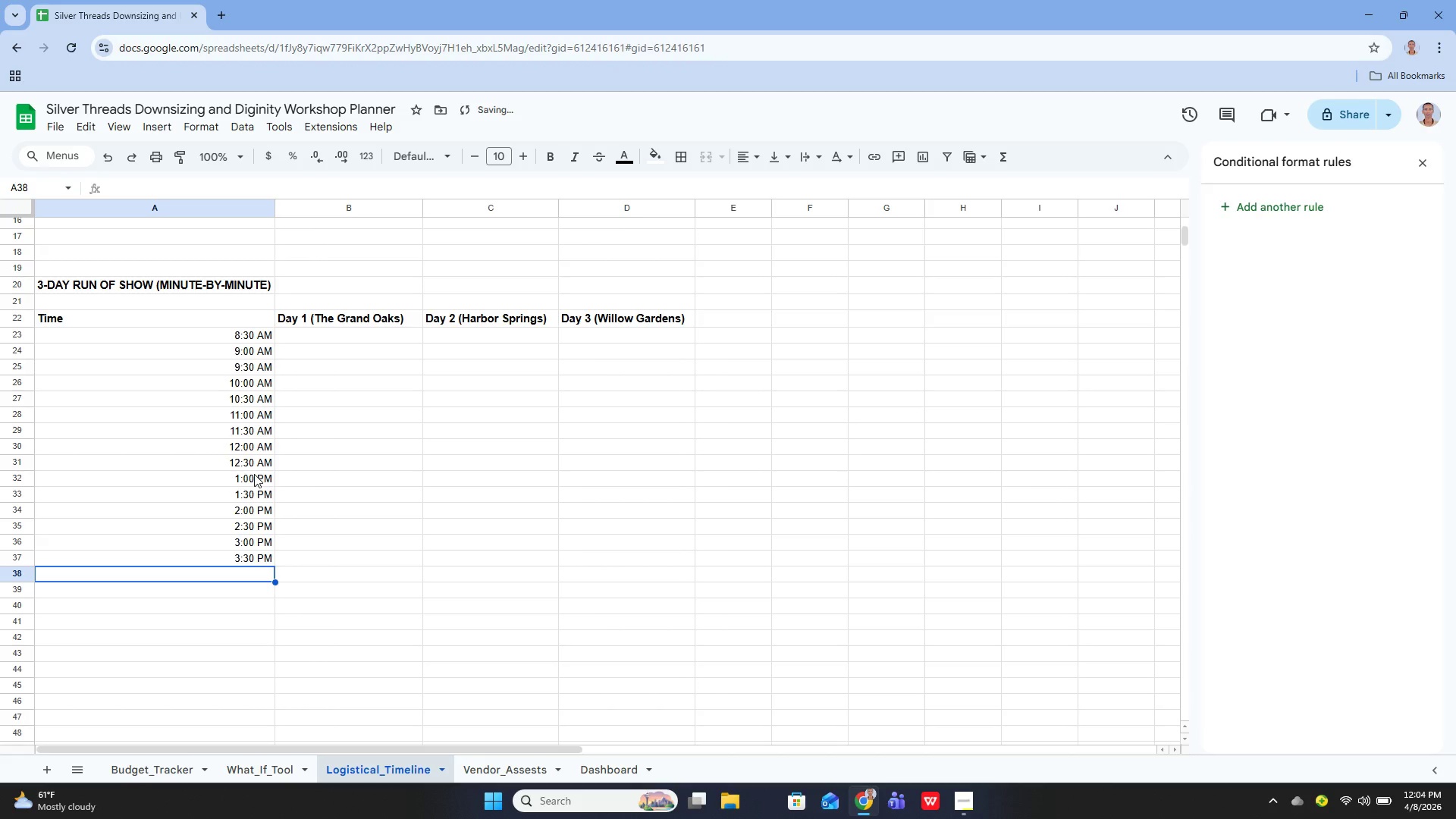 
key(Enter)
 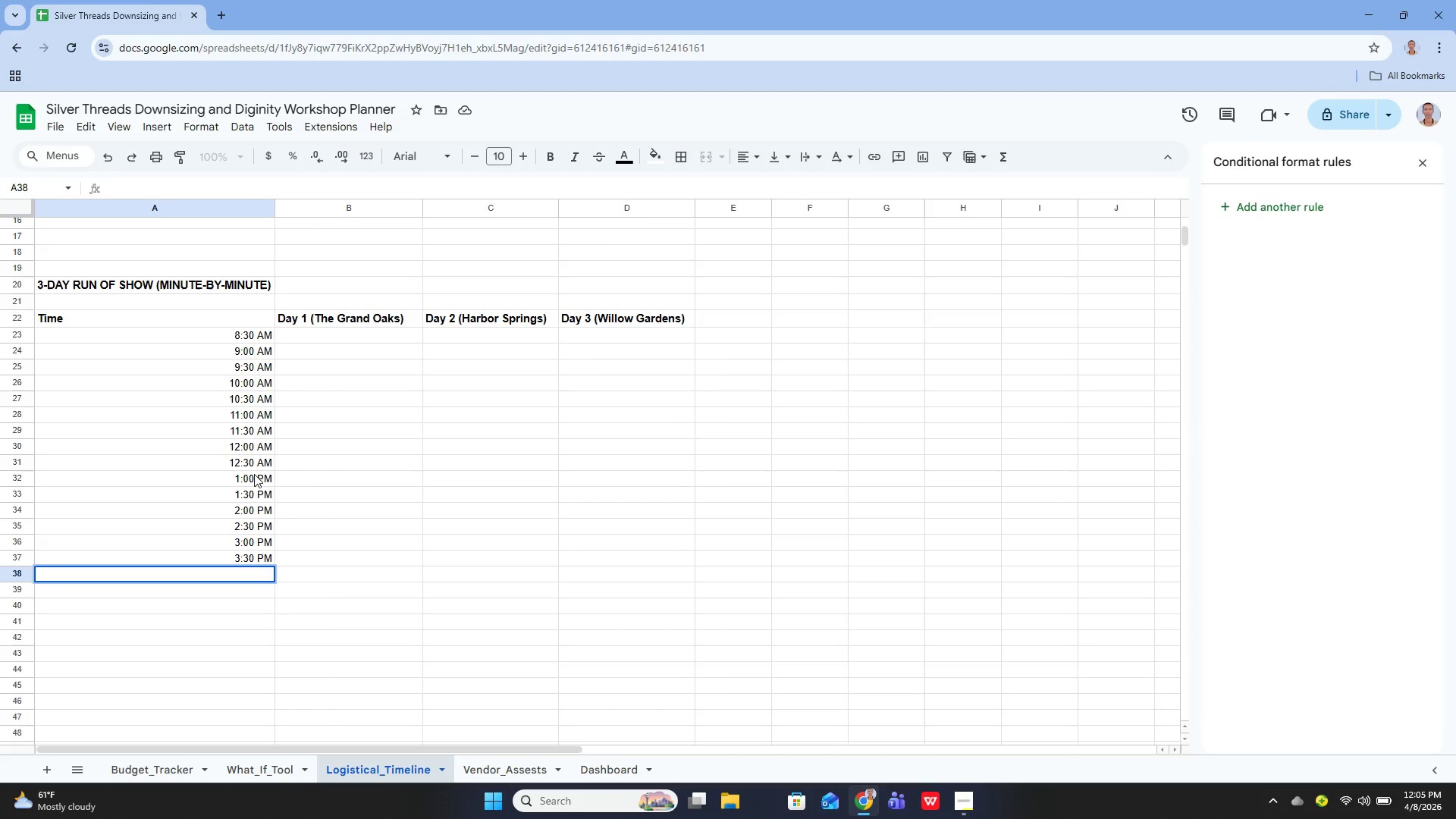 
type(4Pm)
key(Backspace)
key(Backspace)
type(:00 Pm)
 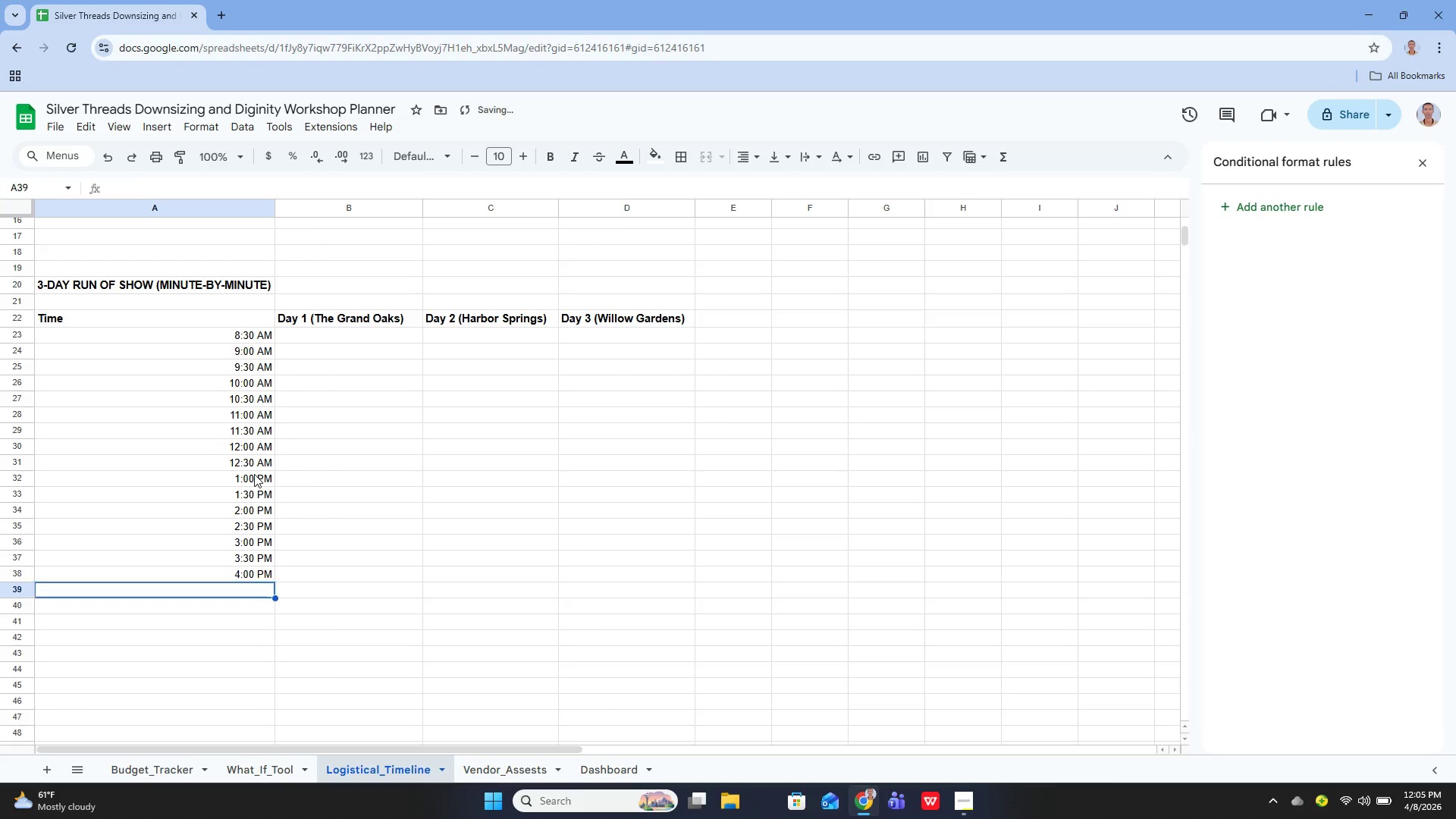 
 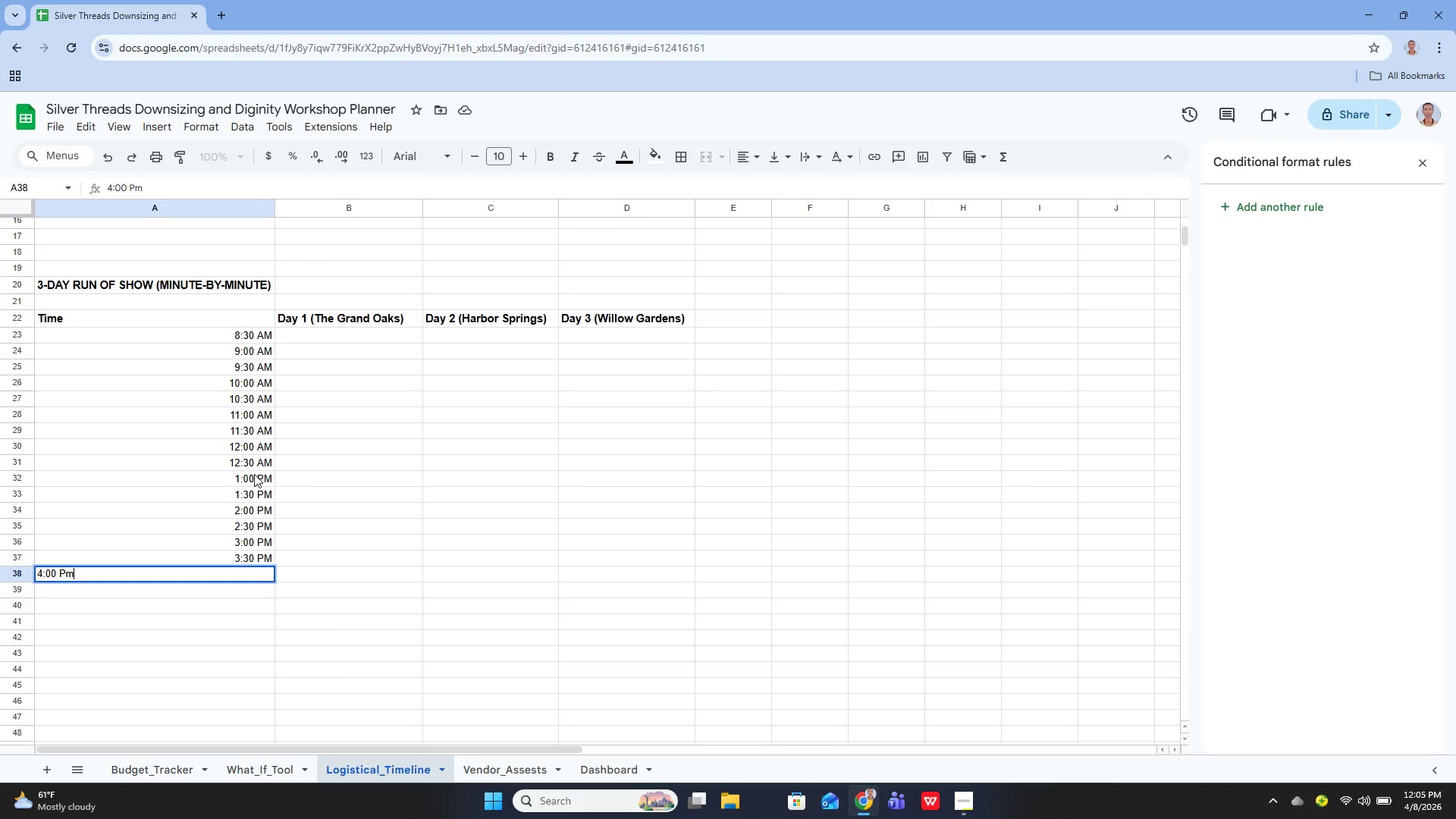 
key(Enter)
 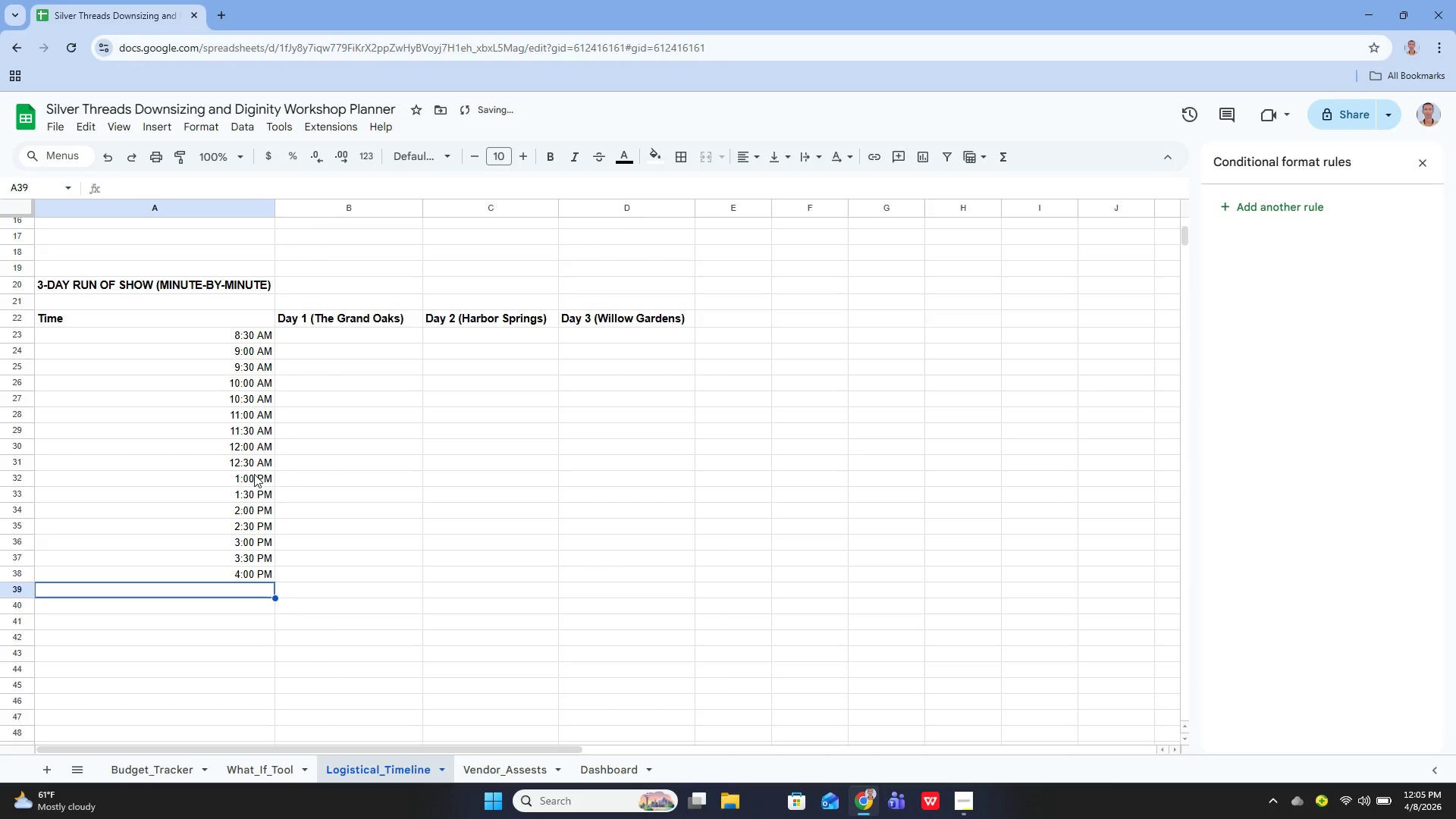 
key(Enter)
 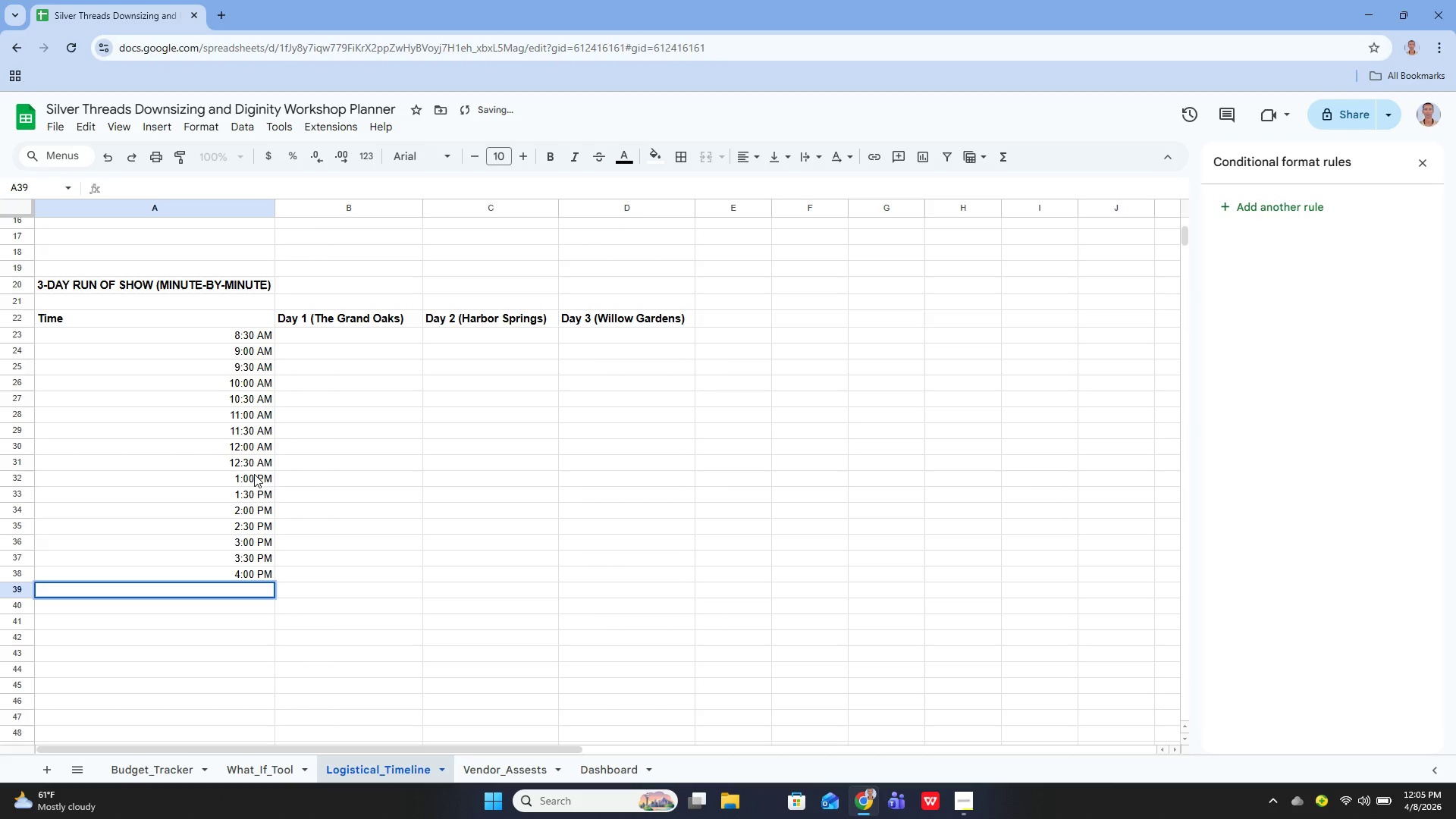 
type(4:30P)
key(Backspace)
type( PM)
 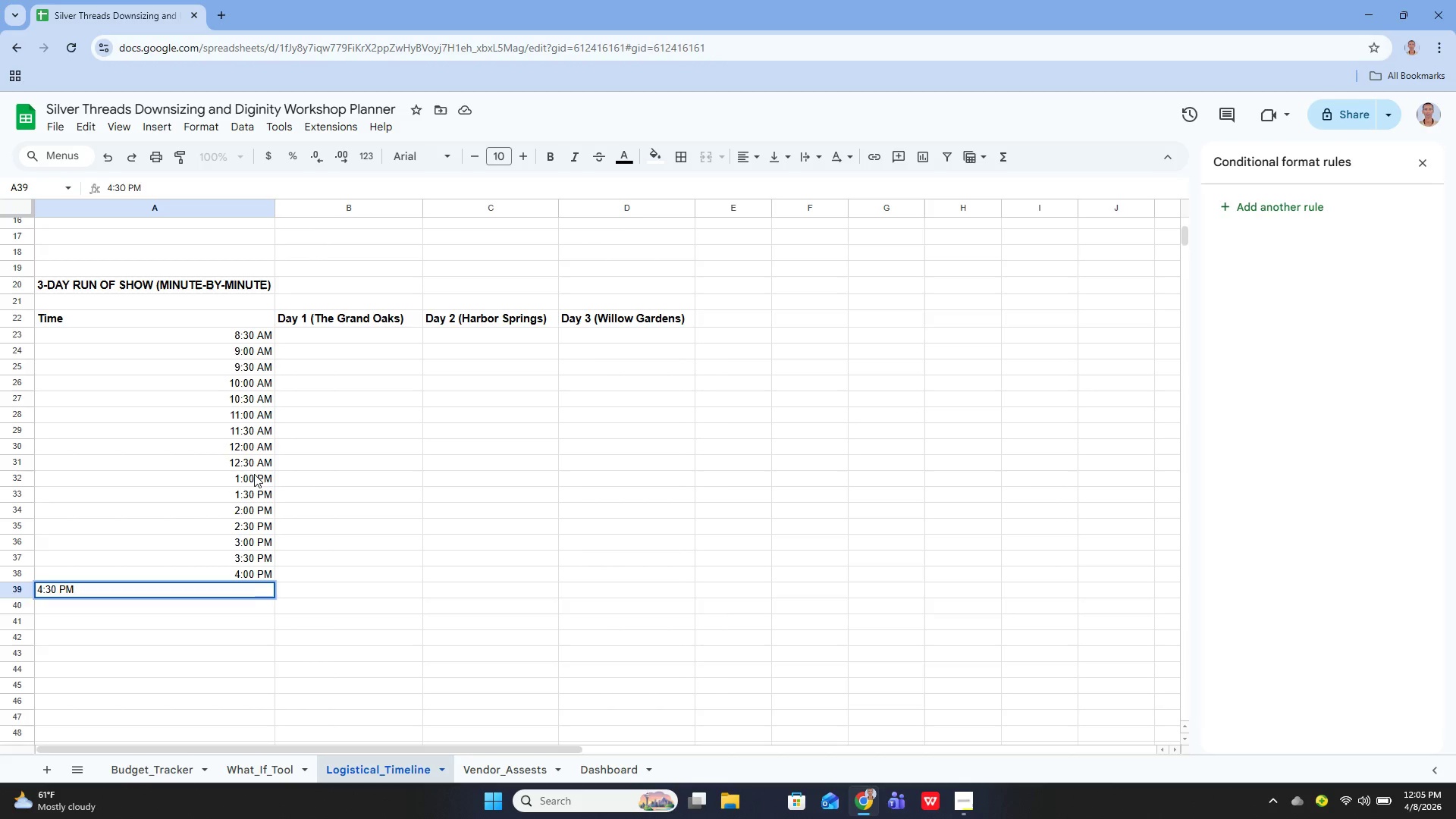 
 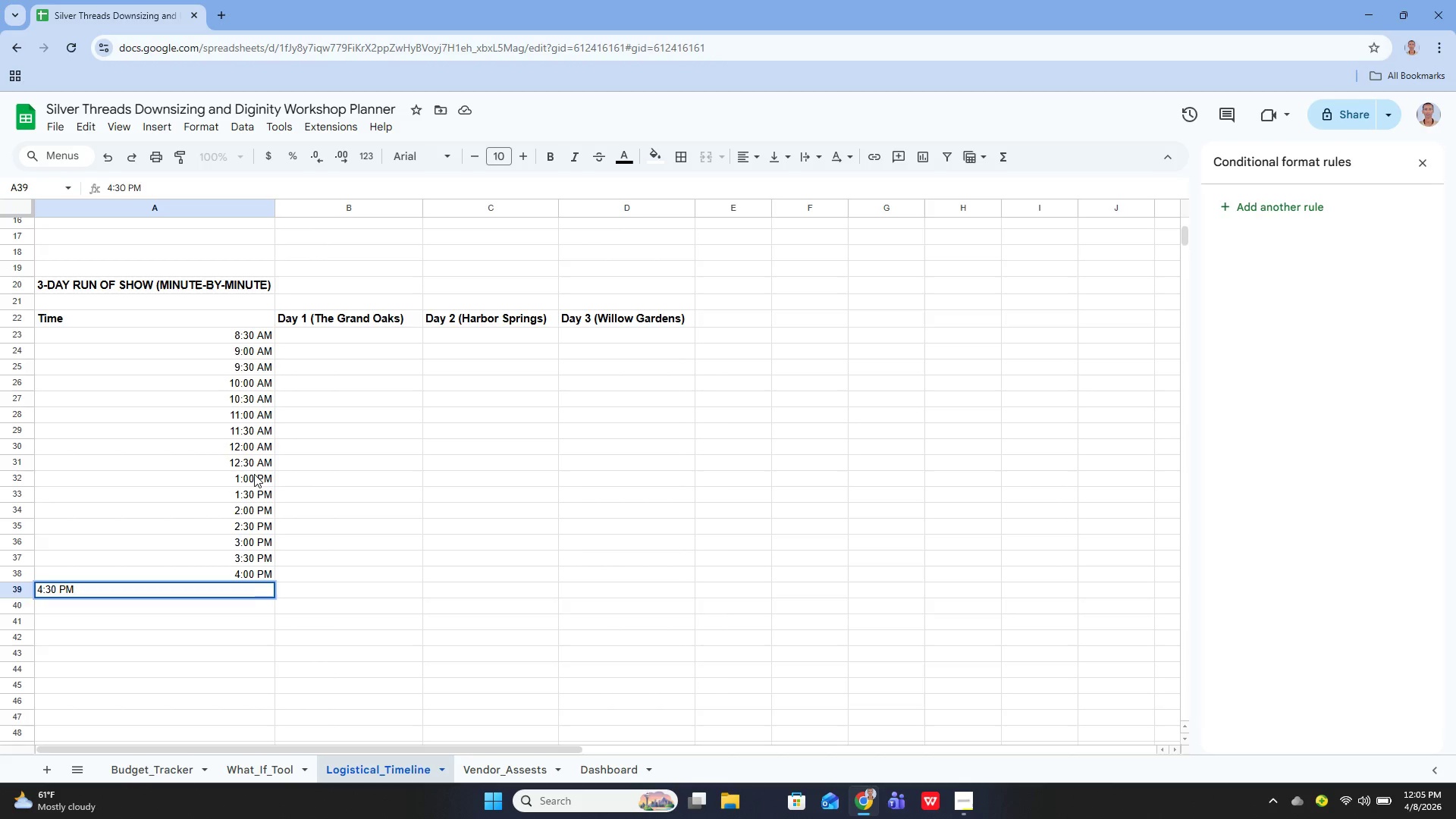 
key(Enter)
 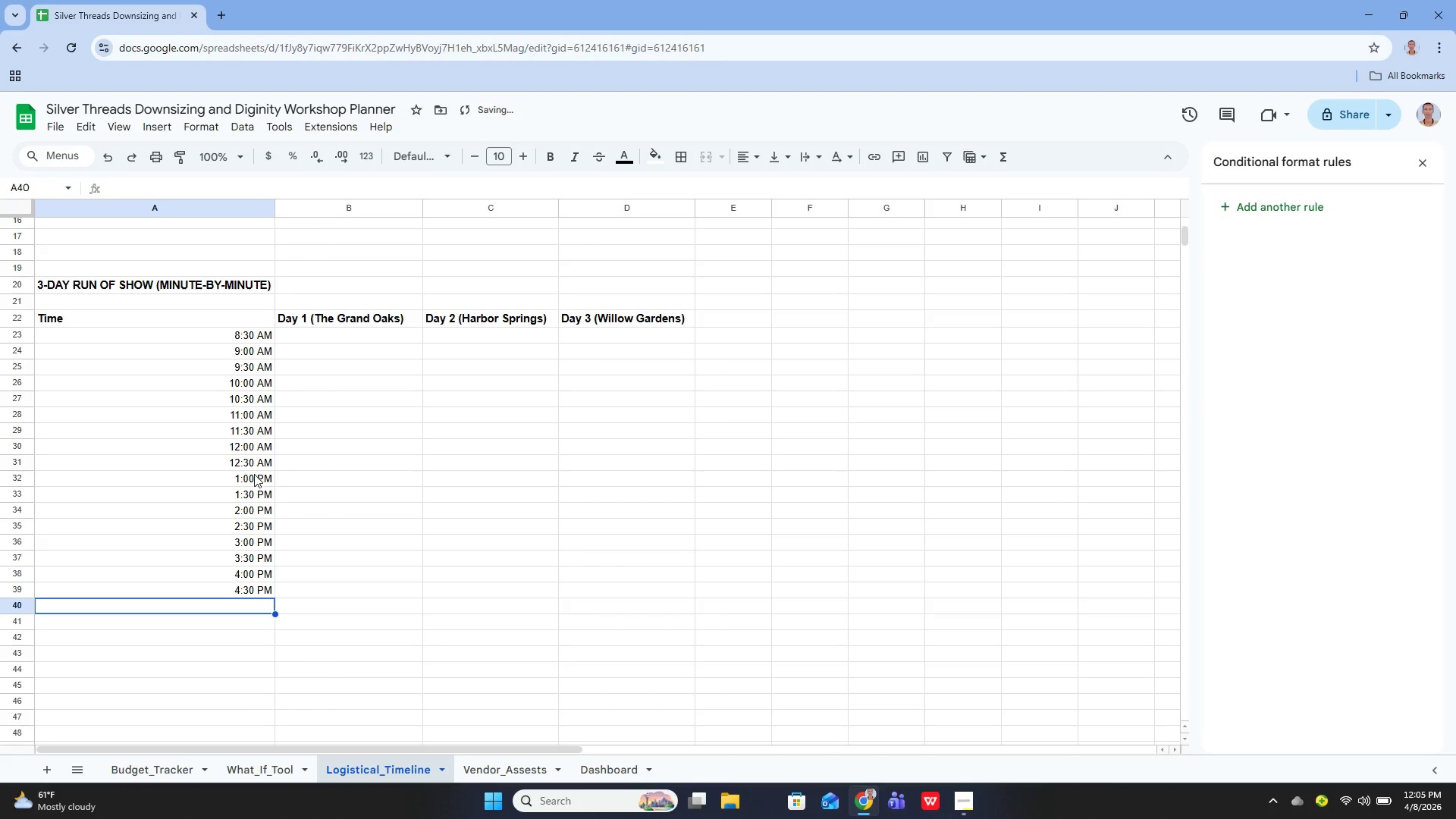 
key(Enter)
 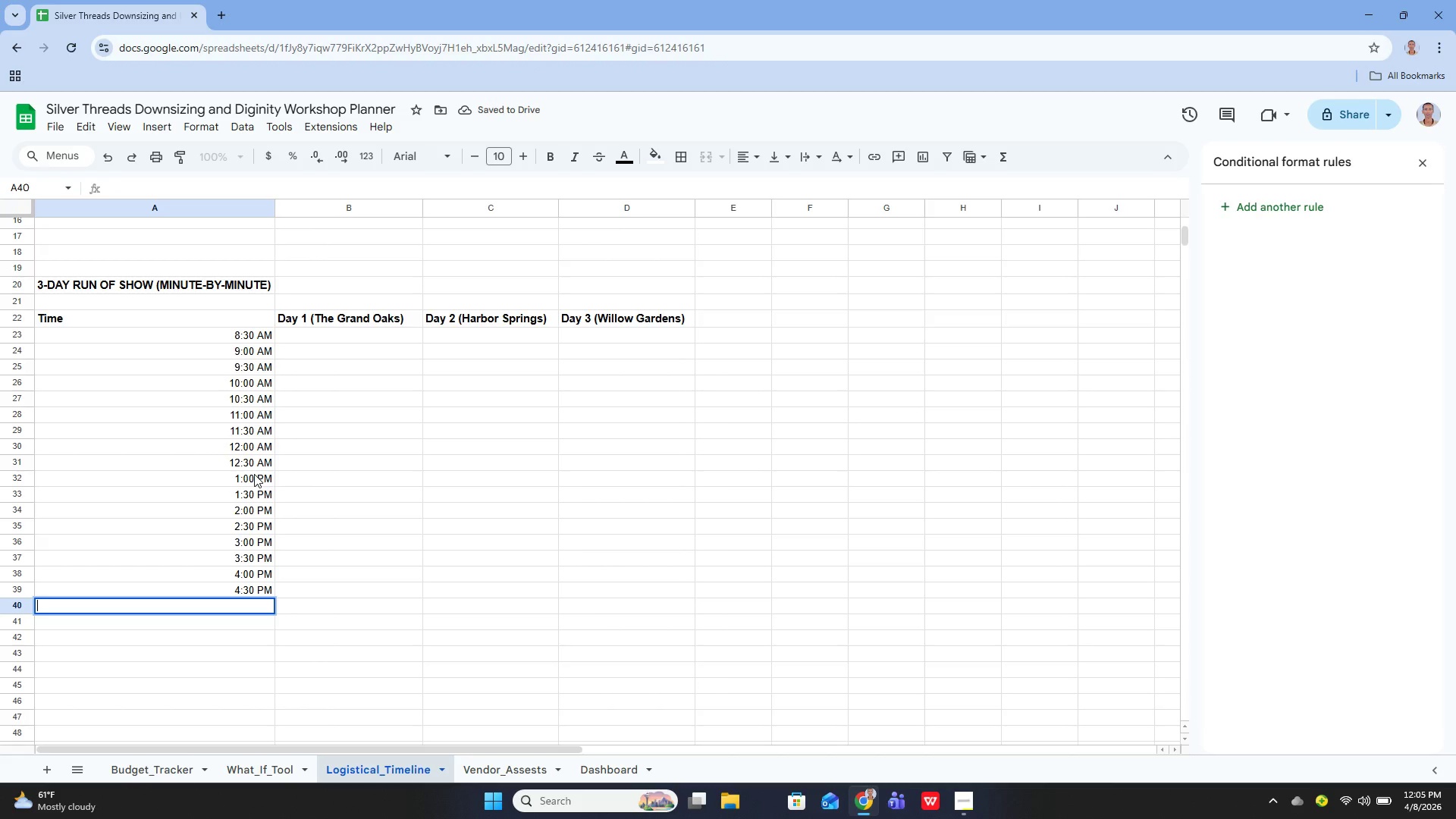 
type(5:00 PM)
 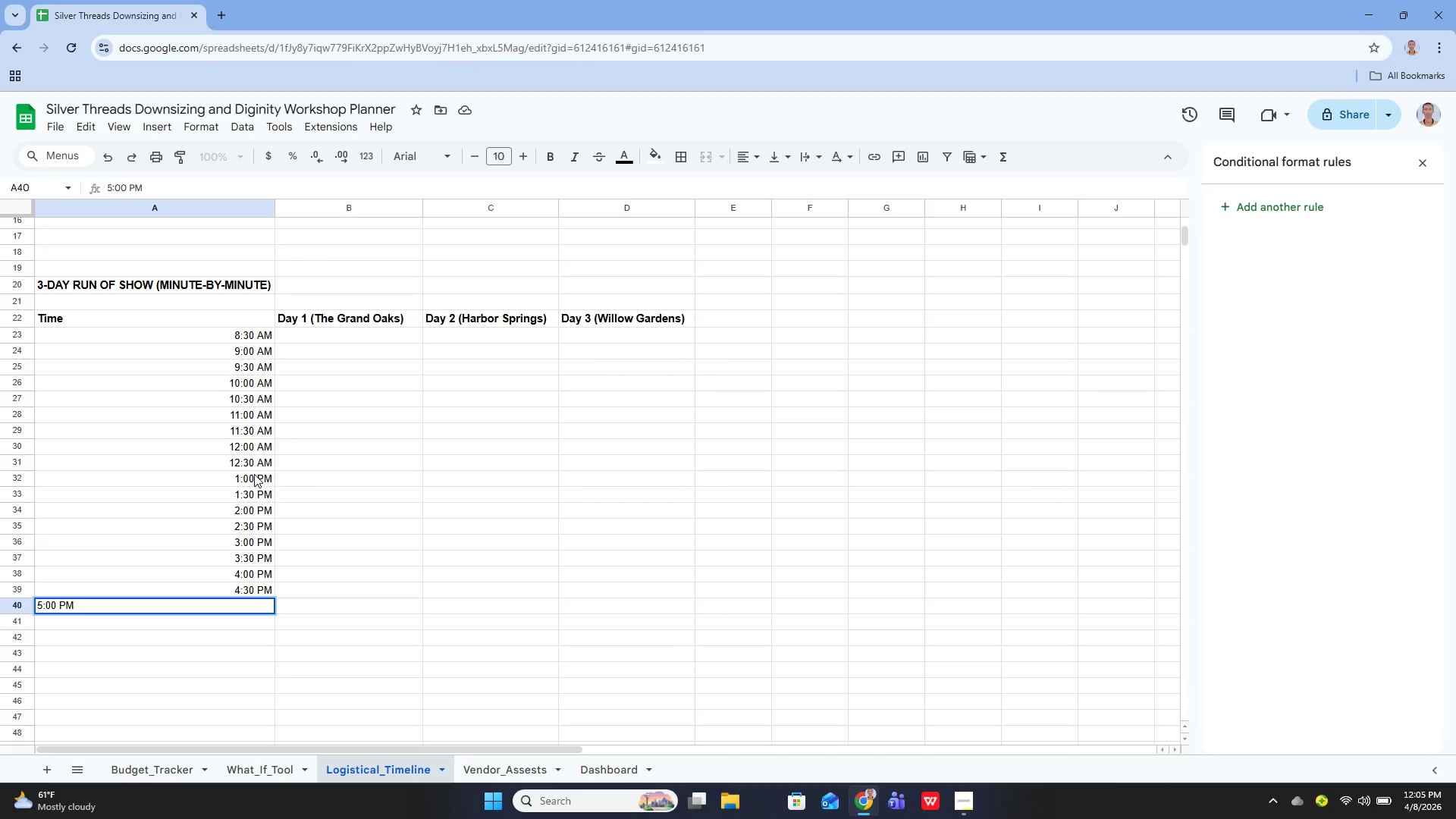 
key(Enter)
 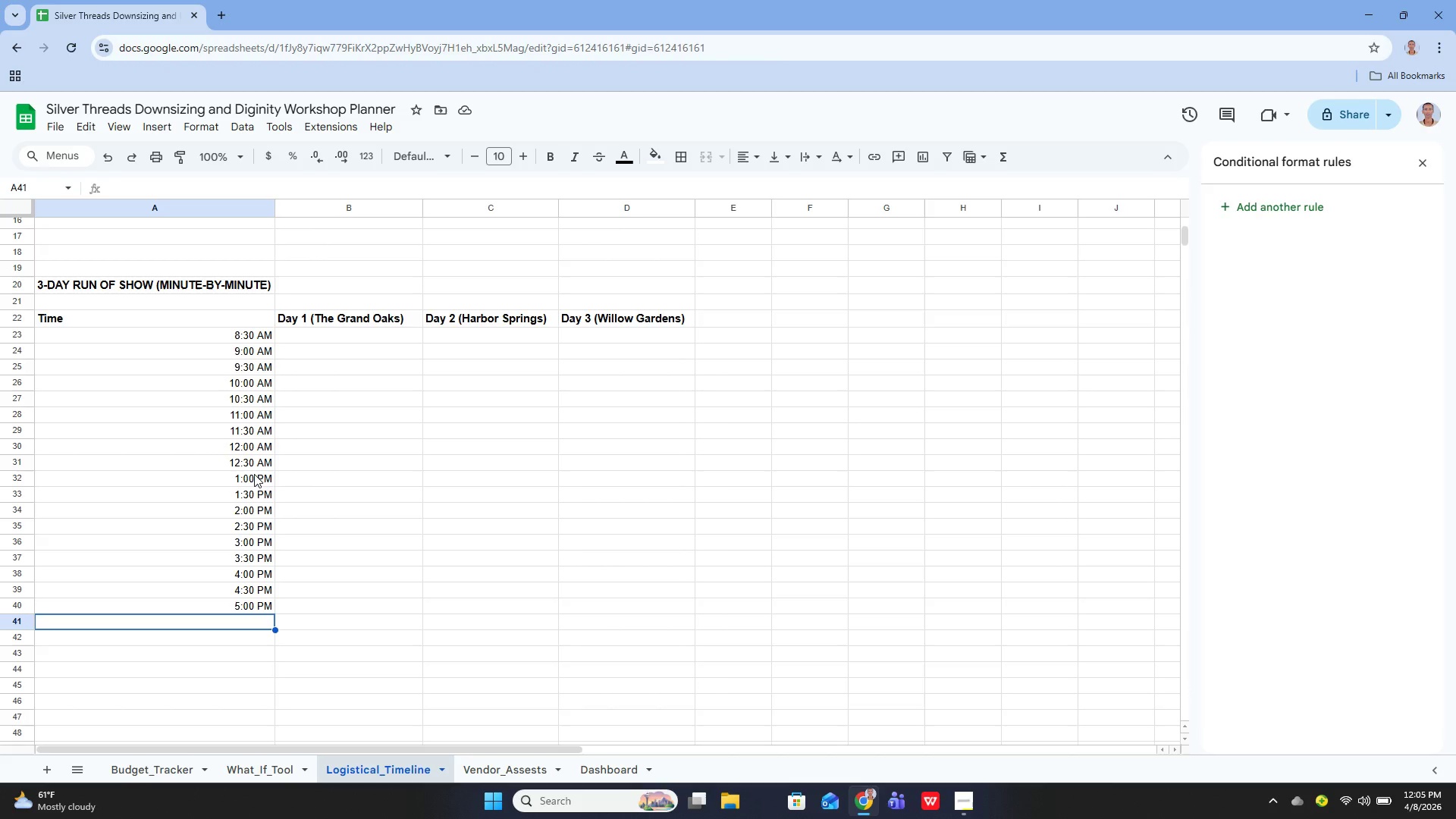 
wait(14.44)
 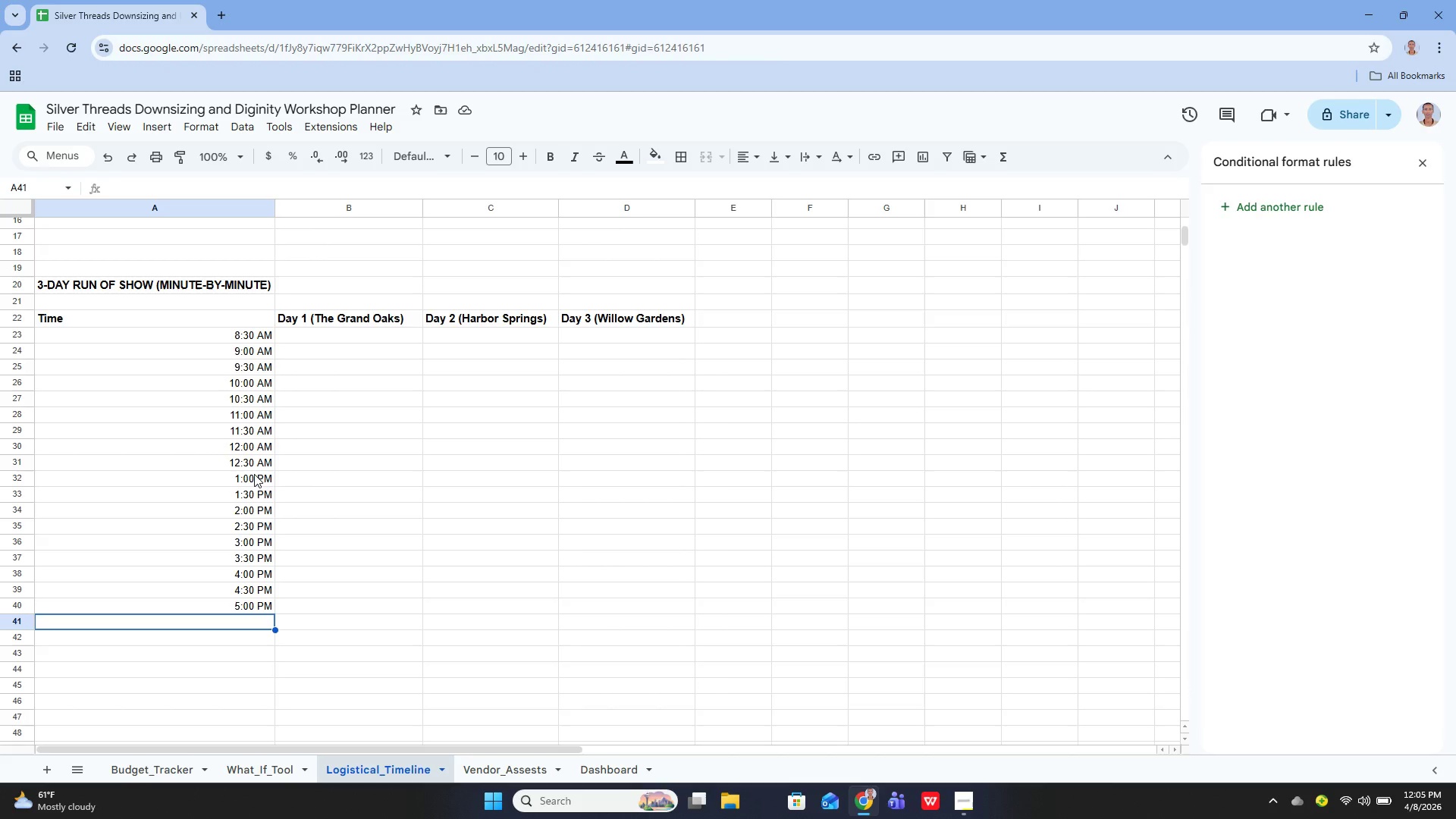 
left_click([235, 335])
 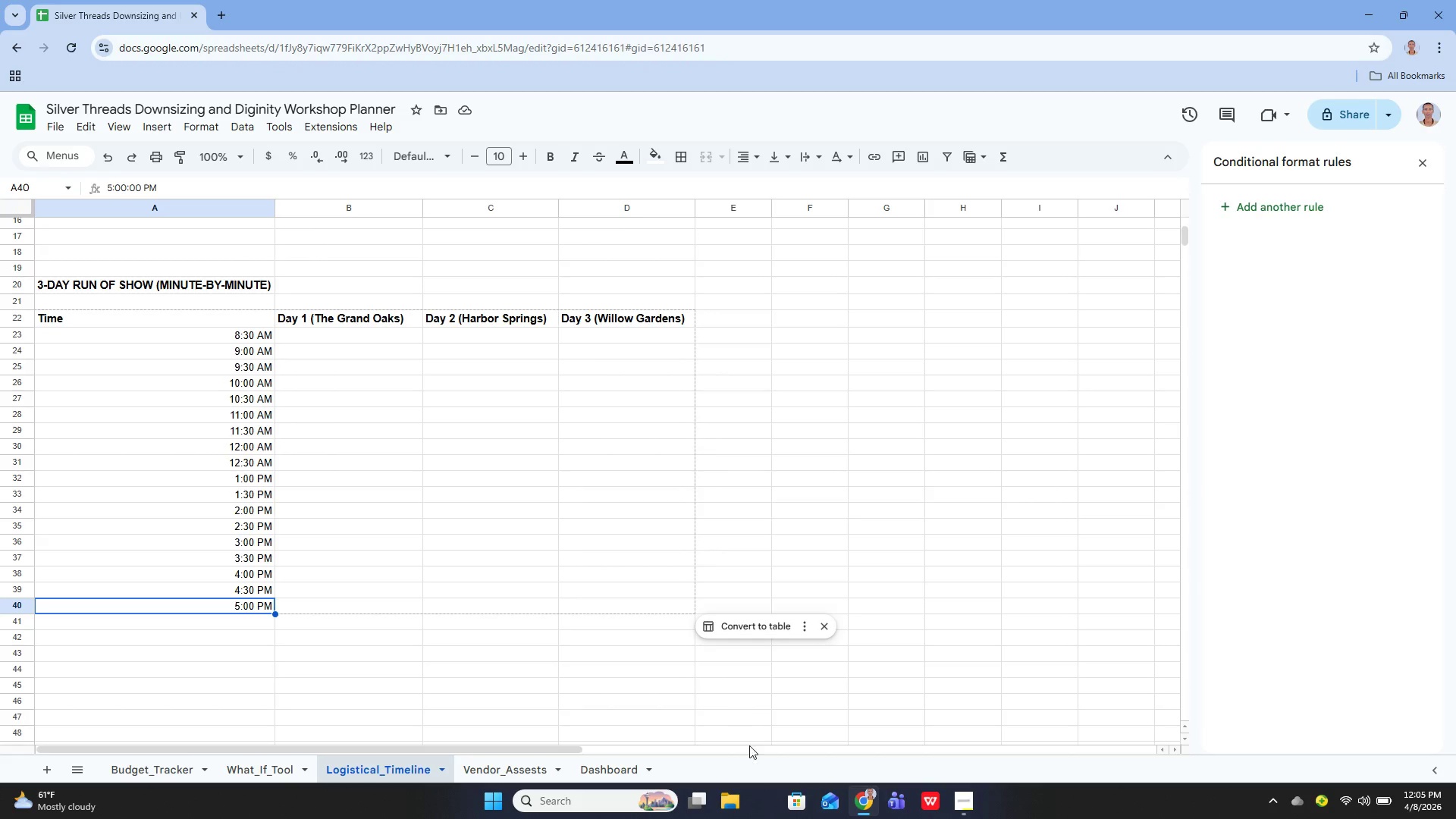 
left_click([967, 804])
 